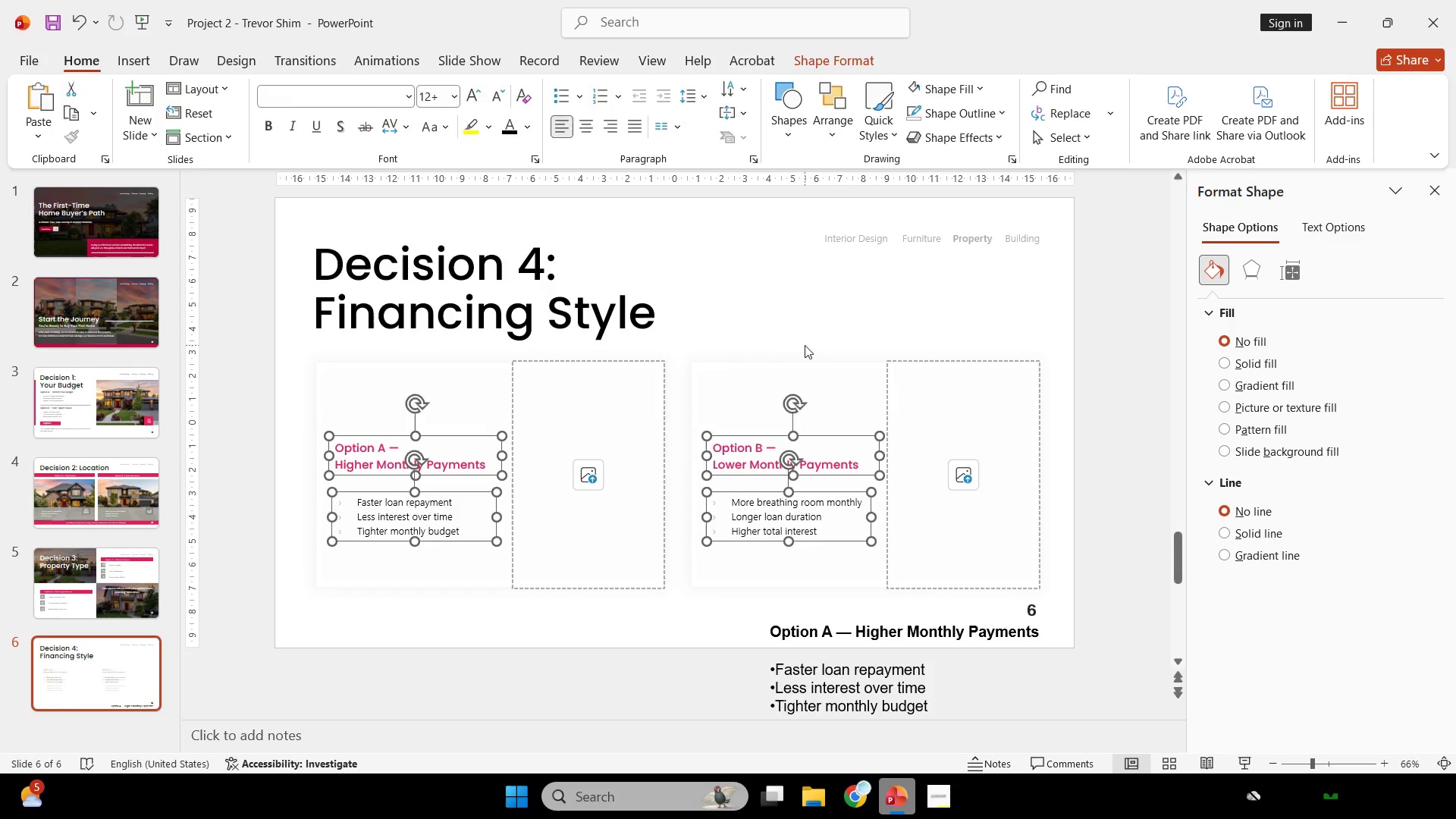 
left_click([805, 345])
 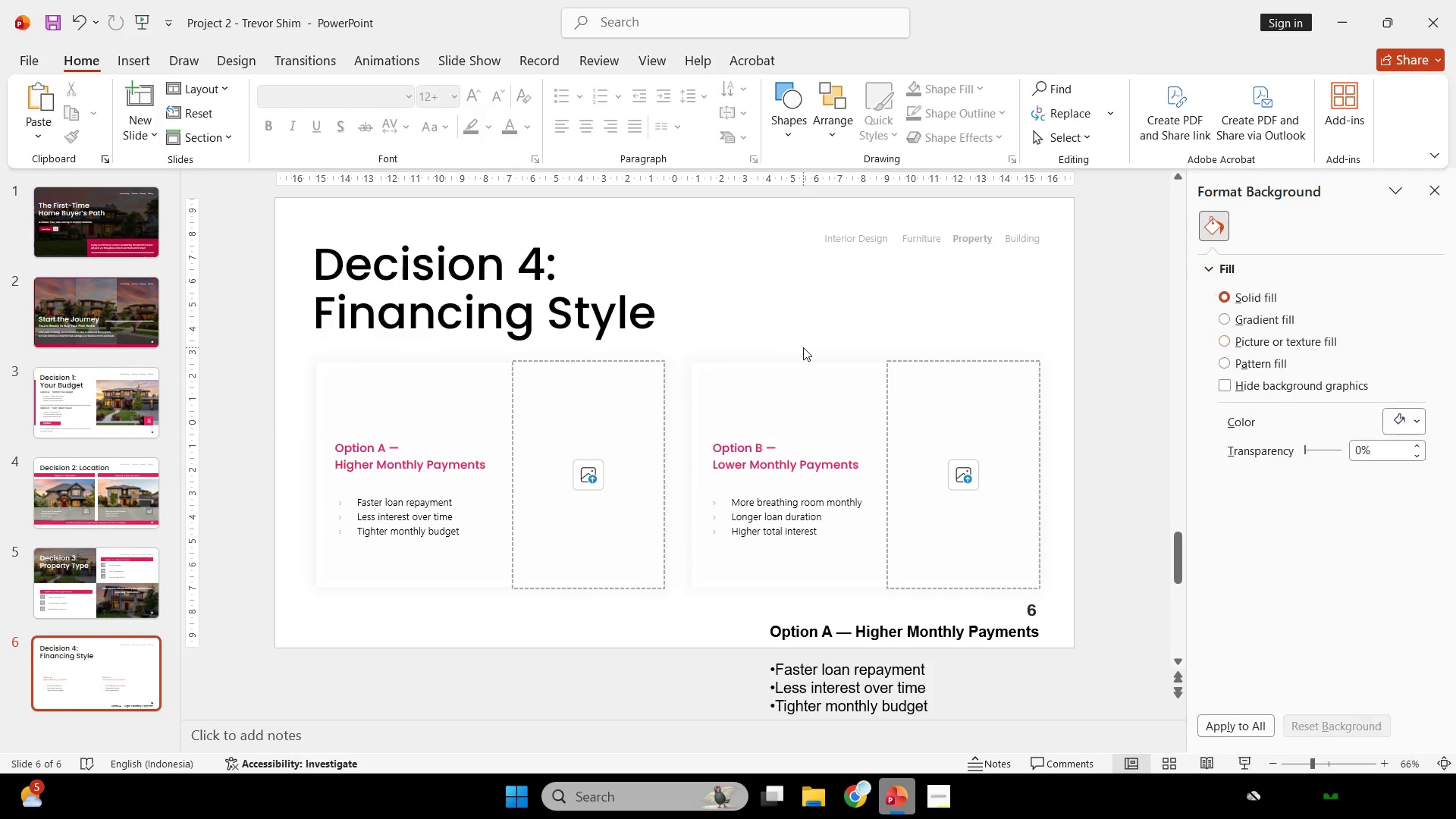 
scroll: coordinate [803, 347], scroll_direction: up, amount: 1.0
 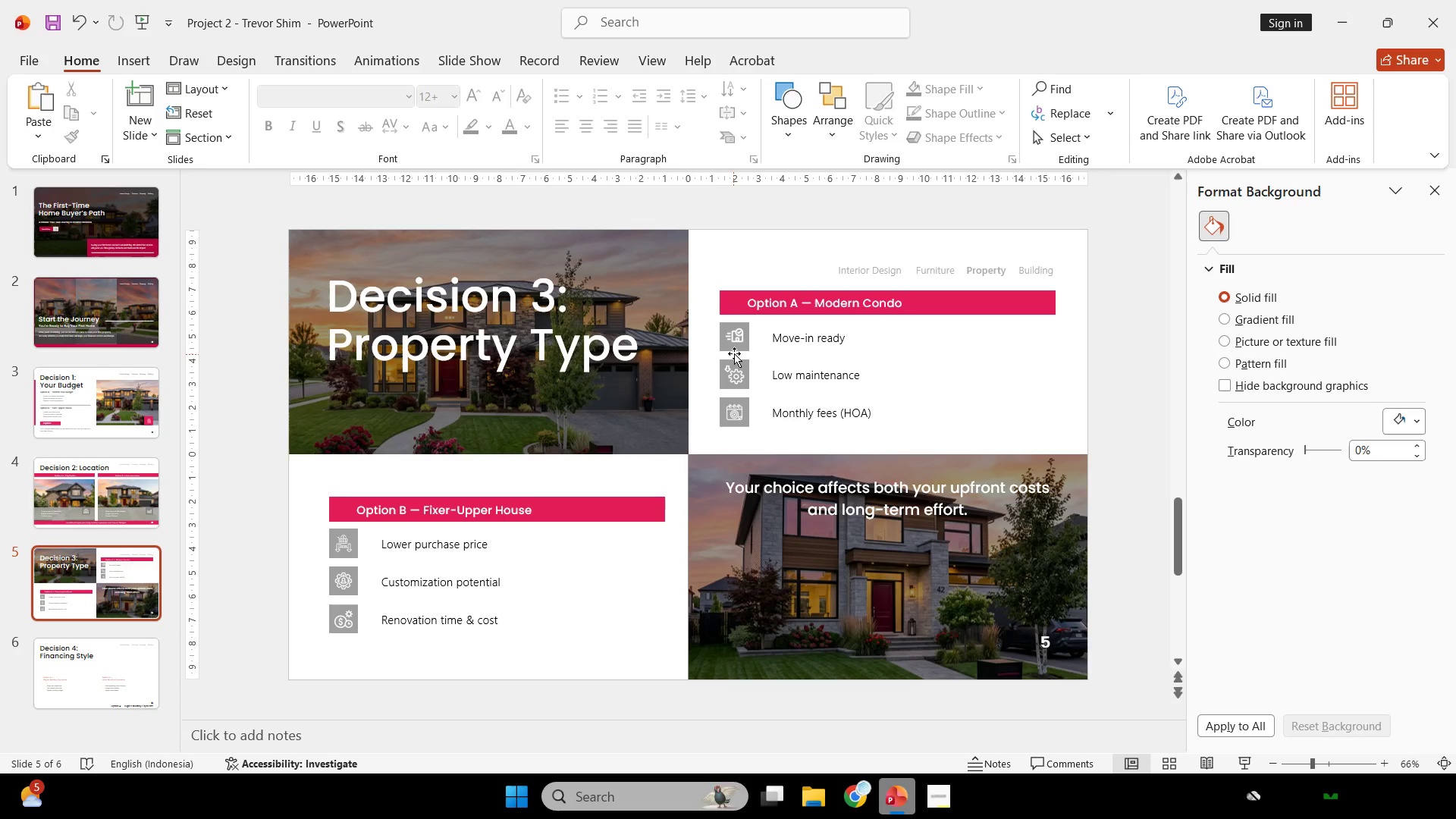 
left_click([727, 343])
 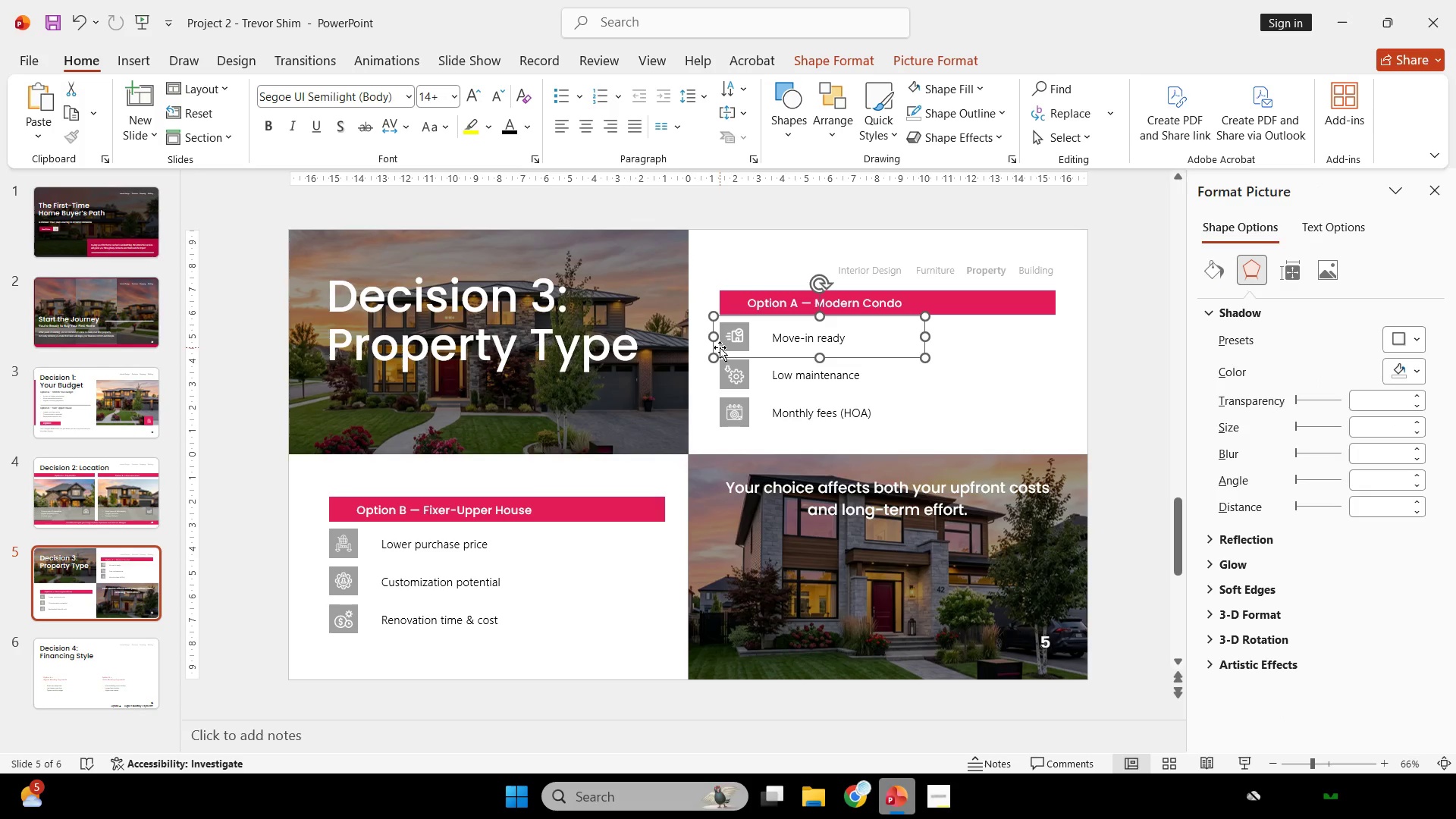 
left_click([720, 345])
 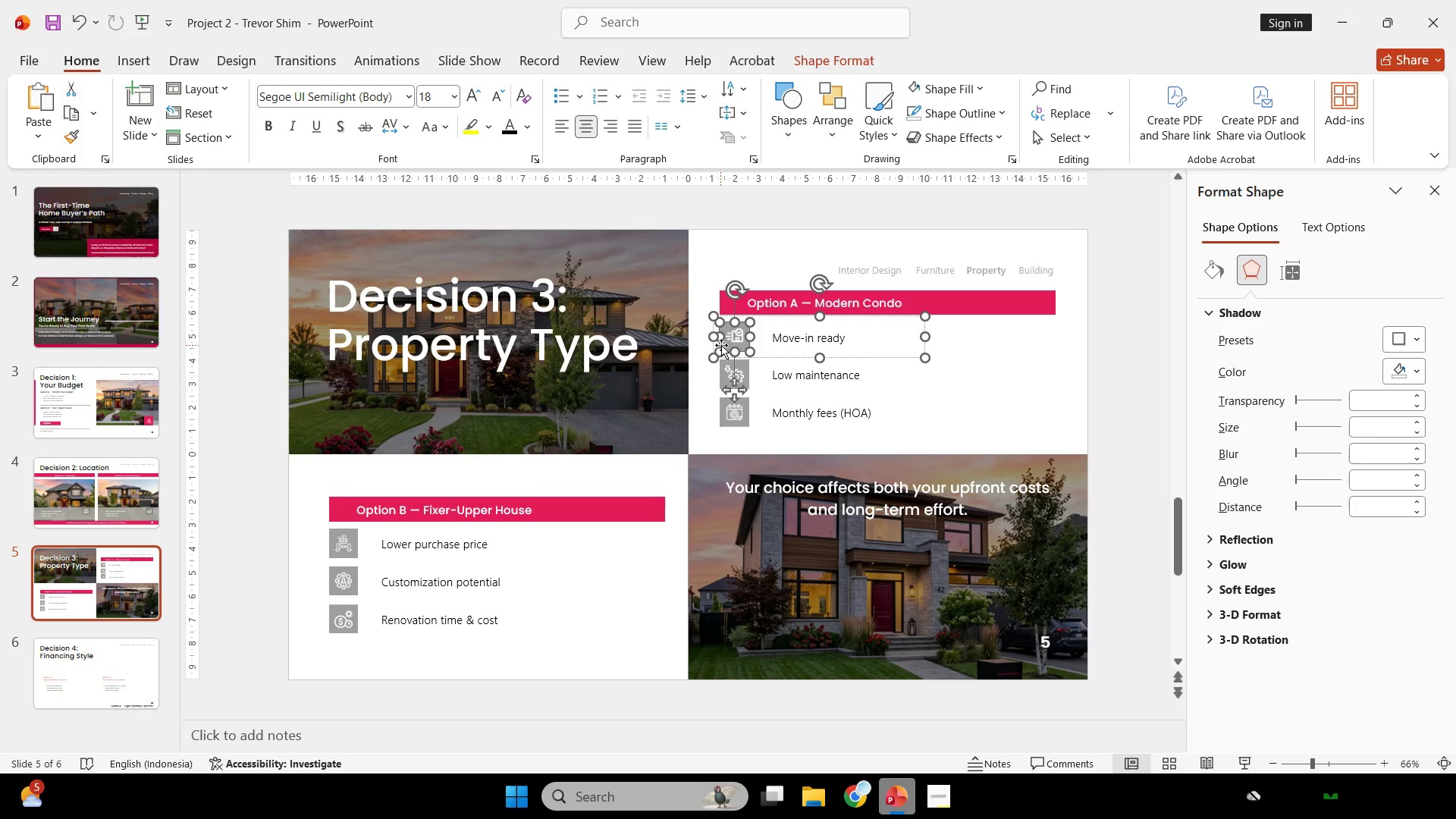 
key(Control+C)
 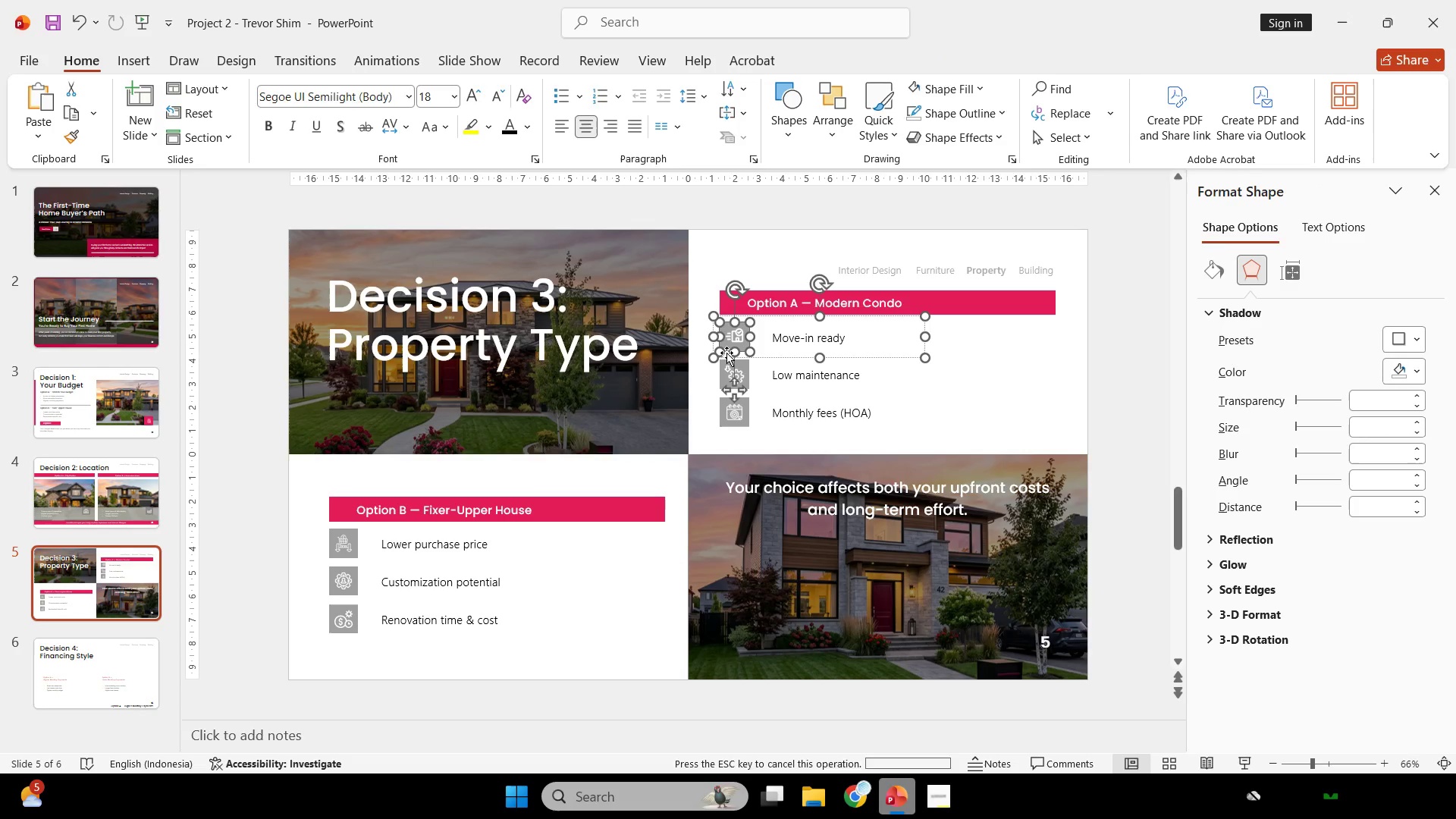 
scroll: coordinate [726, 353], scroll_direction: down, amount: 1.0
 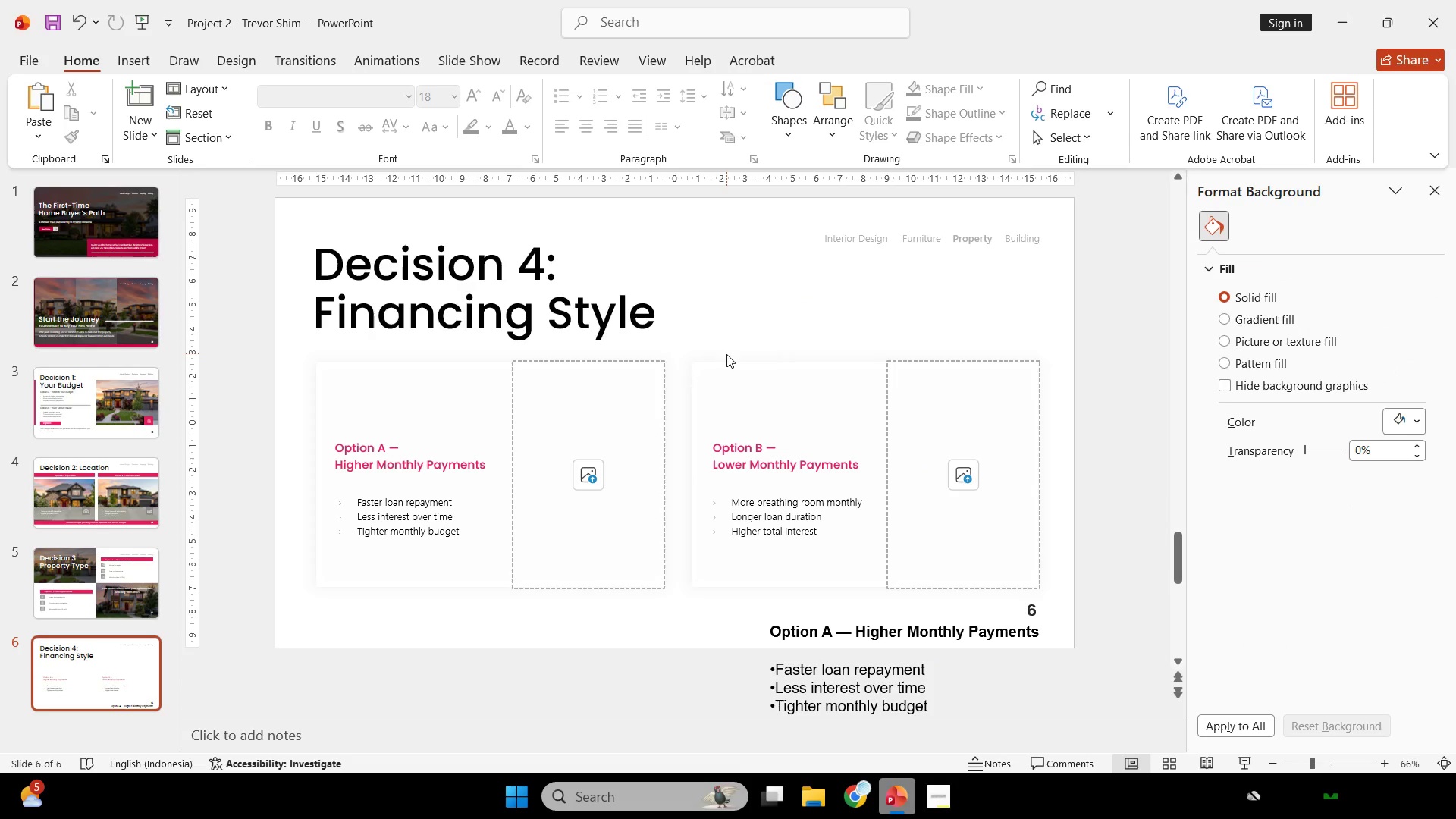 
key(Control+V)
 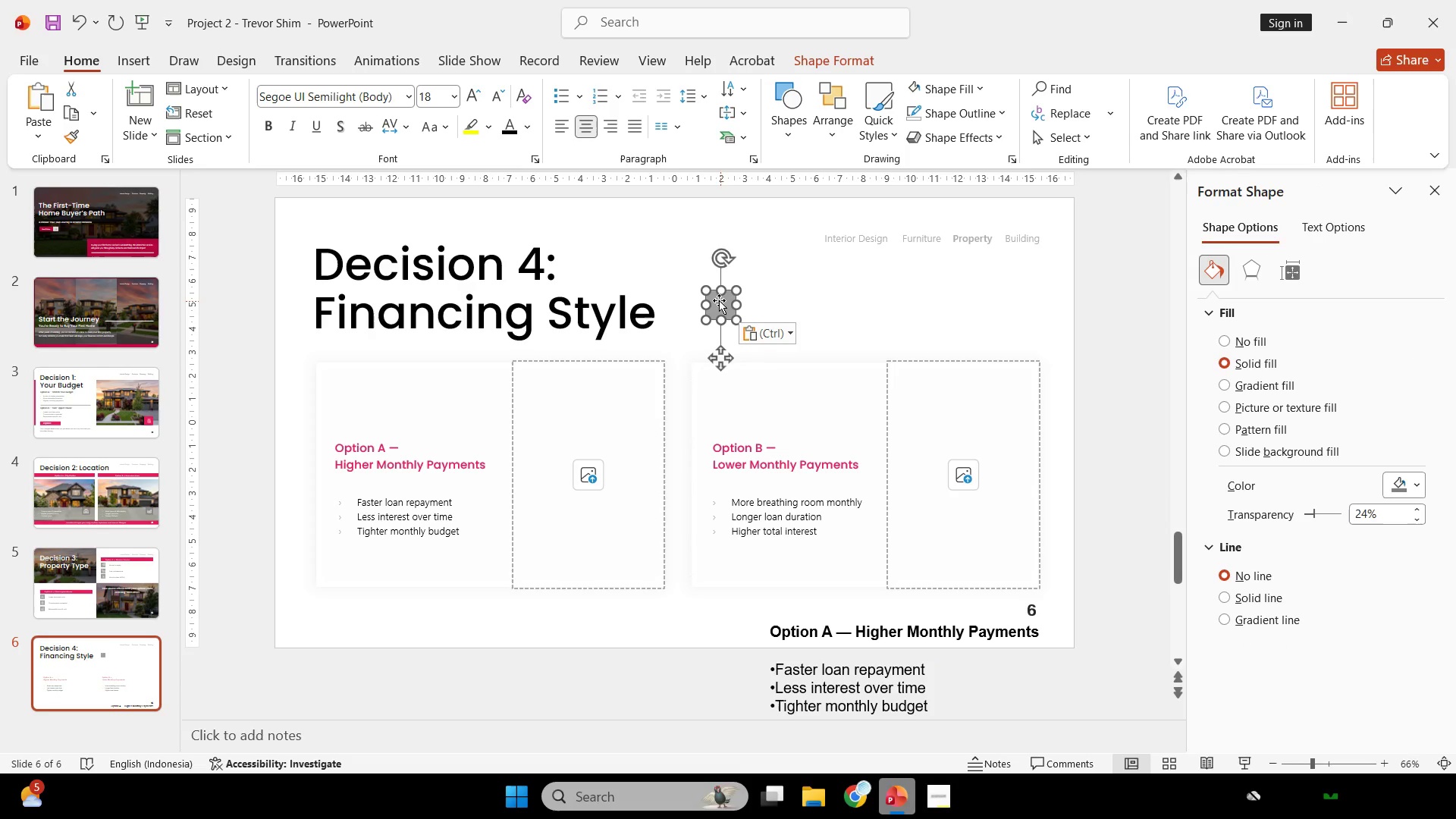 
left_click_drag(start_coordinate=[719, 305], to_coordinate=[348, 407])
 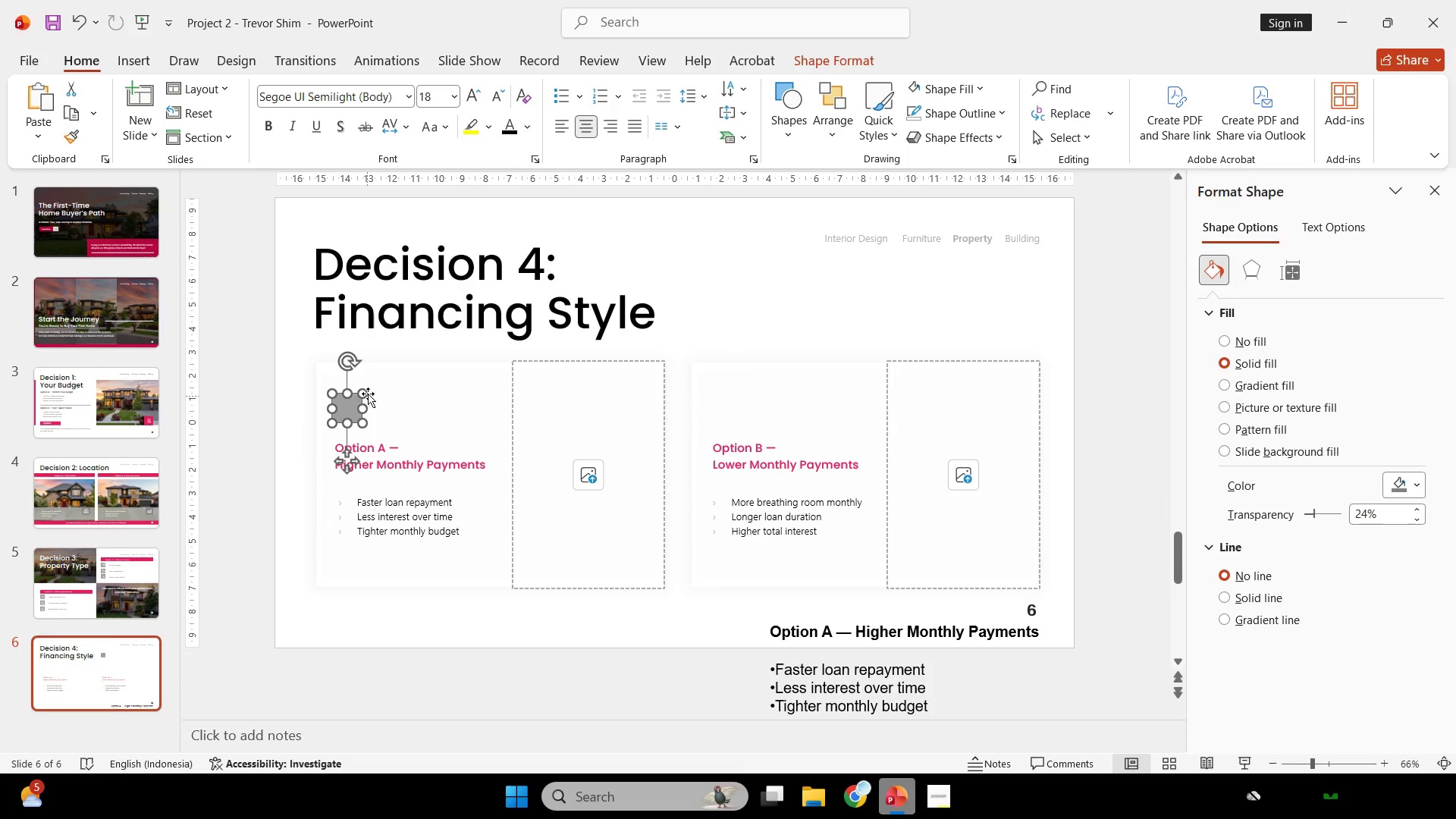 
hold_key(key=ShiftLeft, duration=2.84)
left_click_drag(start_coordinate=[364, 389], to_coordinate=[384, 388])
 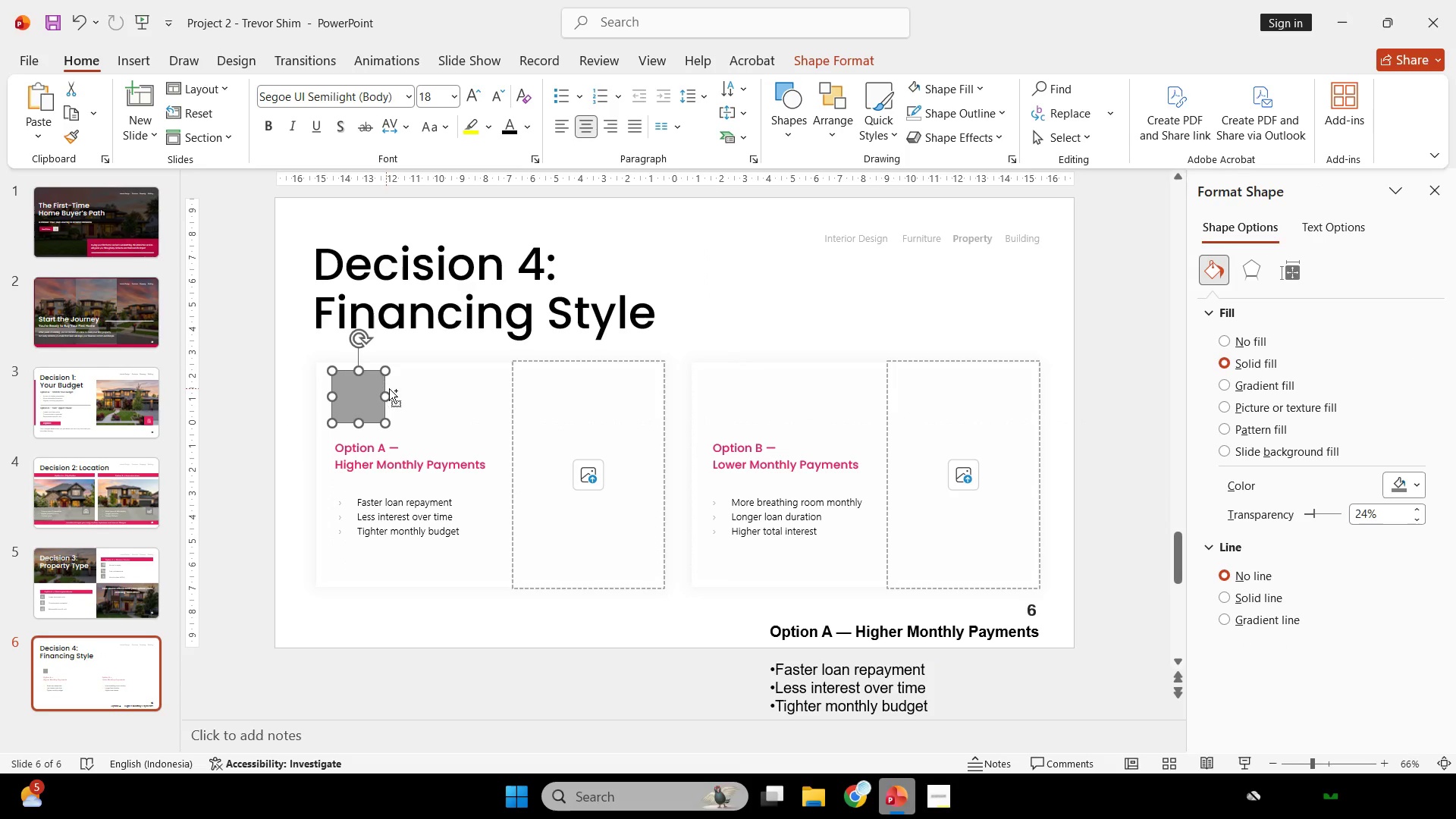 
hold_key(key=ControlLeft, duration=0.38)
 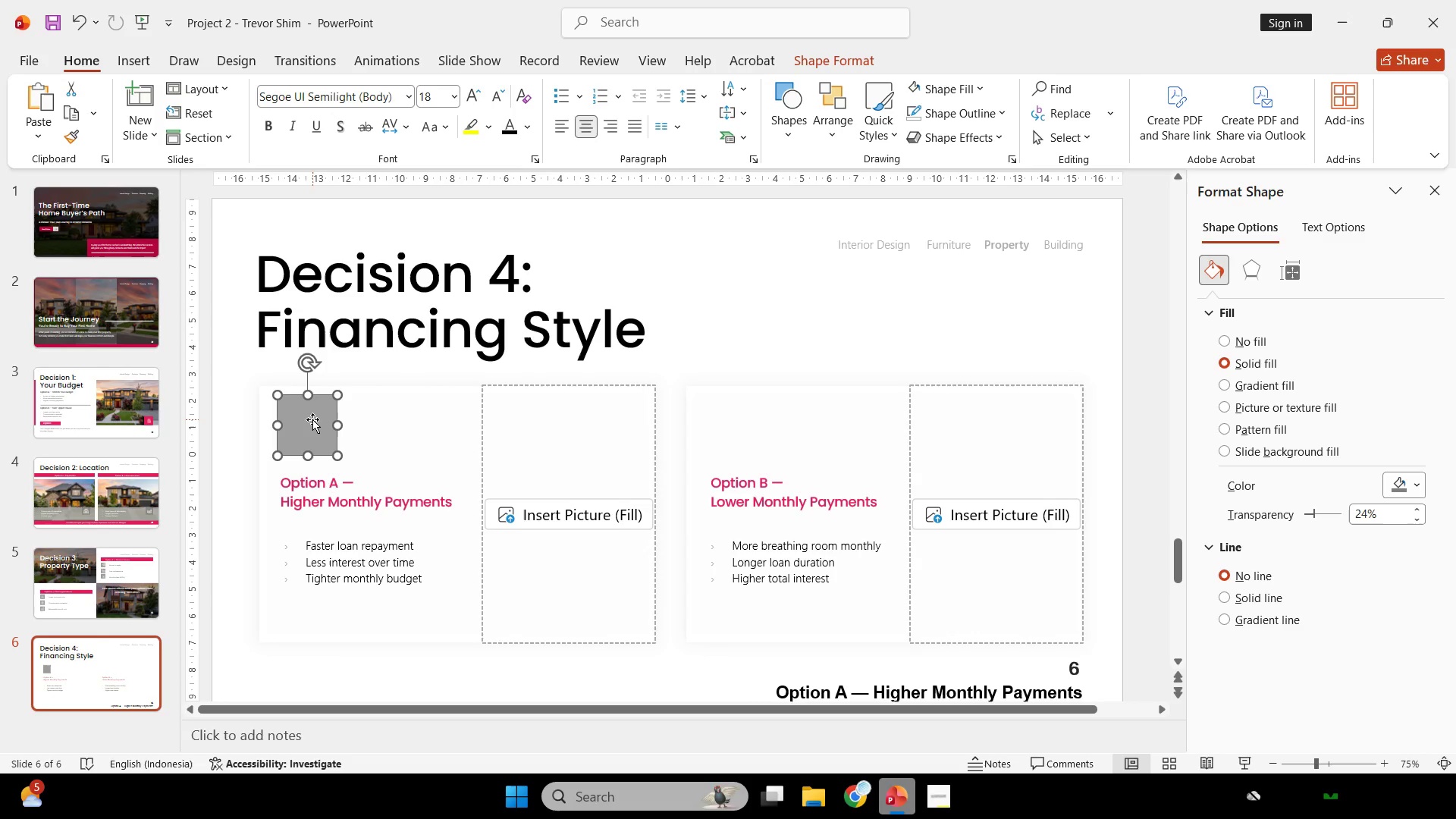 
hold_key(key=ShiftLeft, duration=1.7)
 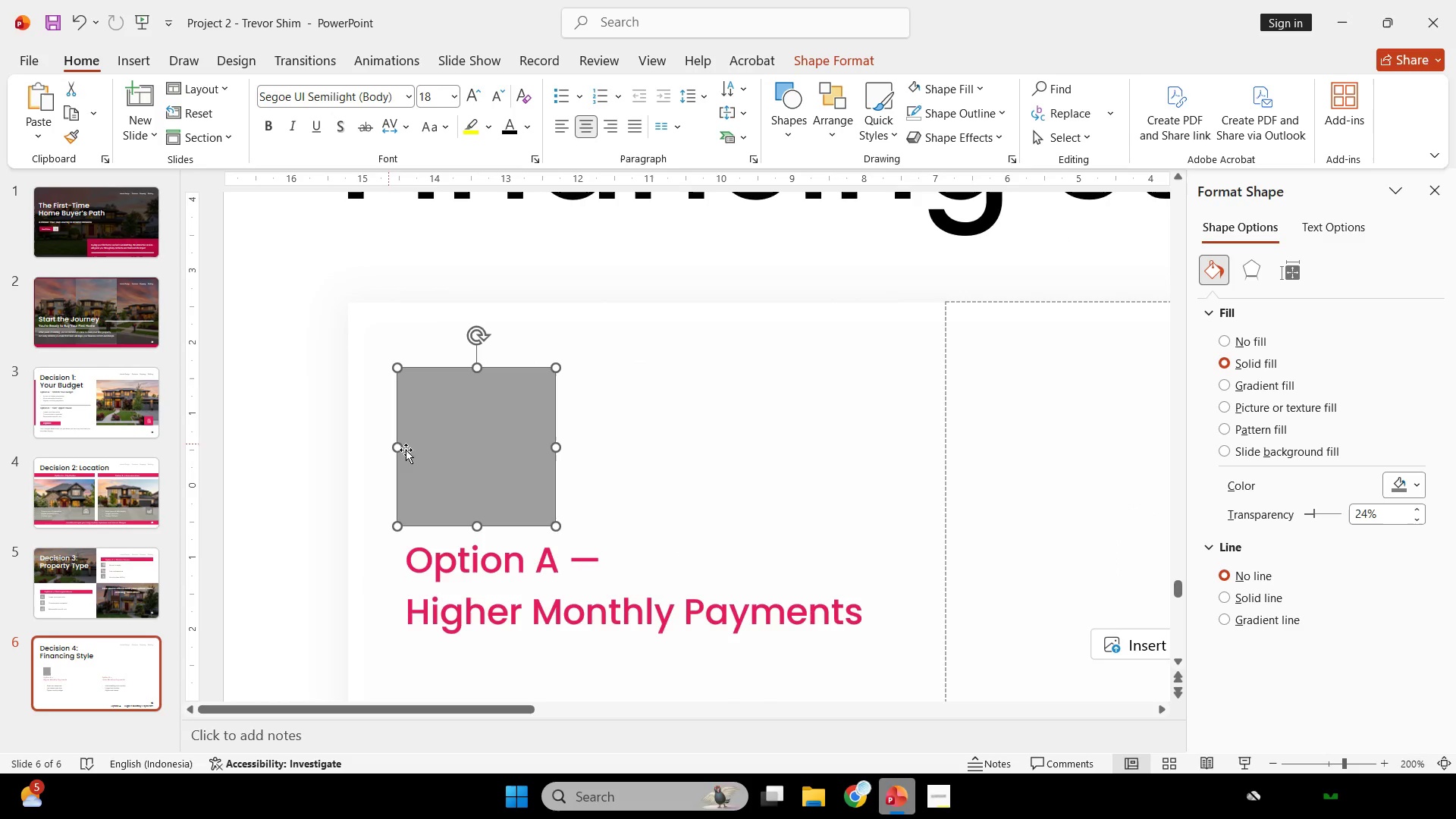 
scroll: coordinate [389, 388], scroll_direction: up, amount: 2.0
 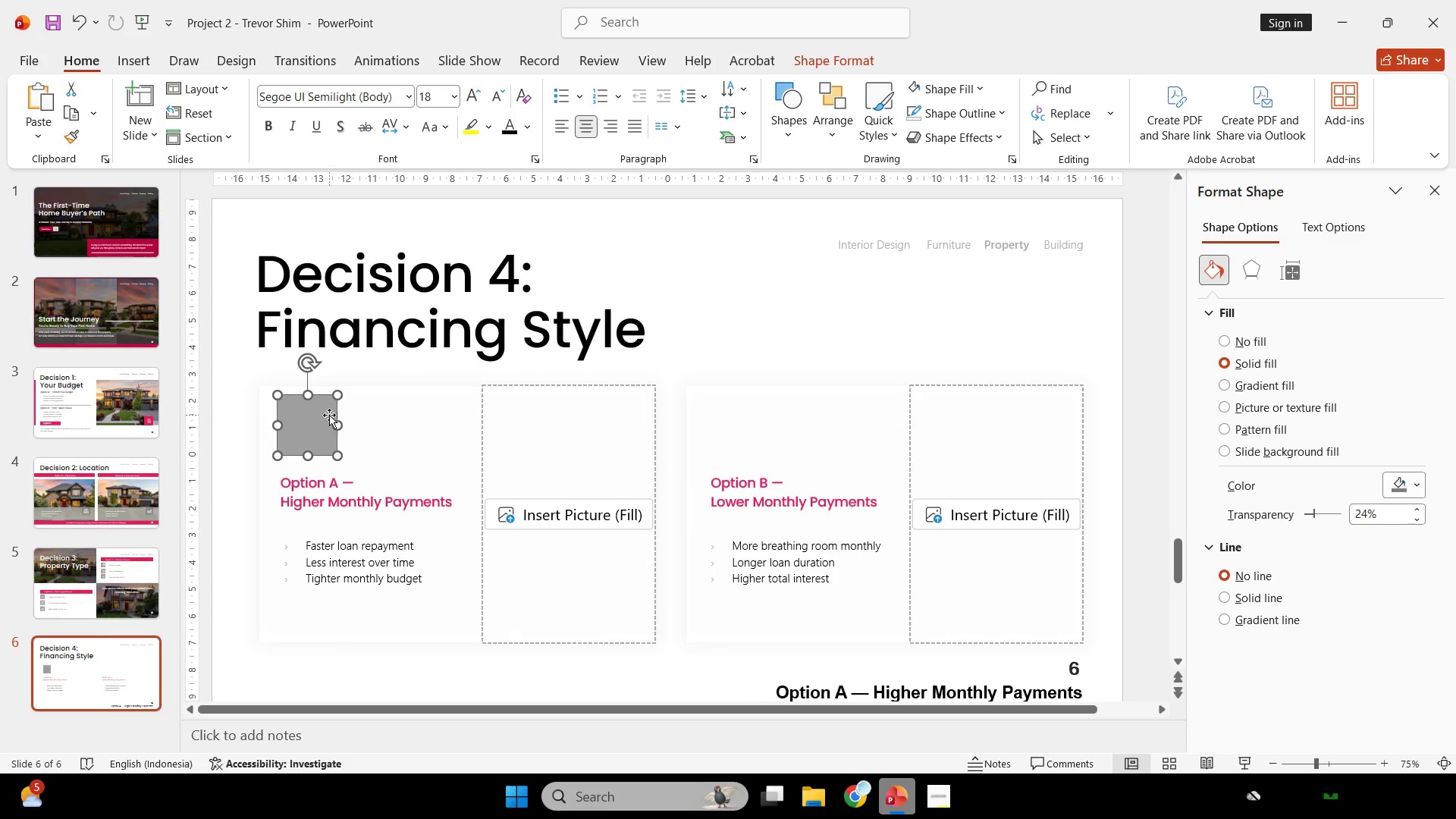 
left_click_drag(start_coordinate=[312, 419], to_coordinate=[316, 435])
 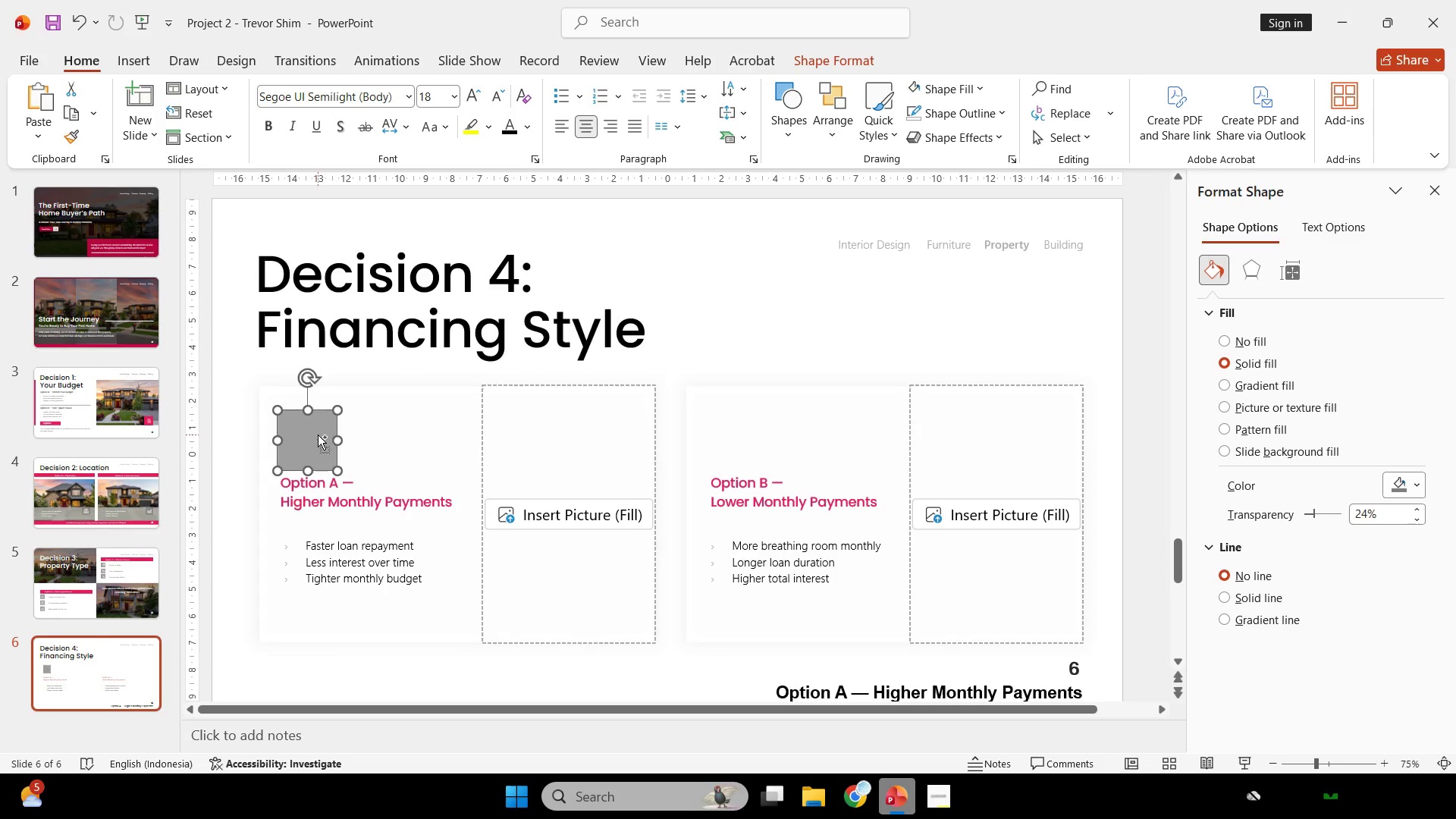 
hold_key(key=ControlLeft, duration=0.5)
scroll: coordinate [318, 435], scroll_direction: up, amount: 4.0
 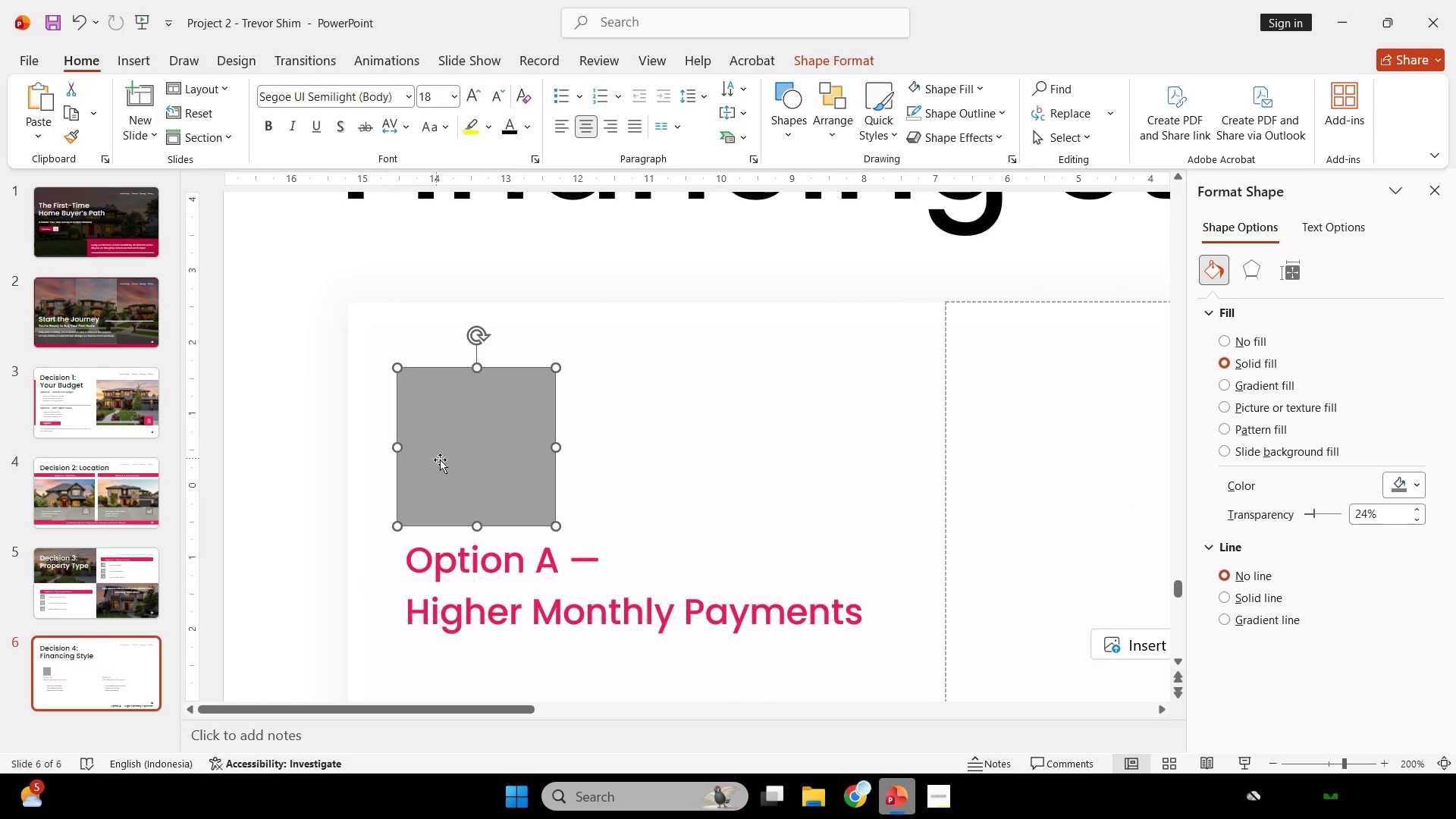 
key(Control+Z)
 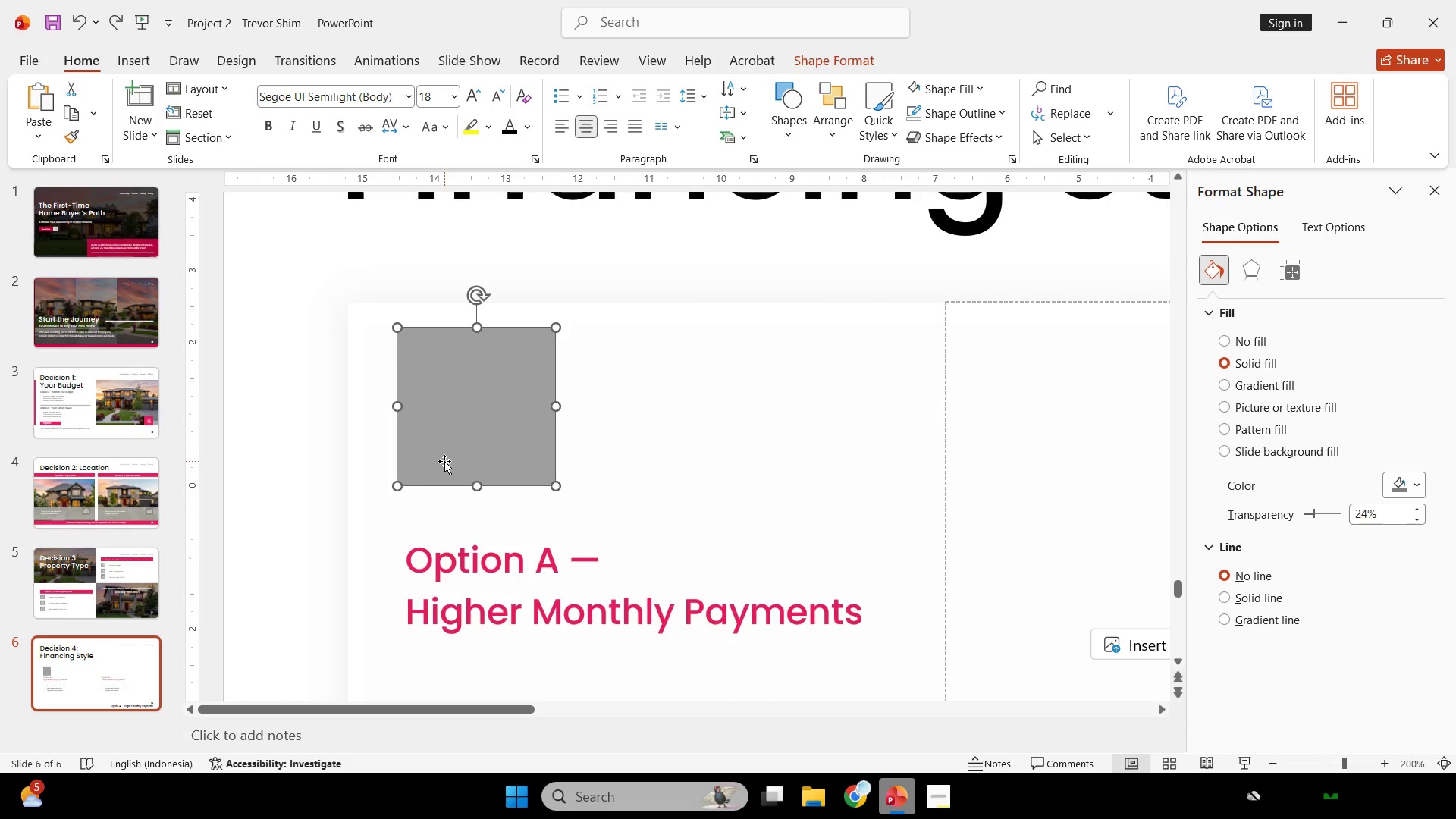 
hold_key(key=ShiftLeft, duration=1.44)
left_click_drag(start_coordinate=[444, 445], to_coordinate=[451, 450])
 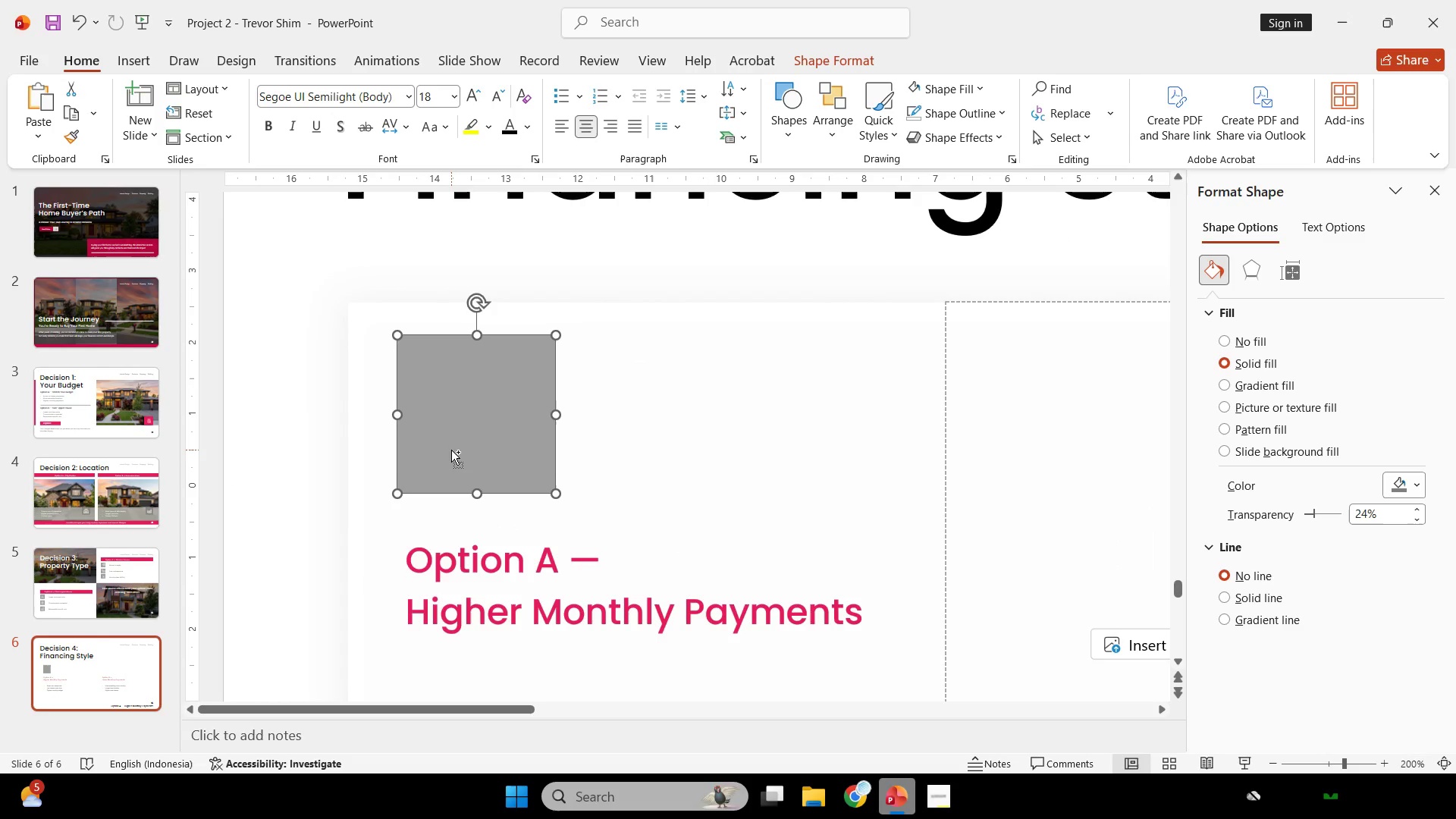 
key(Control+Z)
 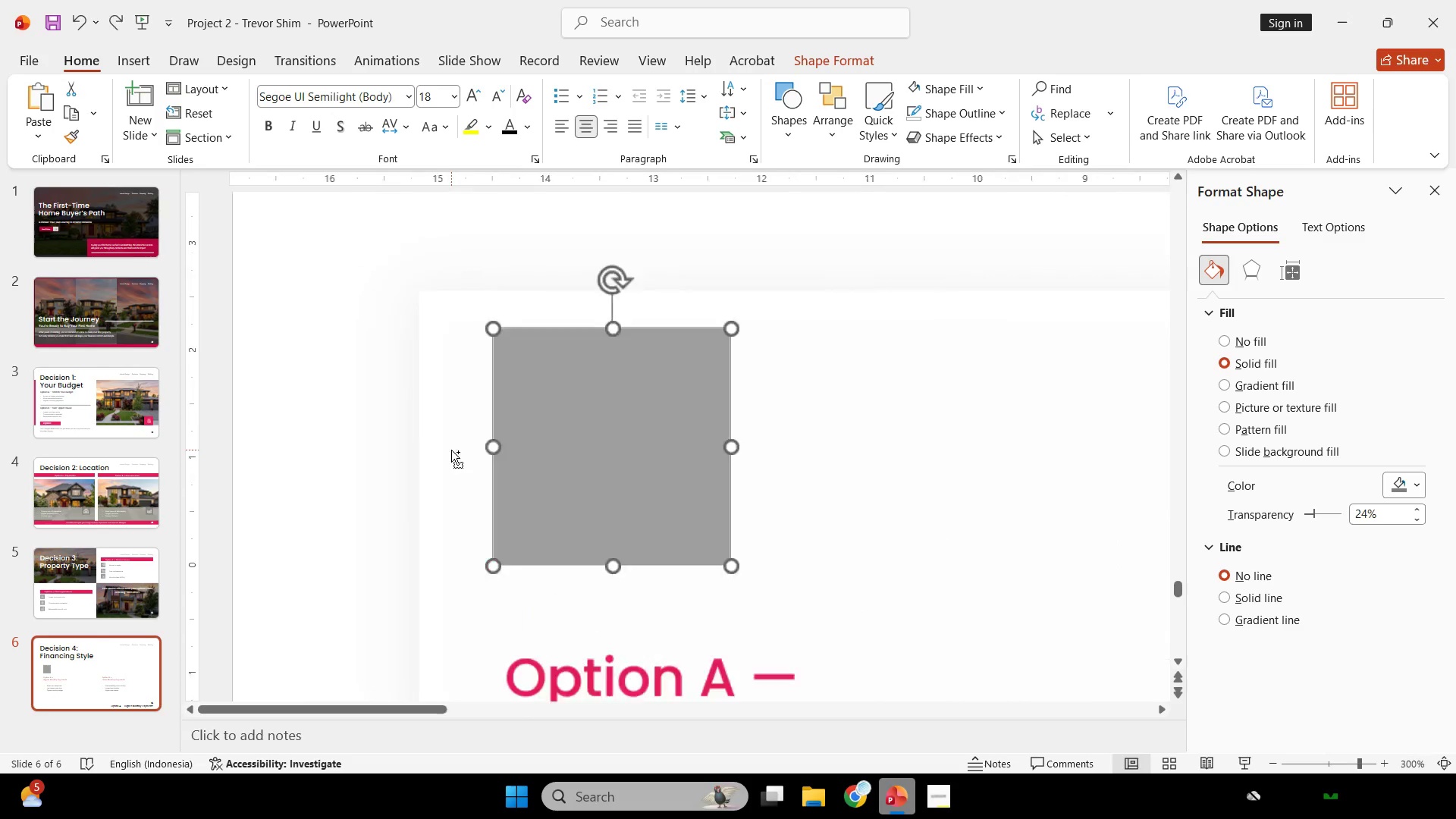 
scroll: coordinate [451, 450], scroll_direction: up, amount: 3.0
 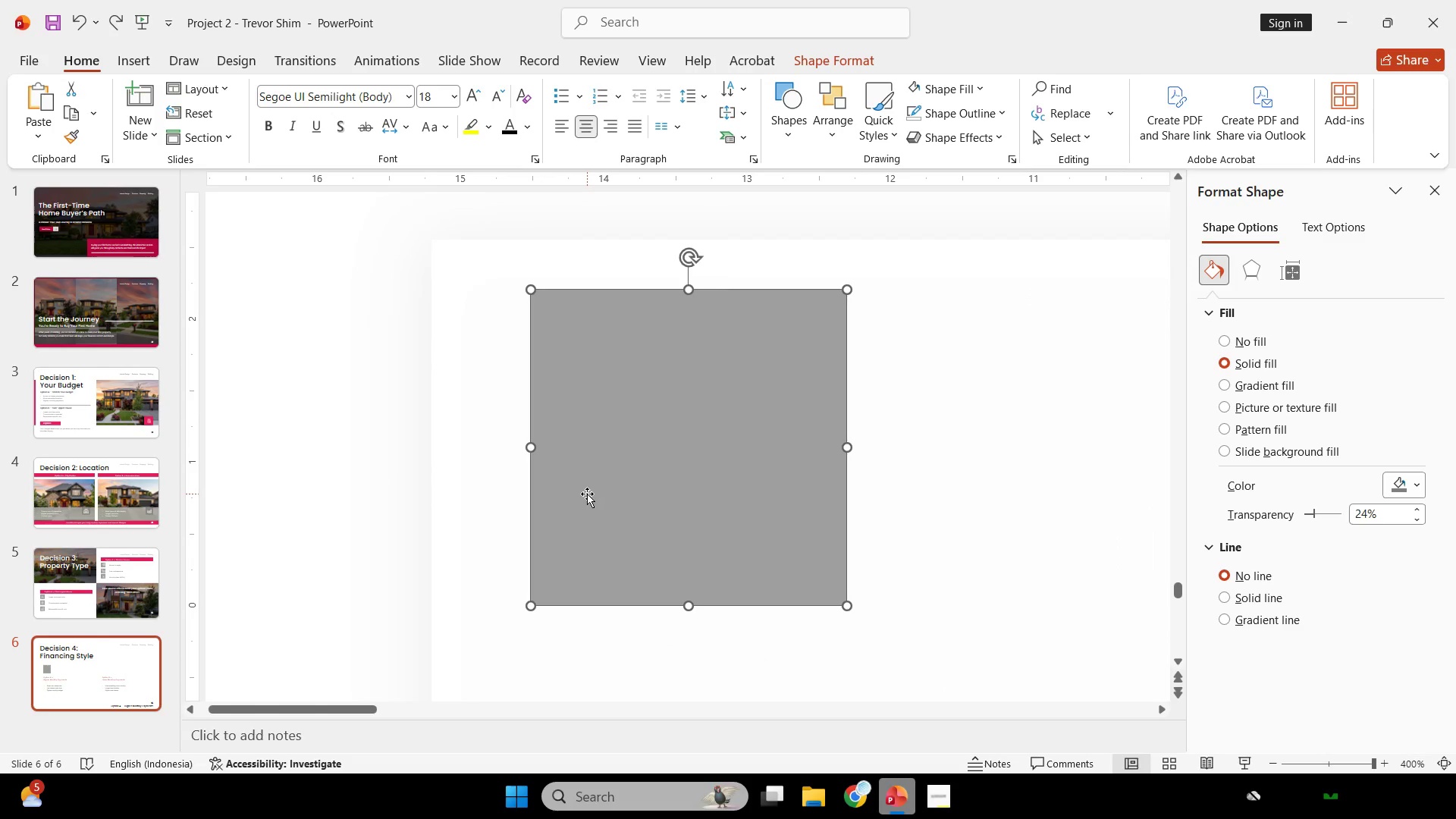 
hold_key(key=ShiftLeft, duration=1.31)
 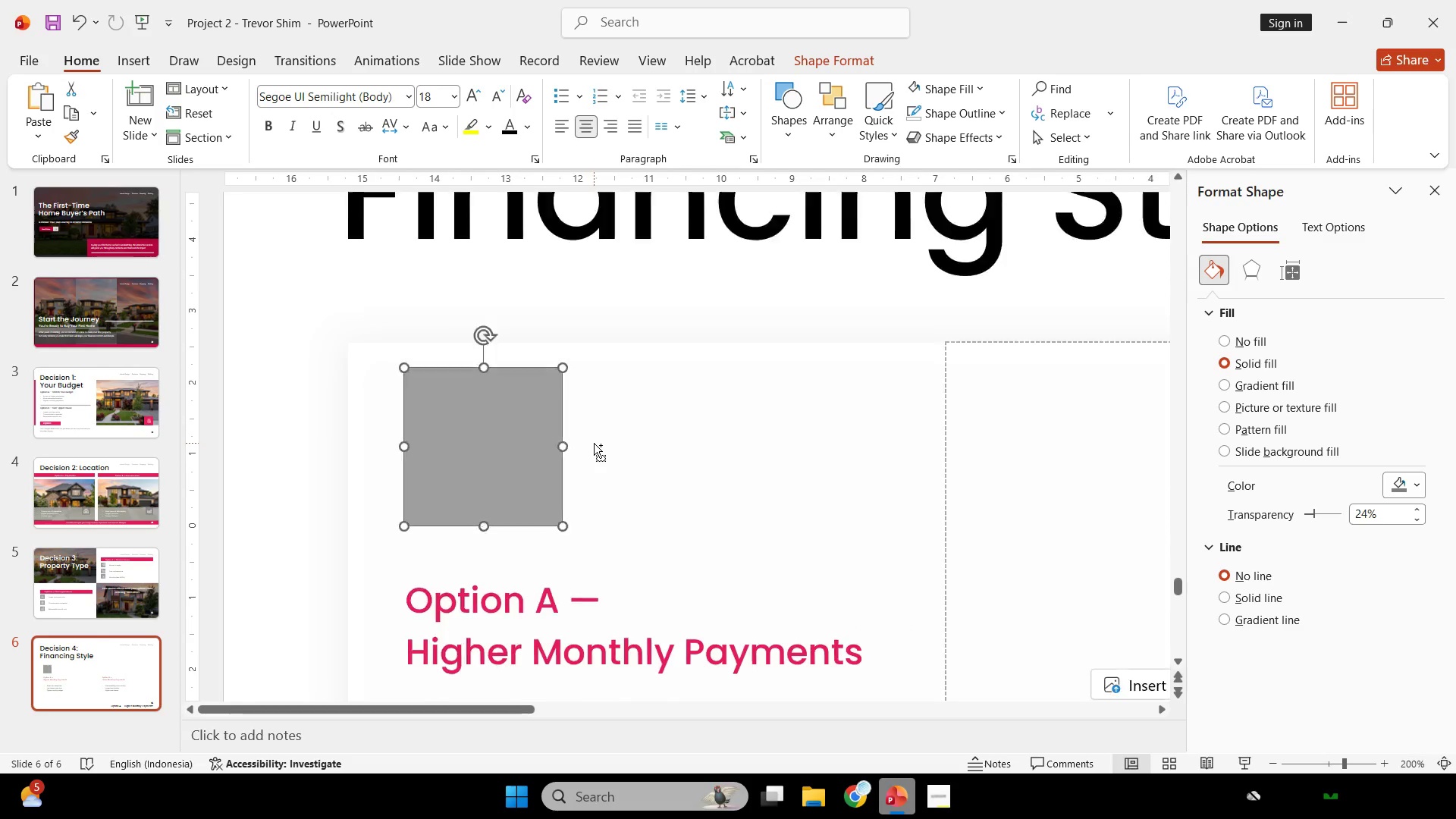 
scroll: coordinate [585, 489], scroll_direction: down, amount: 5.0
 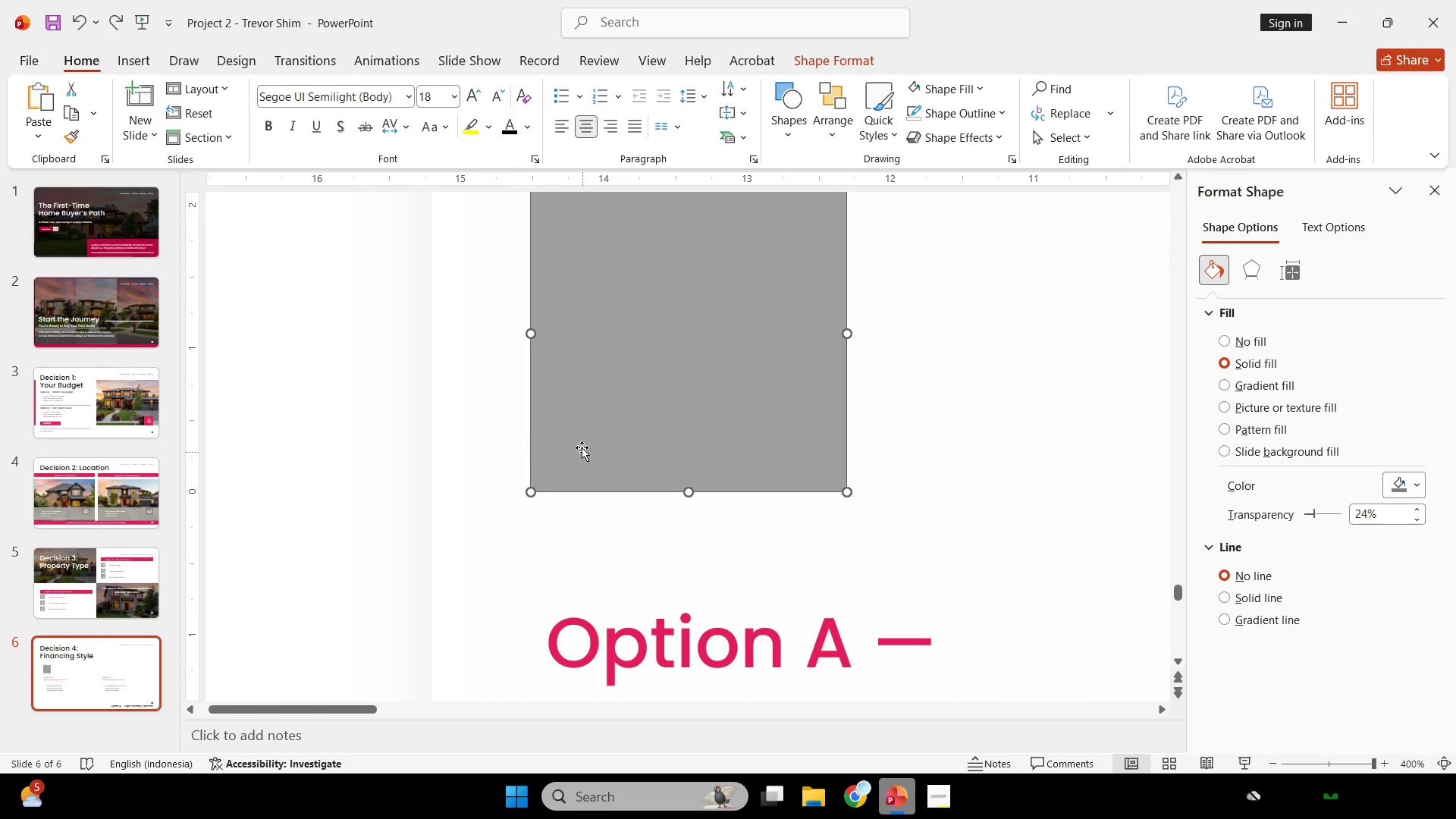 
left_click_drag(start_coordinate=[578, 441], to_coordinate=[592, 444])
 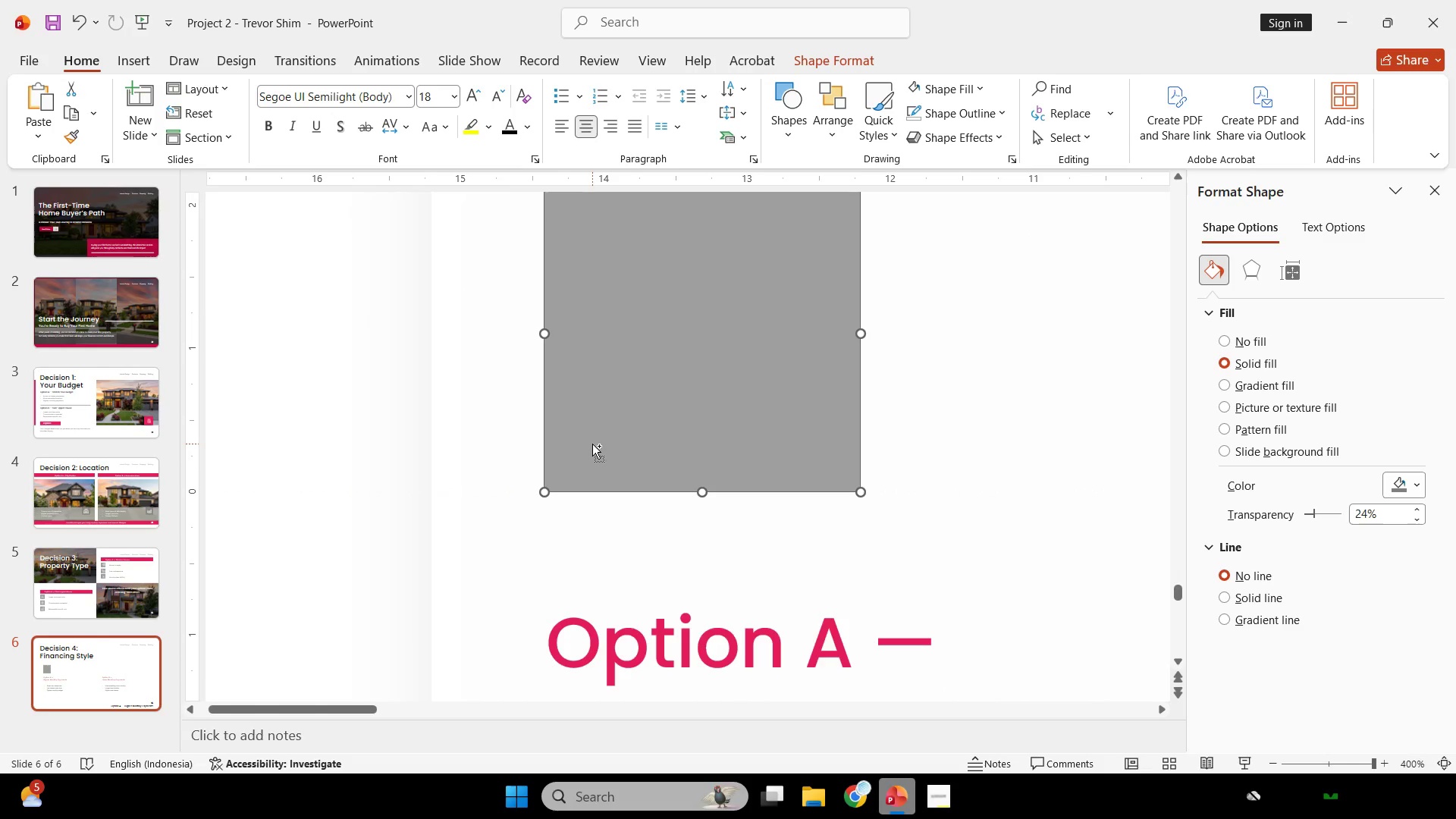 
hold_key(key=ControlLeft, duration=0.75)
 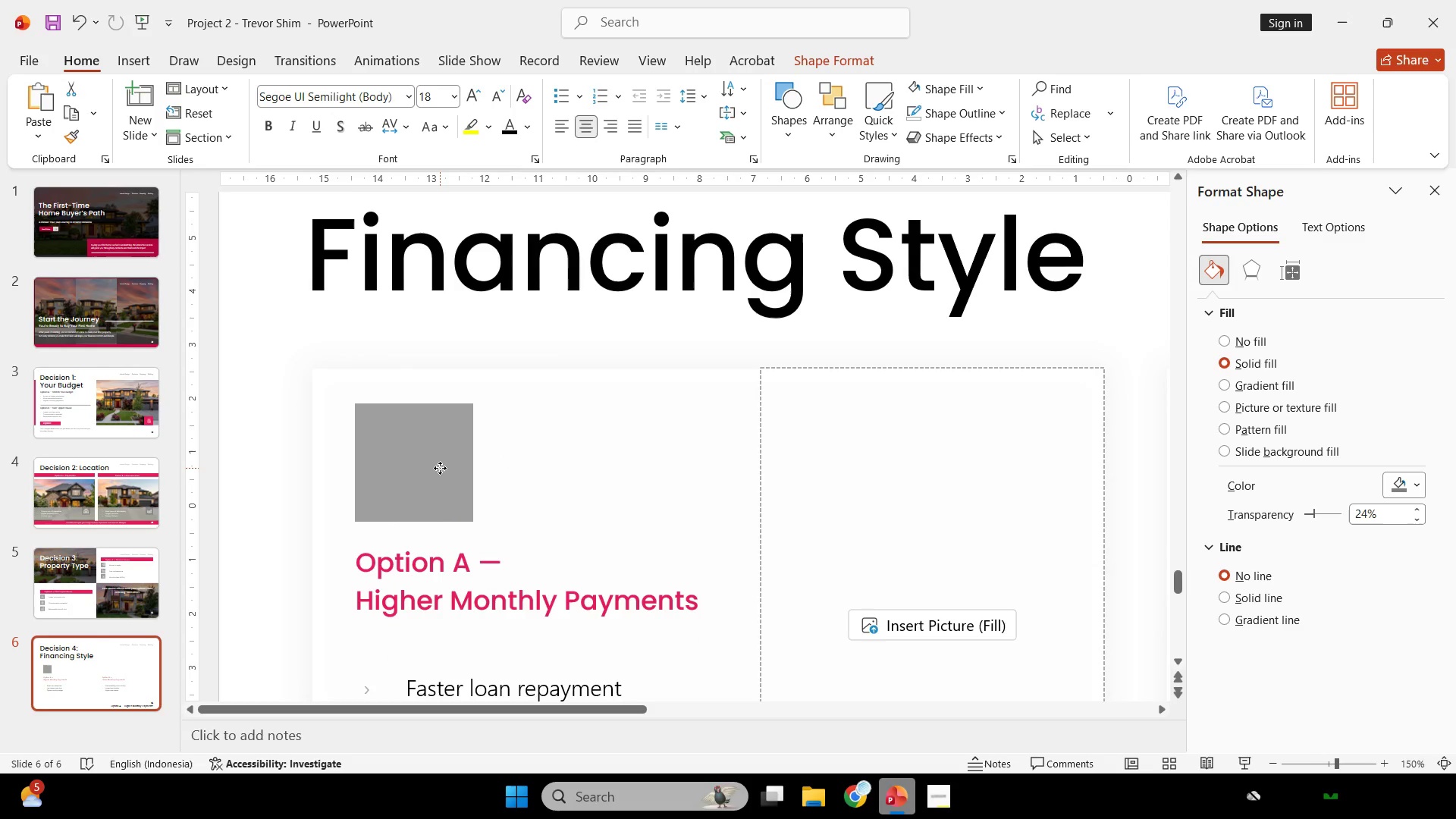 
hold_key(key=ShiftLeft, duration=2.44)
 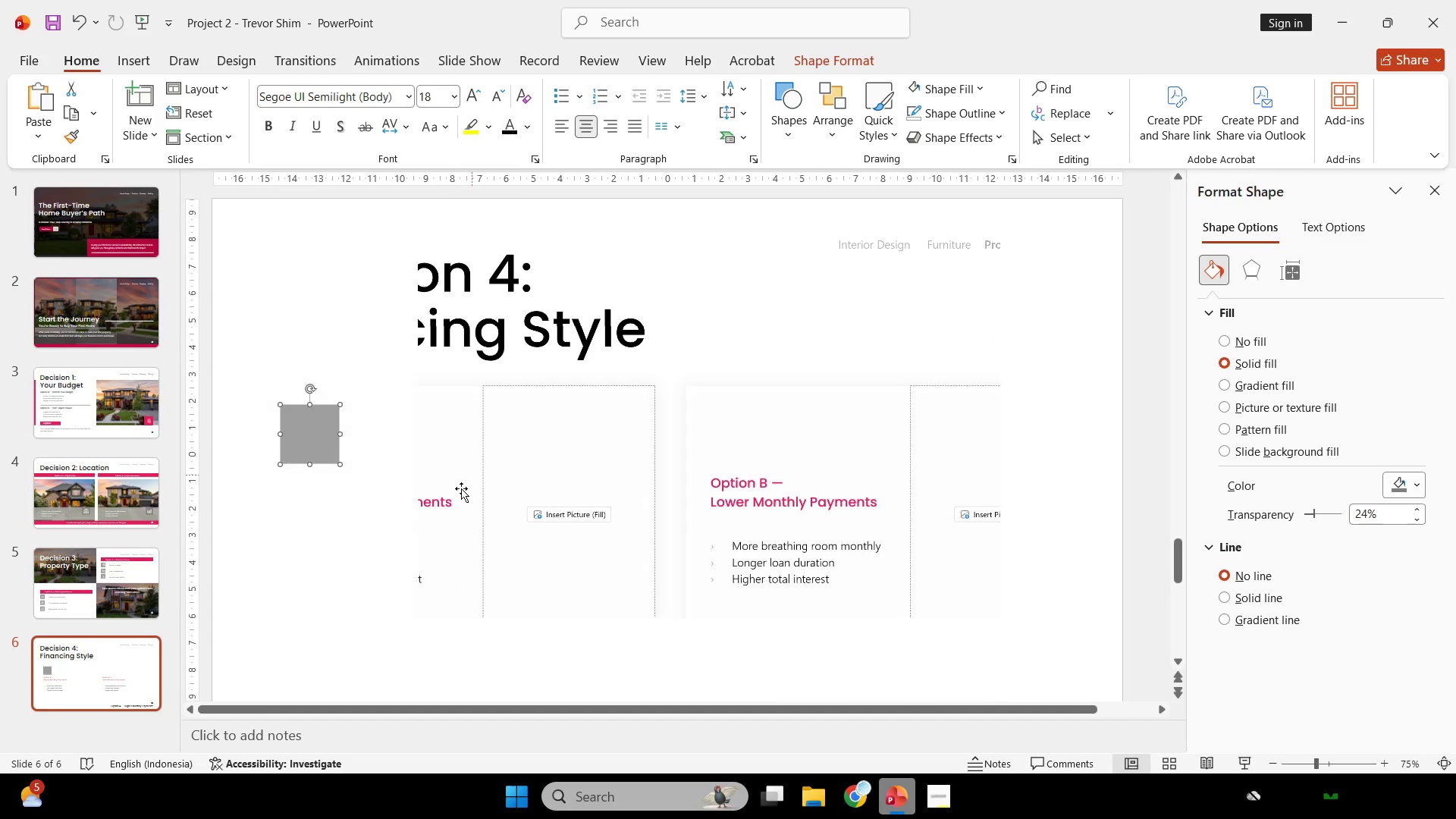 
scroll: coordinate [594, 443], scroll_direction: down, amount: 3.0
 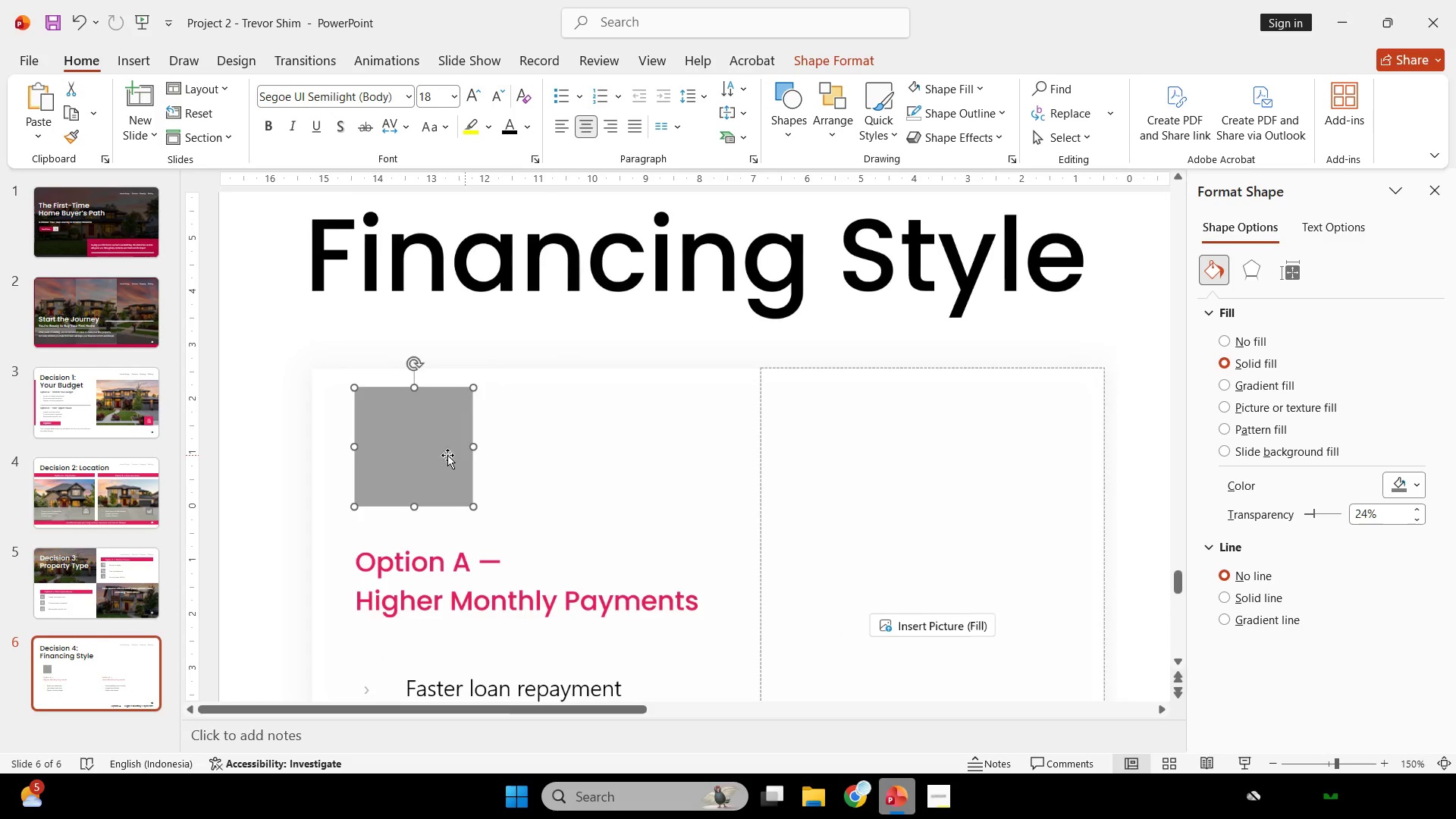 
left_click_drag(start_coordinate=[438, 452], to_coordinate=[440, 470])
 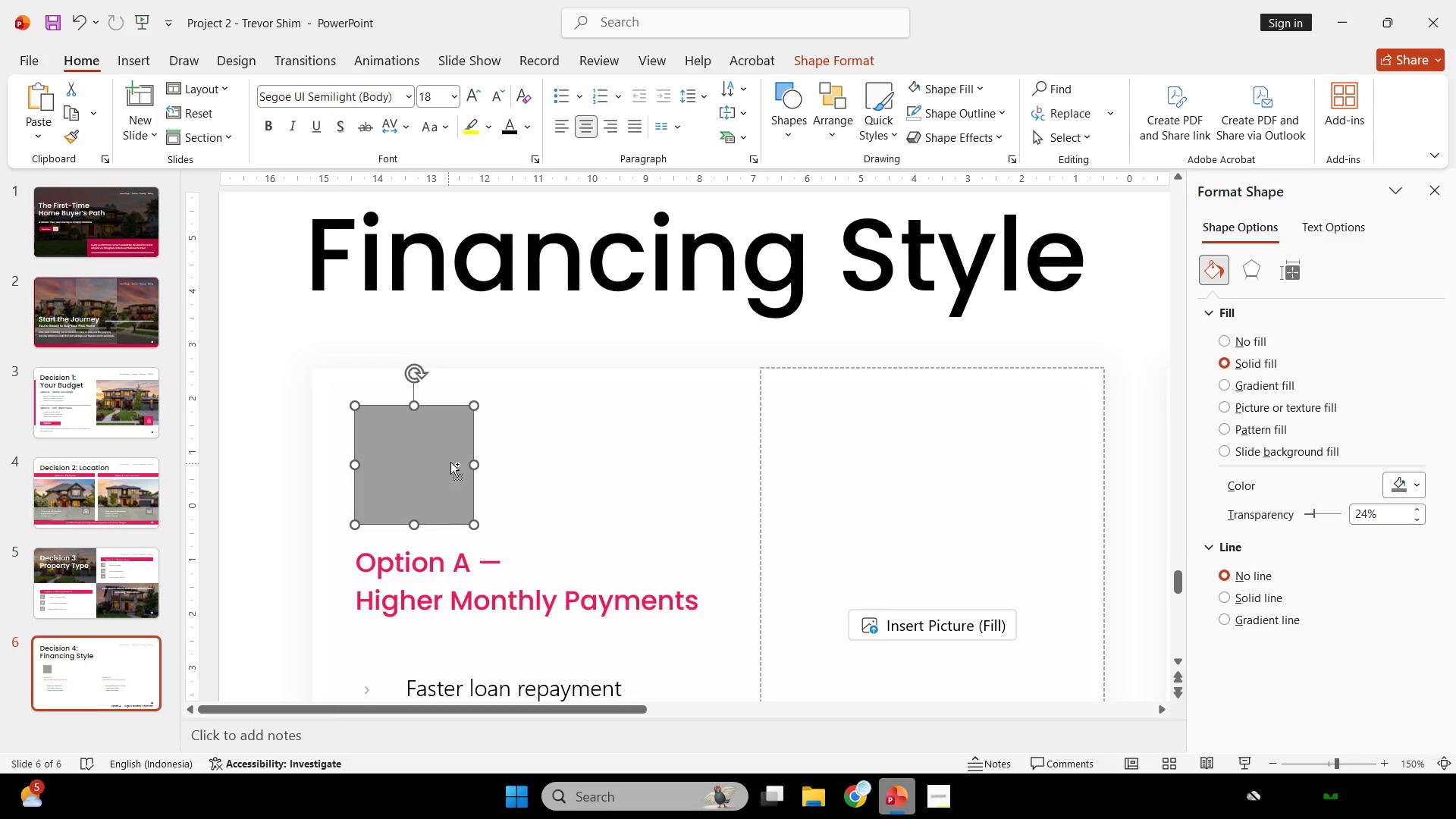 
hold_key(key=ControlLeft, duration=0.34)
scroll: coordinate [463, 464], scroll_direction: down, amount: 3.0
 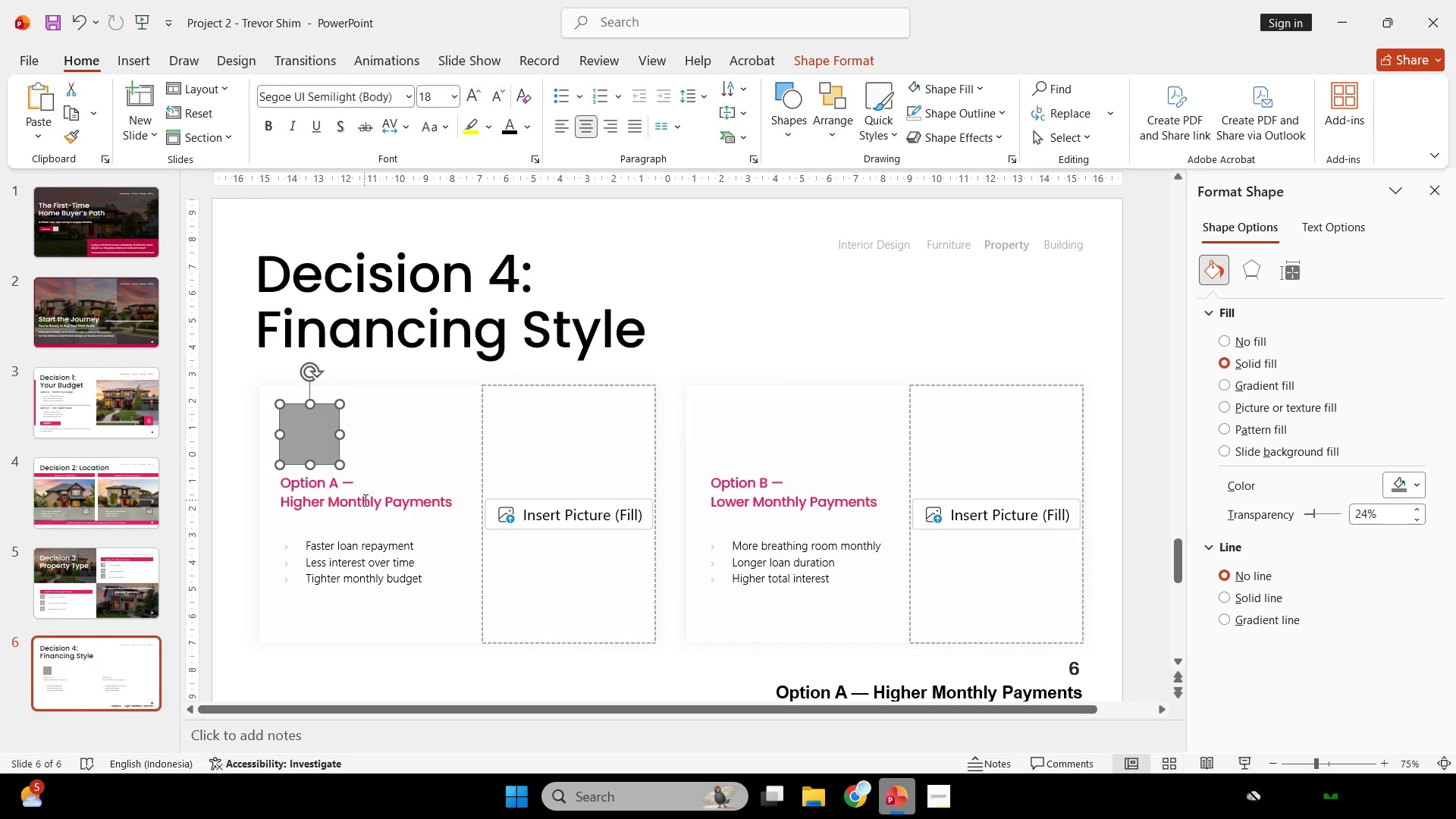 
left_click([364, 500])
 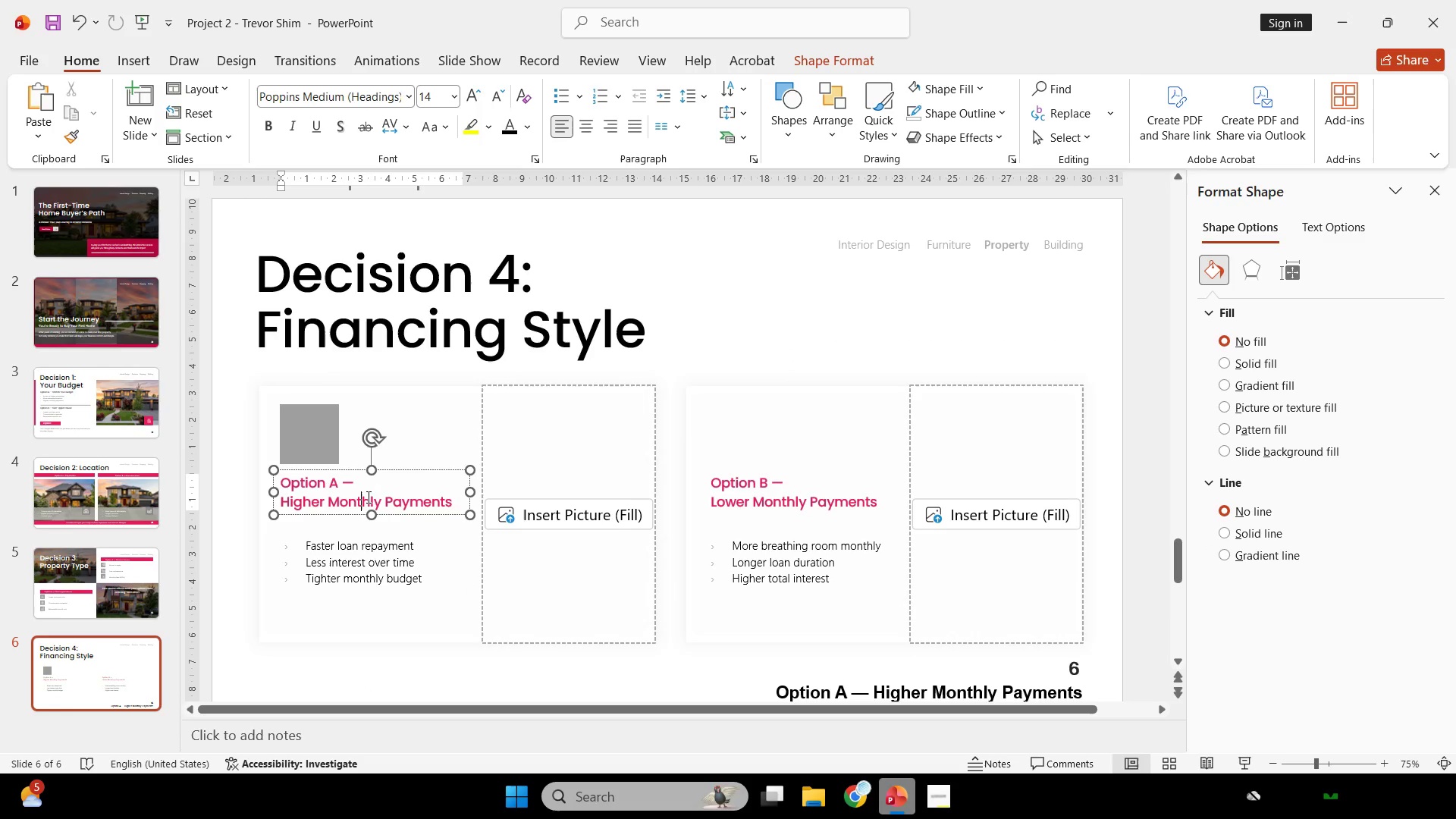 
hold_key(key=ShiftLeft, duration=5.99)
left_click_drag(start_coordinate=[391, 472], to_coordinate=[391, 484])
 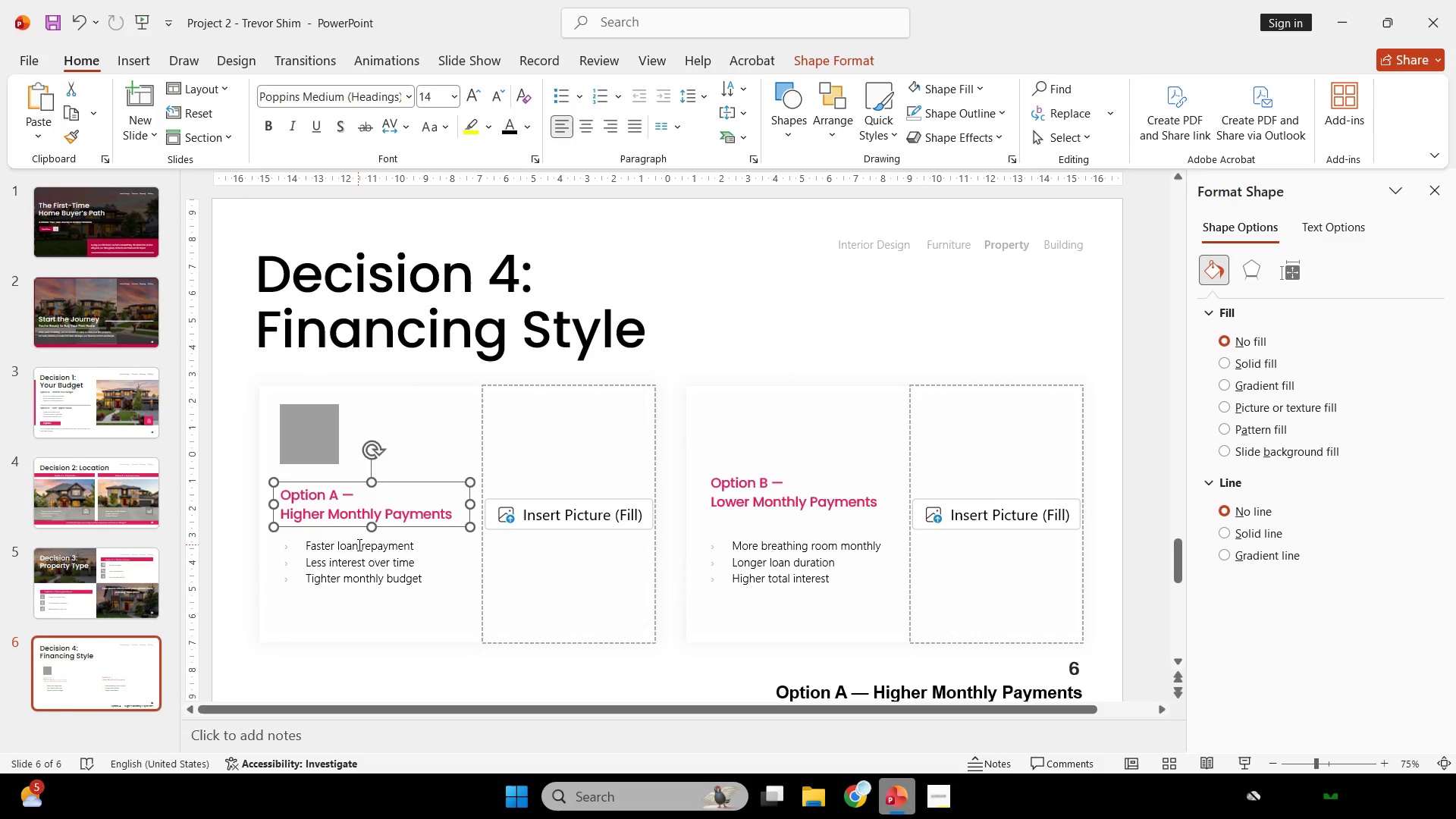 
left_click_drag(start_coordinate=[358, 544], to_coordinate=[359, 558])
 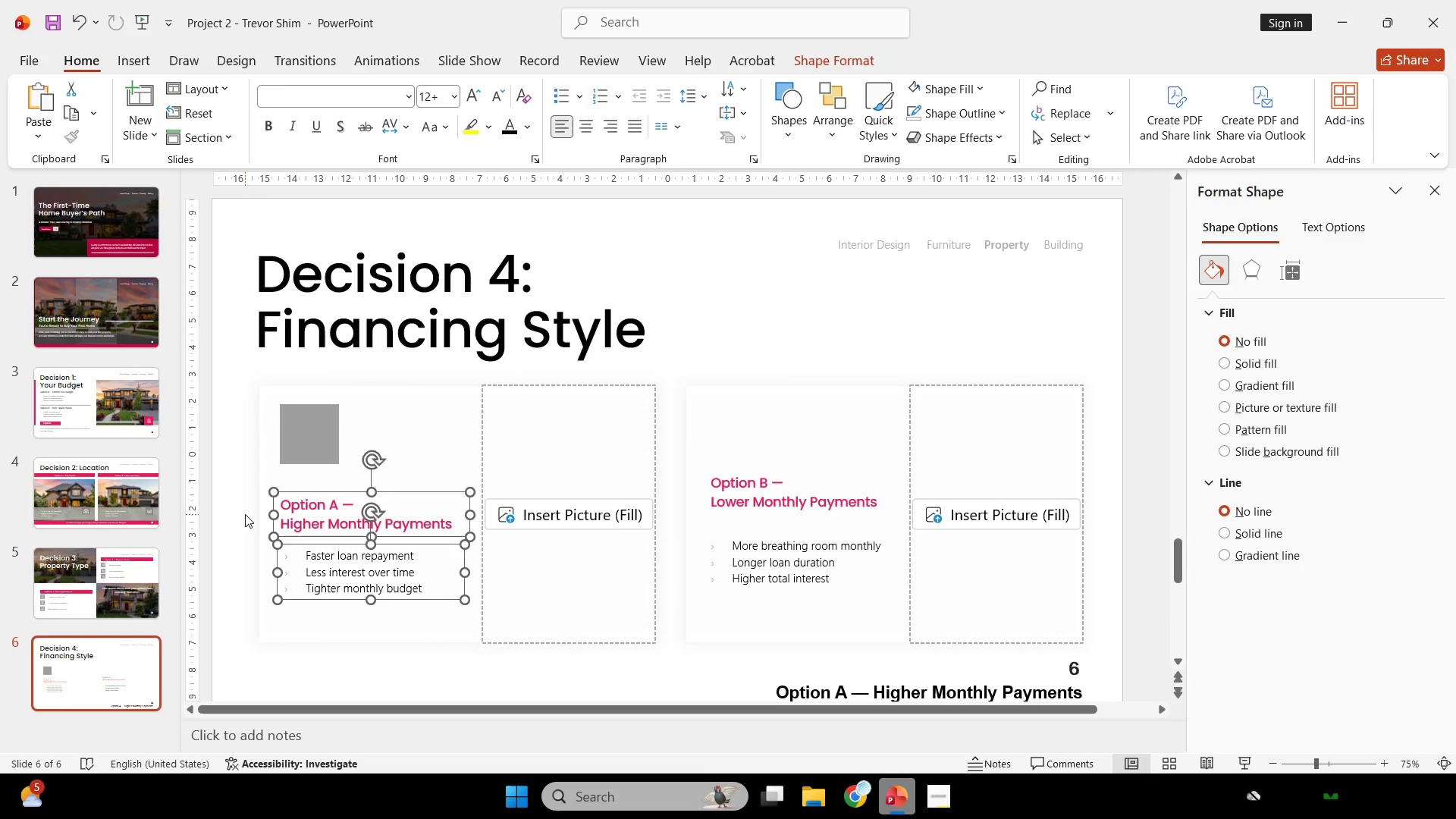 
left_click([245, 514])
 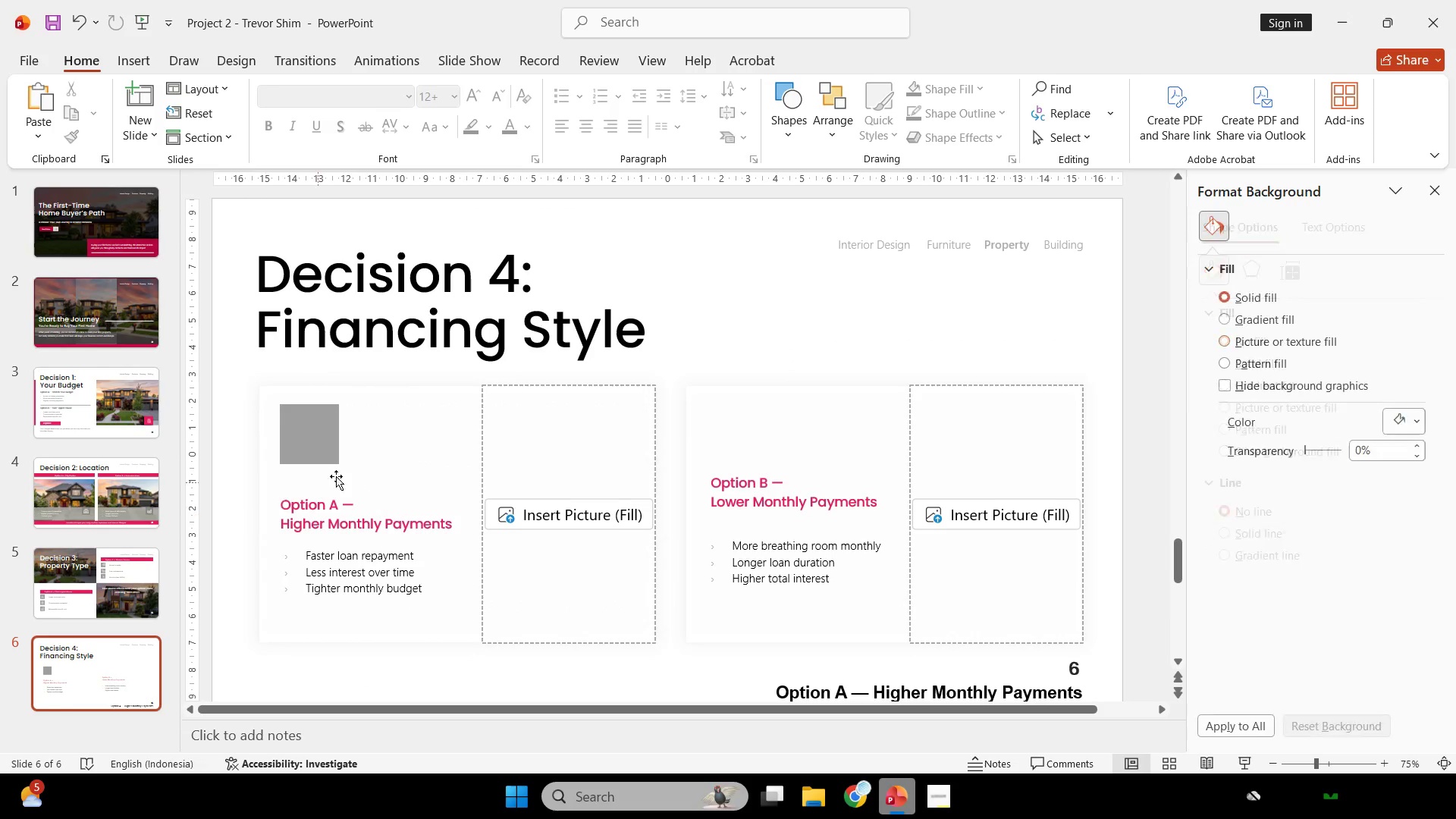 
key(Control+ControlLeft)
 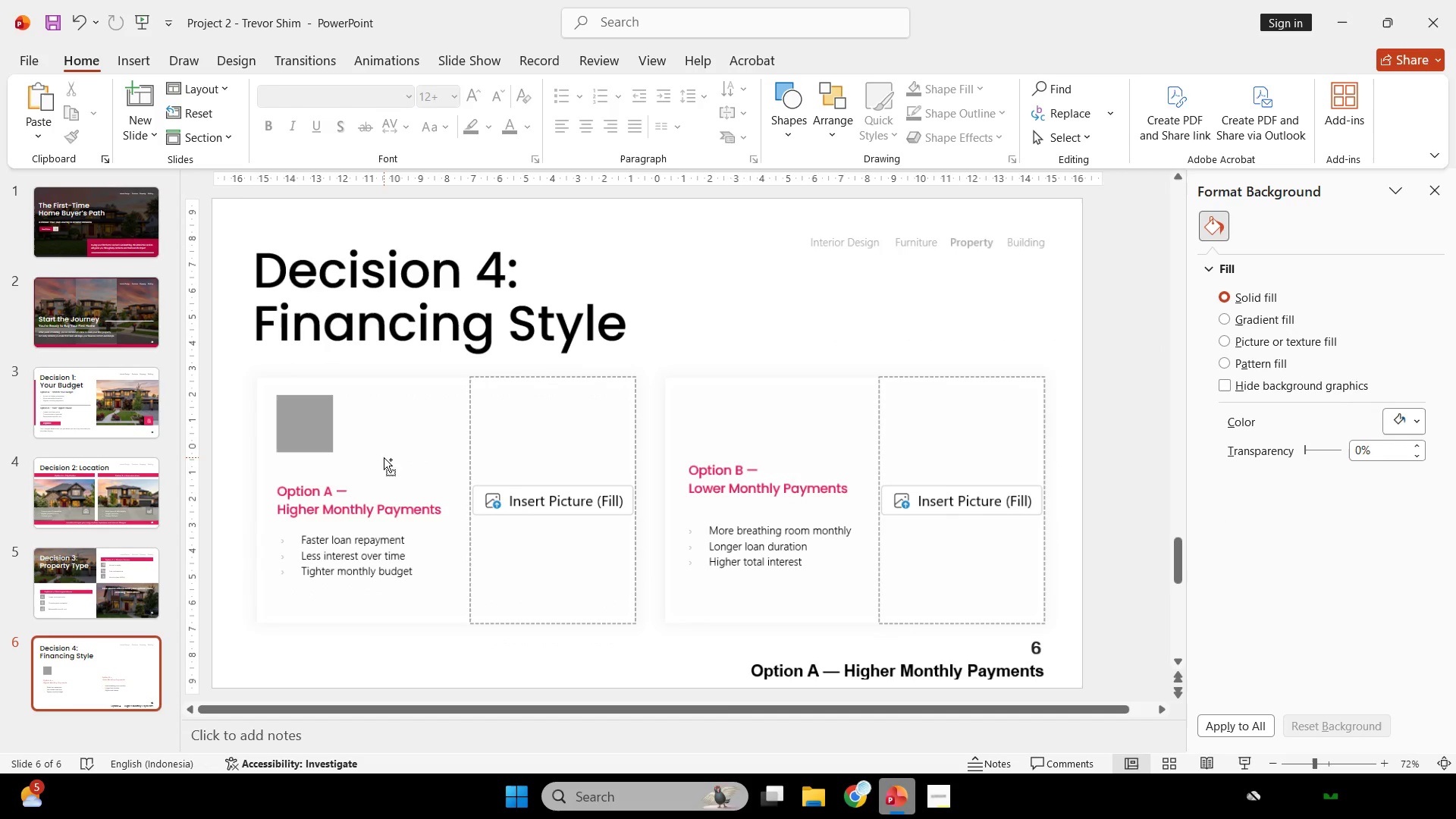 
scroll: coordinate [384, 457], scroll_direction: down, amount: 1.0
 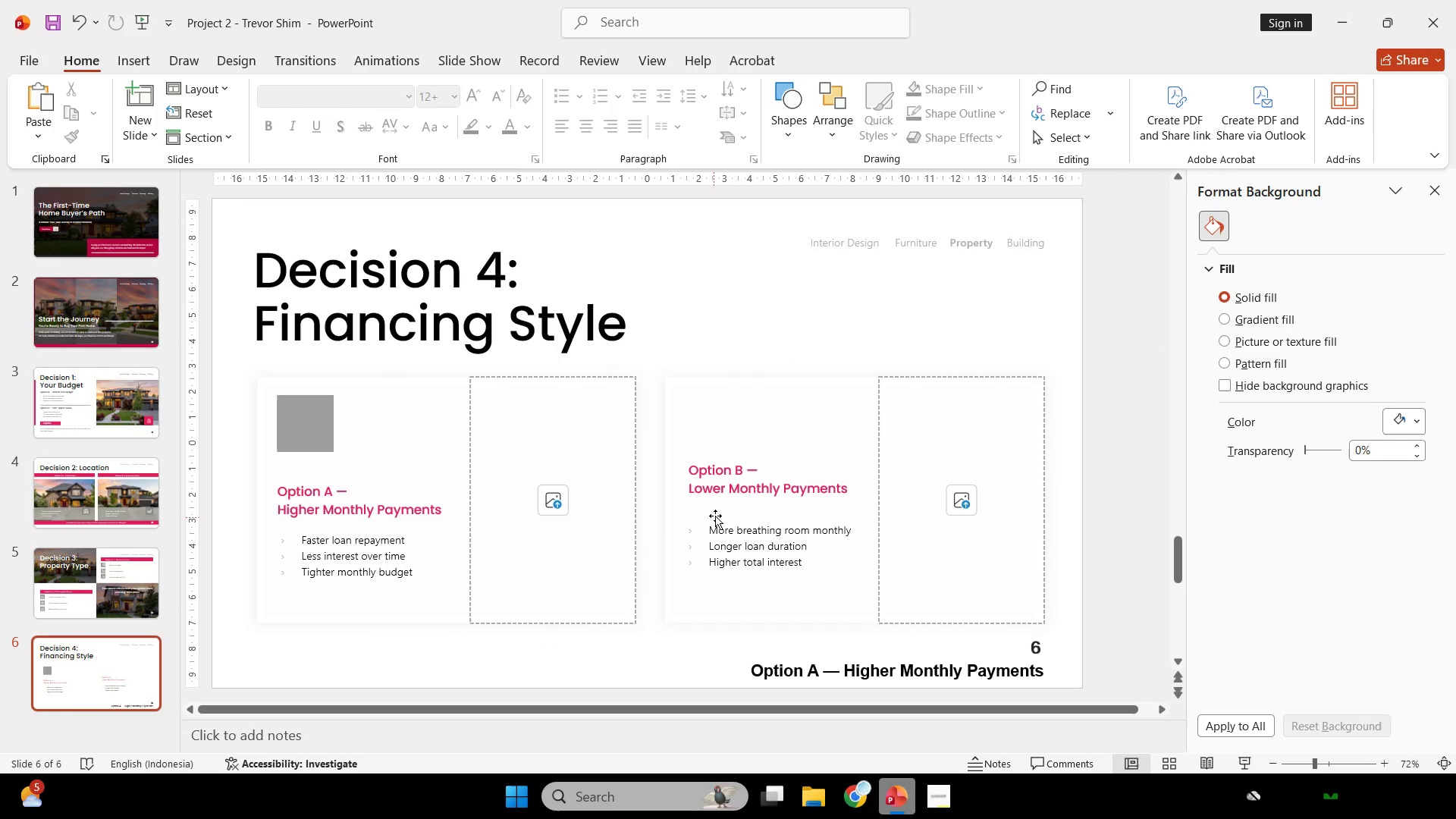 
left_click([722, 492])
 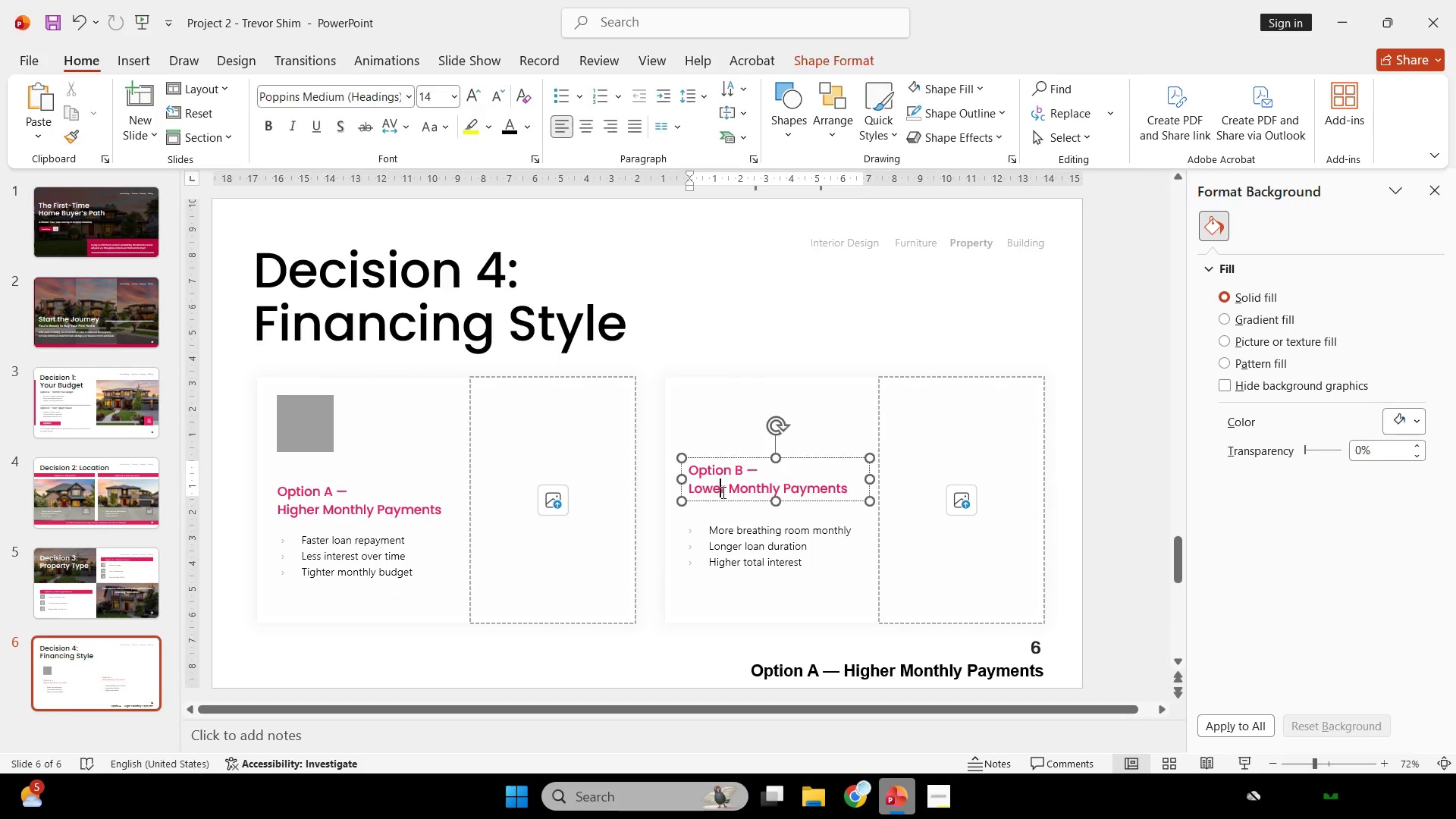 
hold_key(key=ShiftLeft, duration=1.64)
left_click_drag(start_coordinate=[721, 542], to_coordinate=[717, 563])
 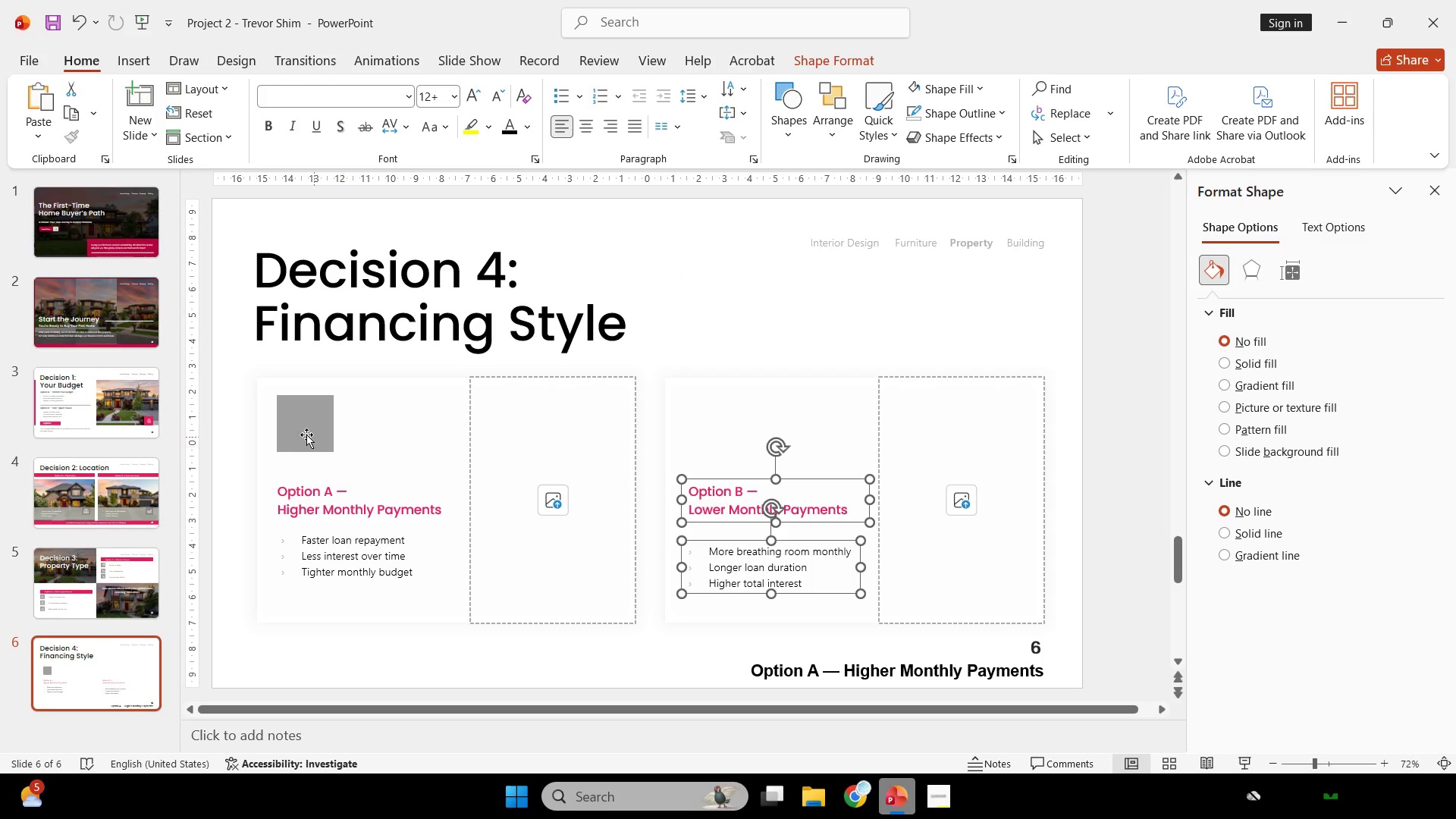 
left_click([298, 431])
 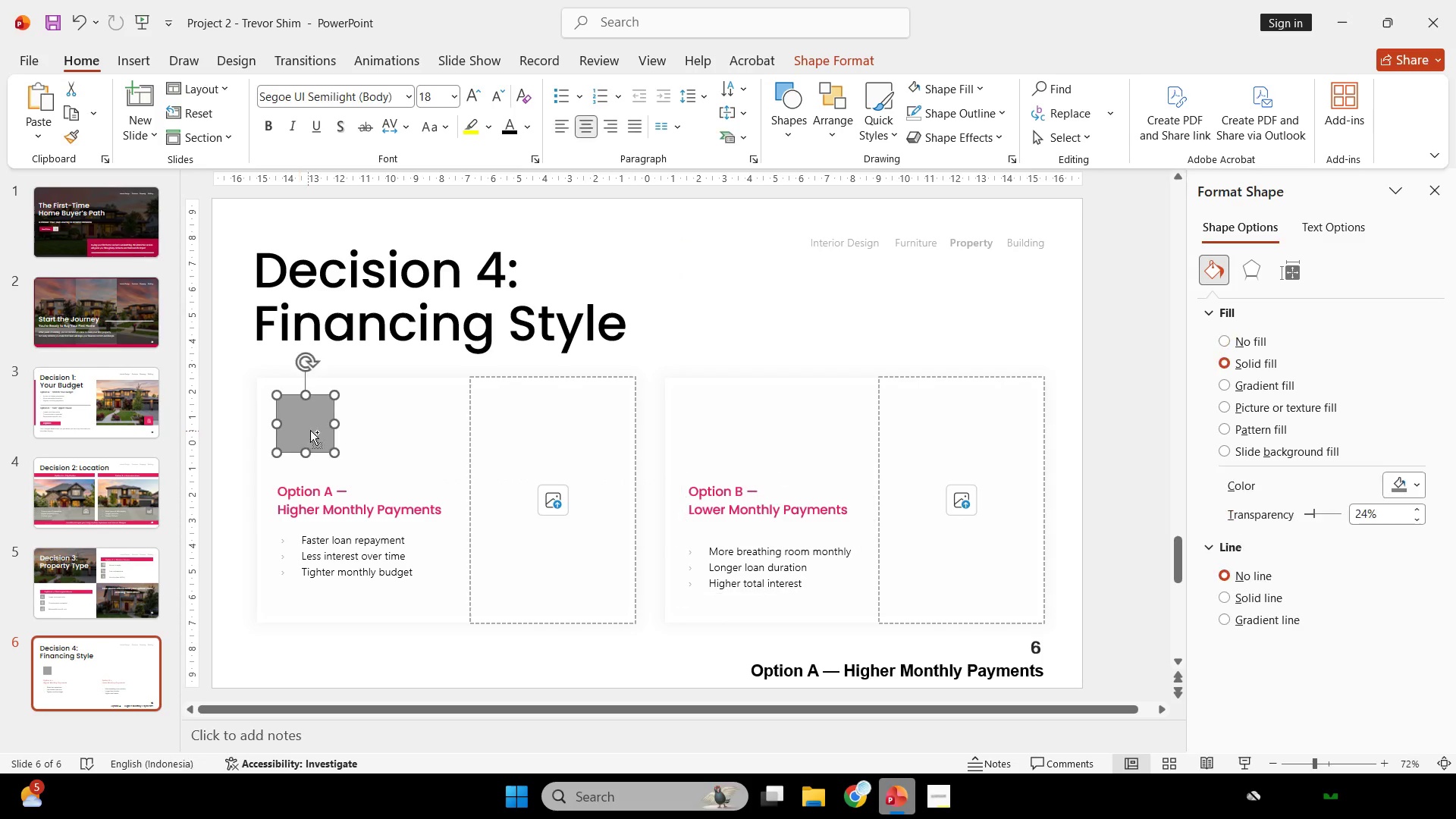 
hold_key(key=ControlLeft, duration=1.99)
hold_key(key=ShiftLeft, duration=1.95)
left_click_drag(start_coordinate=[312, 422], to_coordinate=[725, 466])
 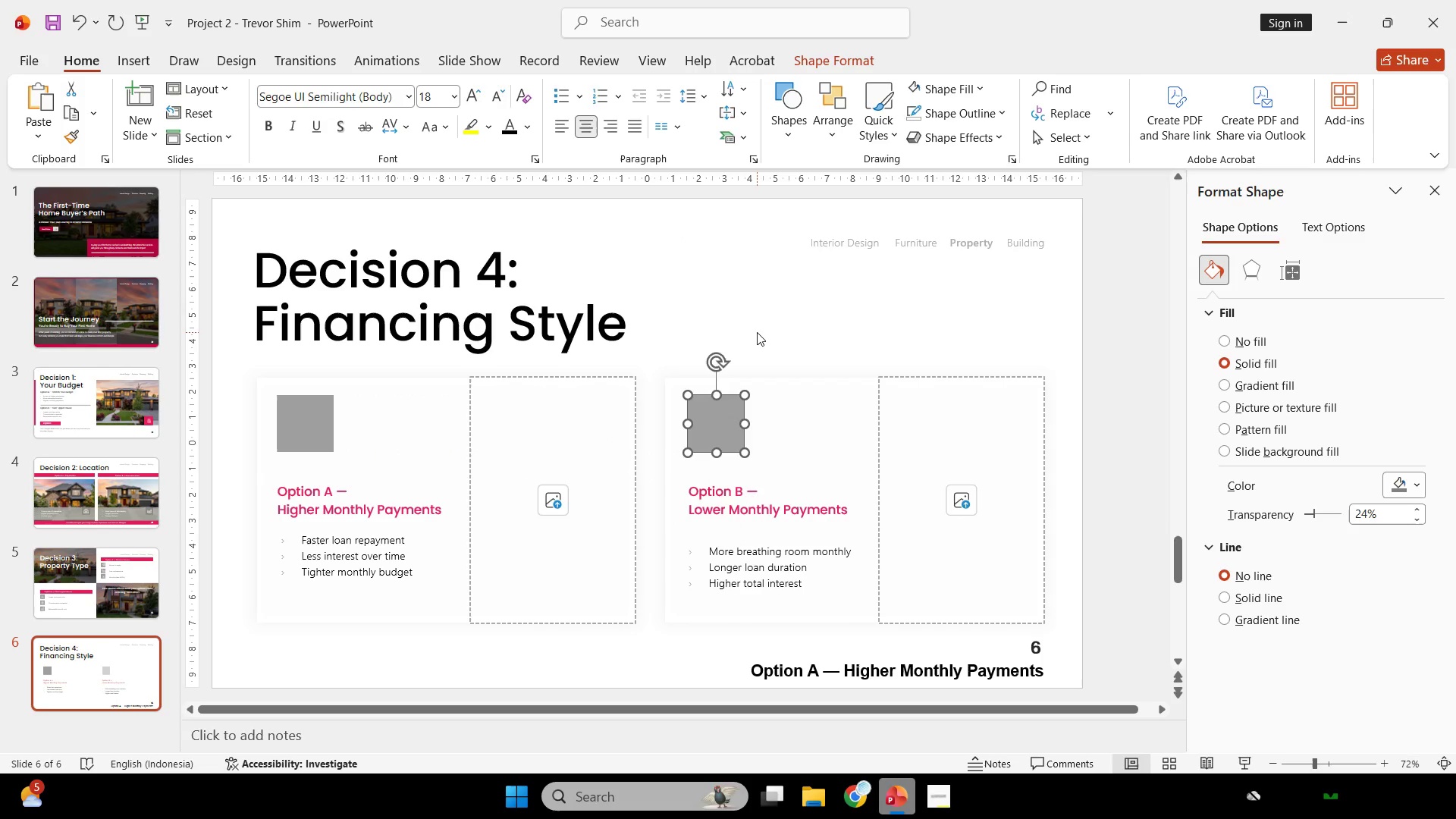 
left_click([757, 332])
 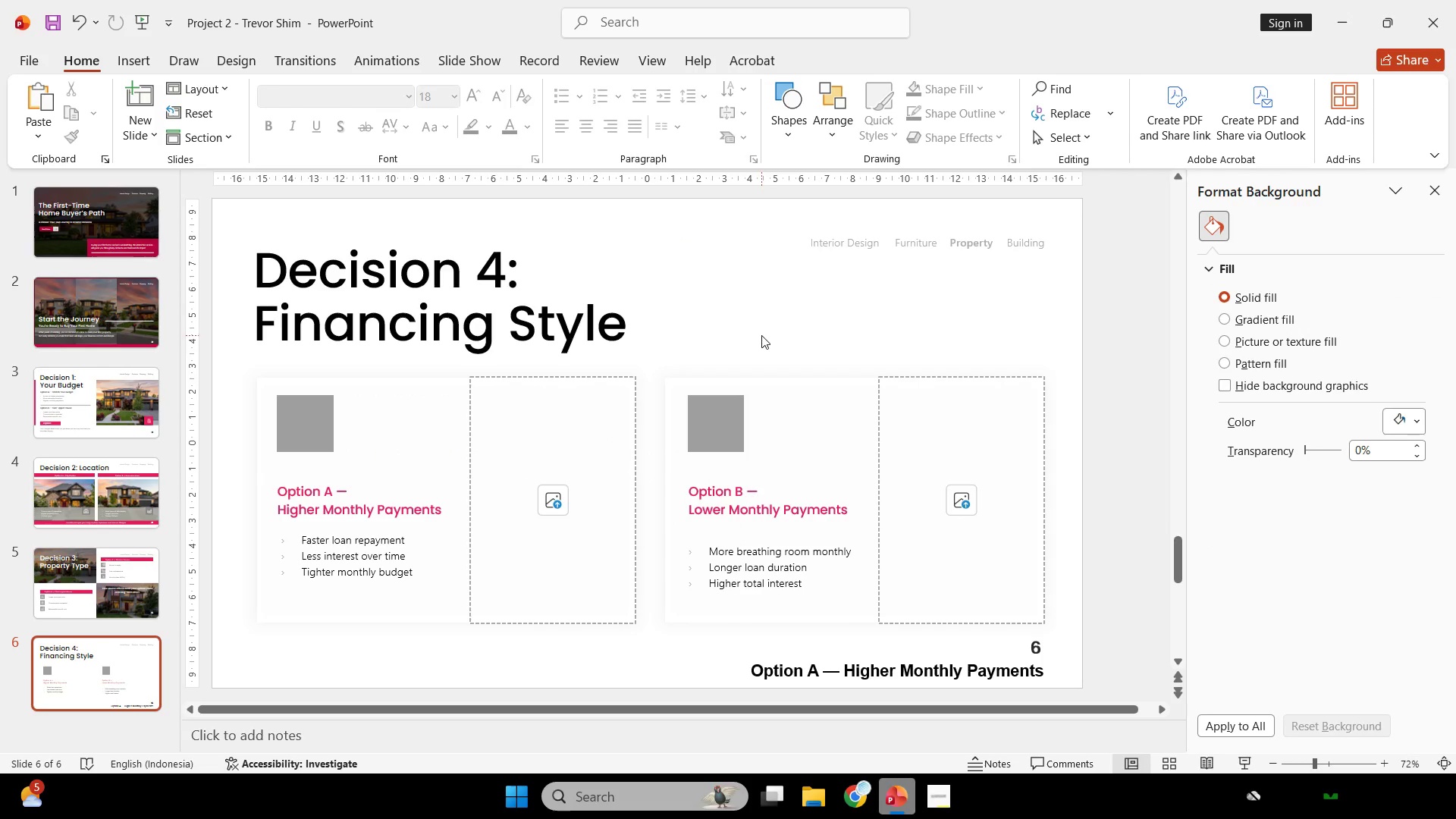 
hold_key(key=ControlLeft, duration=0.41)
scroll: coordinate [761, 337], scroll_direction: down, amount: 1.0
 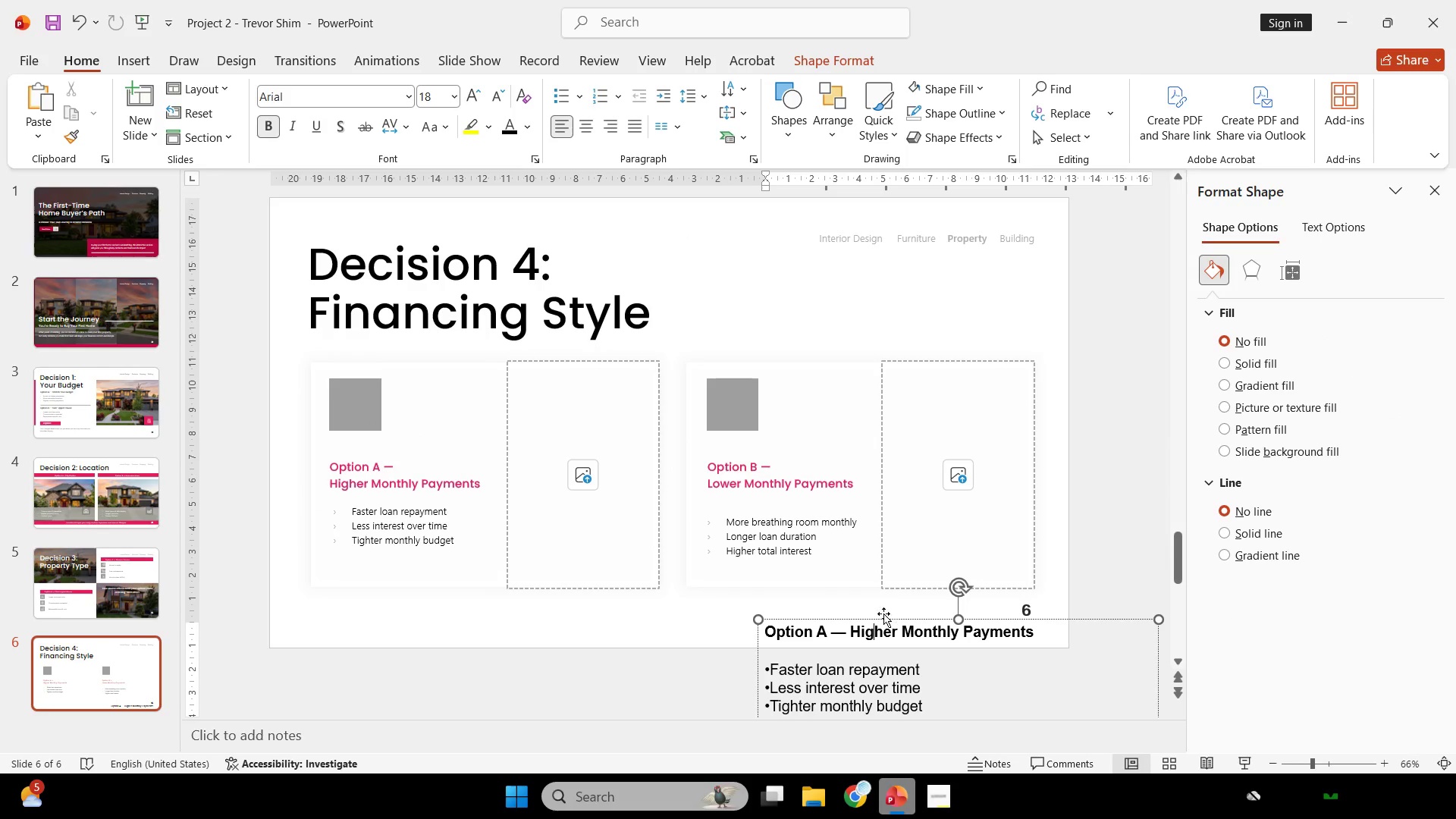 
left_click_drag(start_coordinate=[881, 617], to_coordinate=[654, 365])
 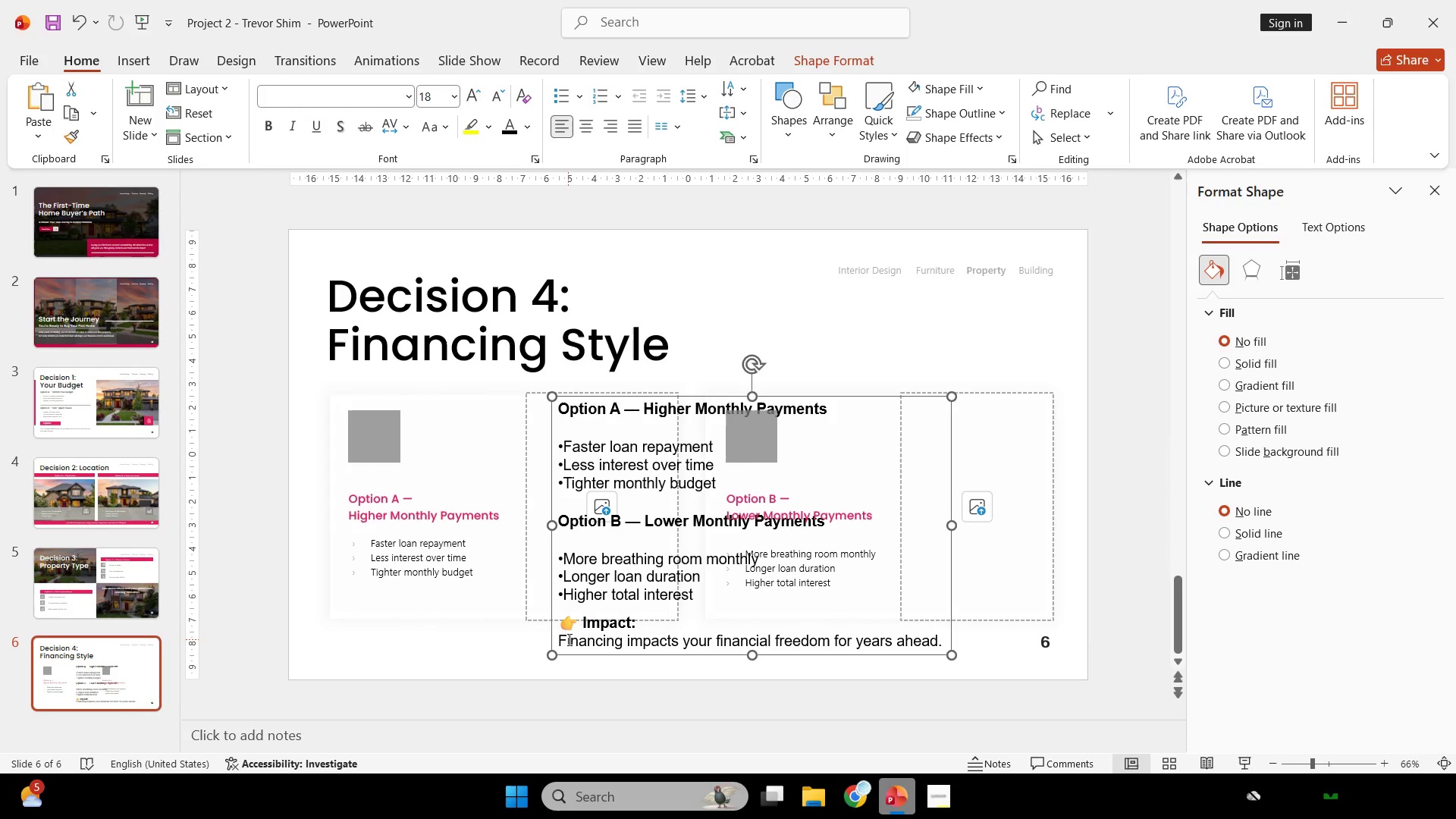 
left_click_drag(start_coordinate=[563, 641], to_coordinate=[944, 676])
 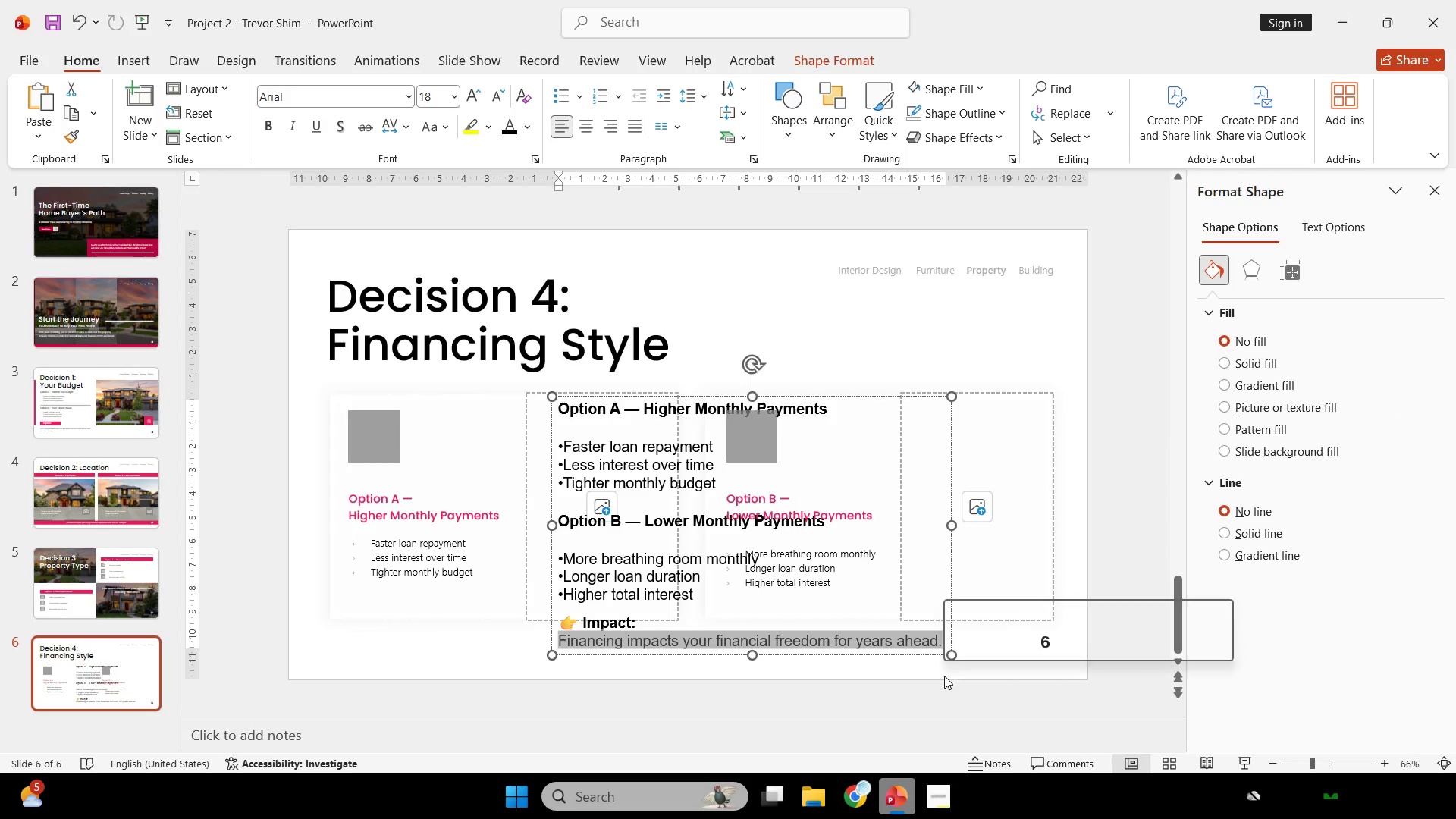 
key(Control+C)
 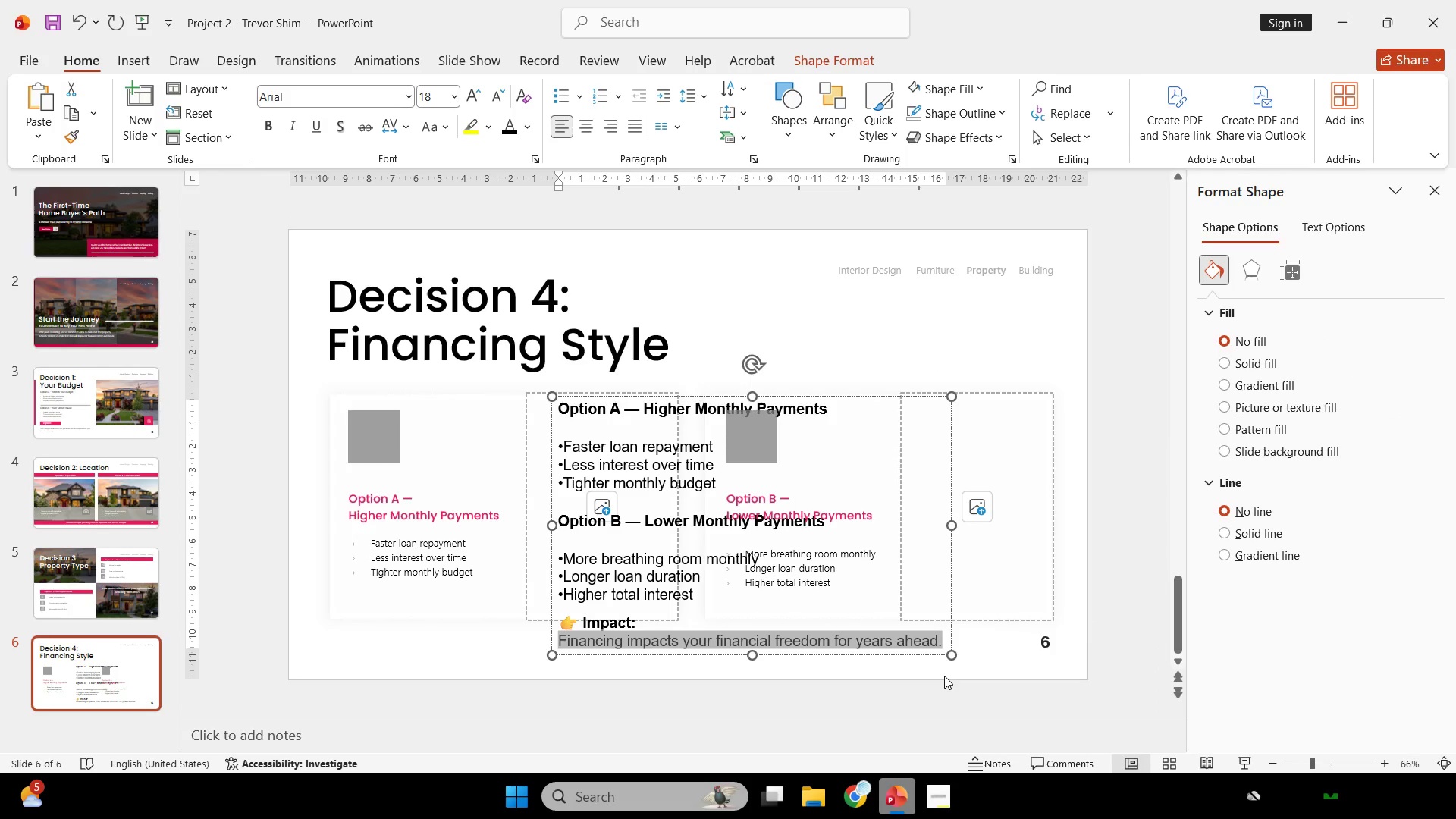 
key(Control+C)
 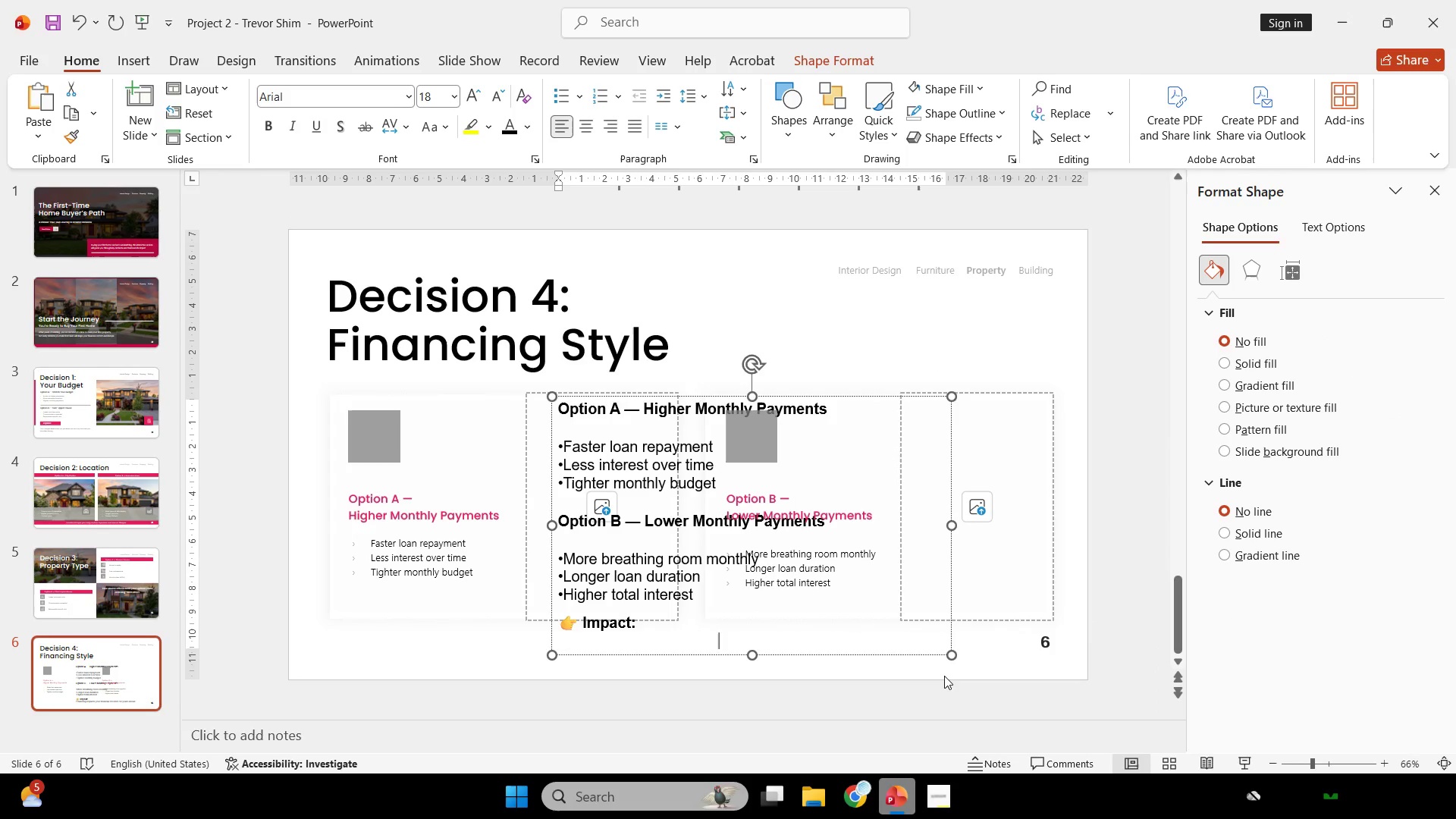 
key(Backspace)
 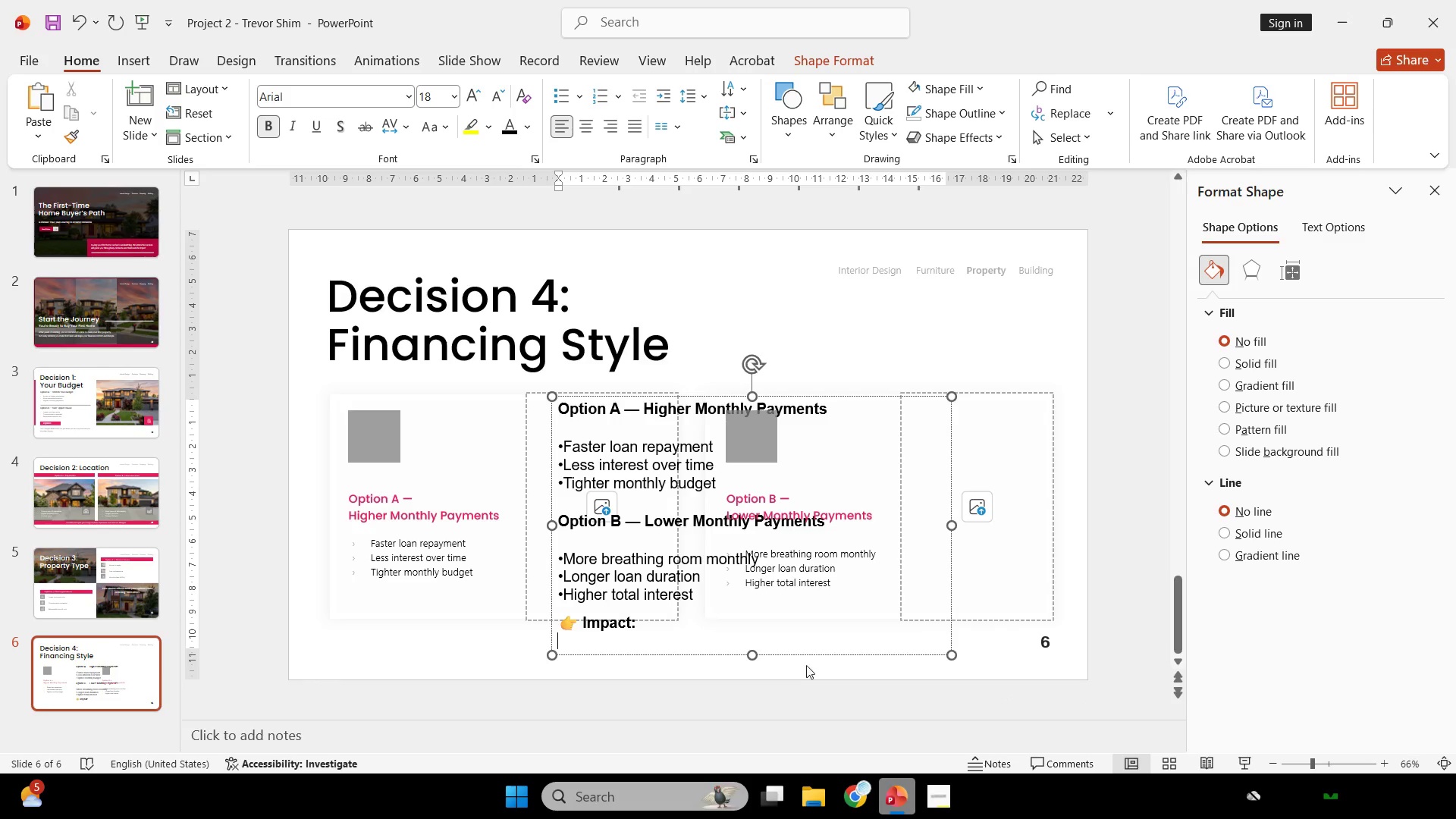 
left_click([810, 657])
 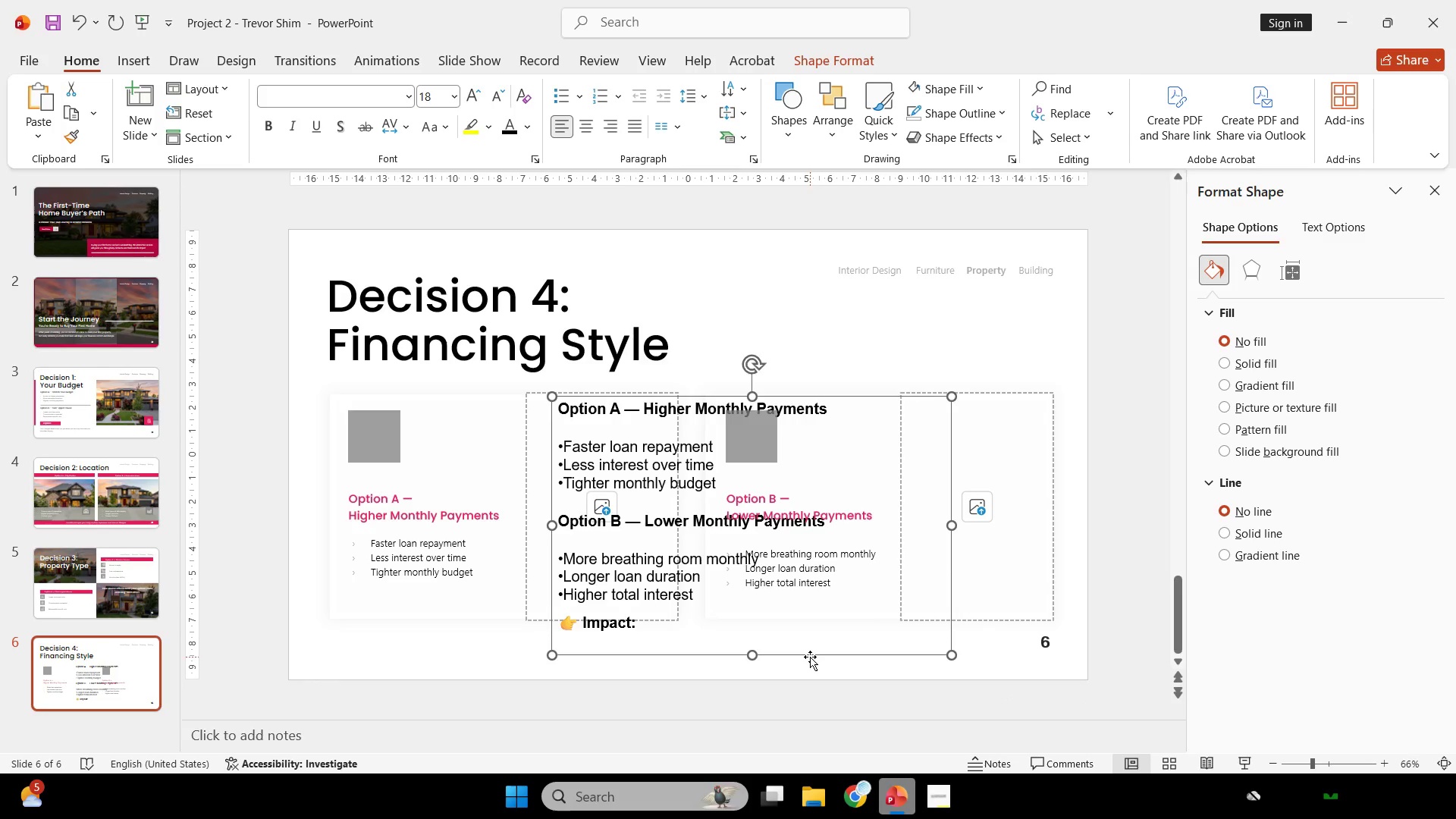 
key(Backspace)
 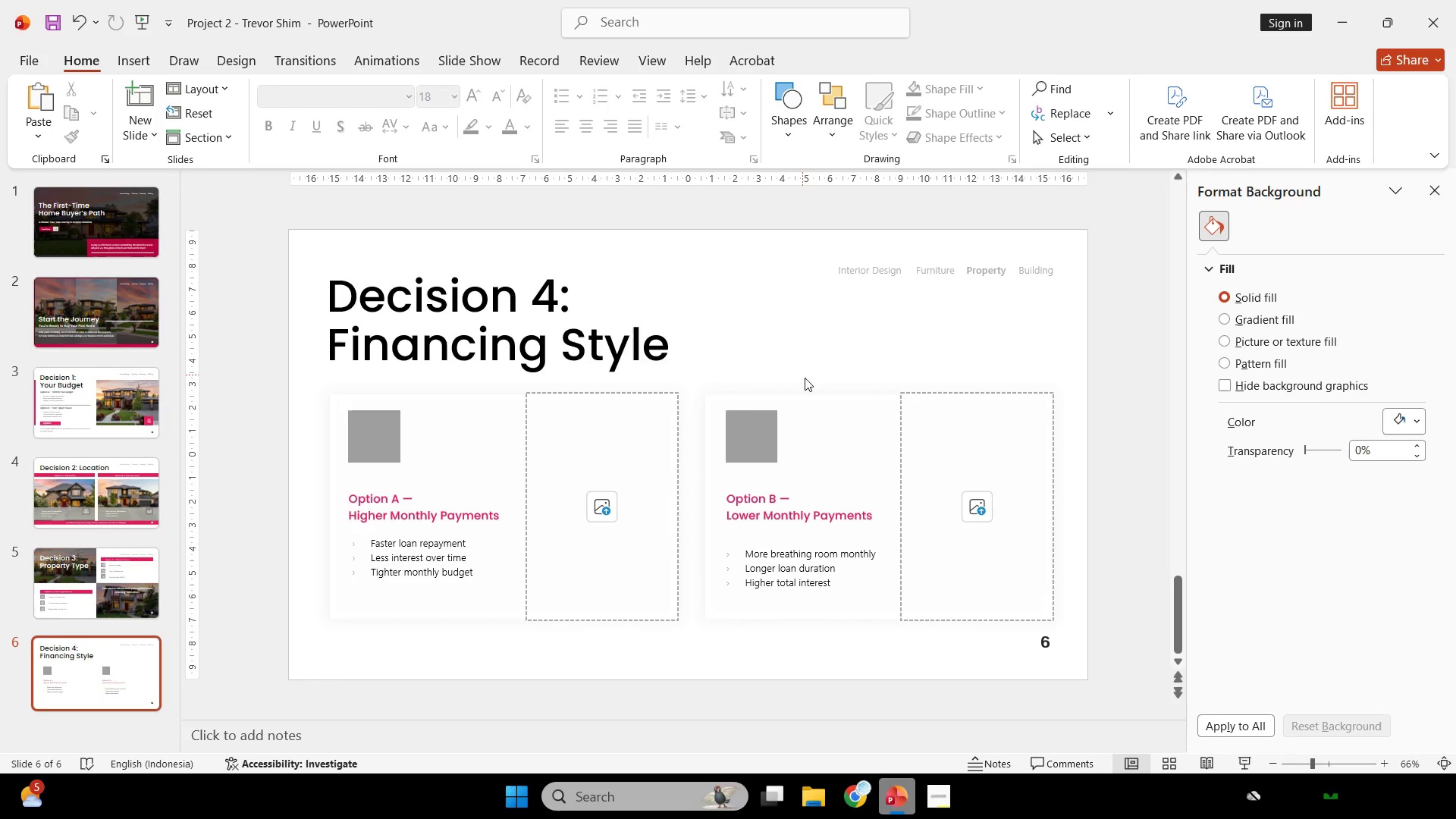 
left_click_drag(start_coordinate=[761, 431], to_coordinate=[759, 654])
 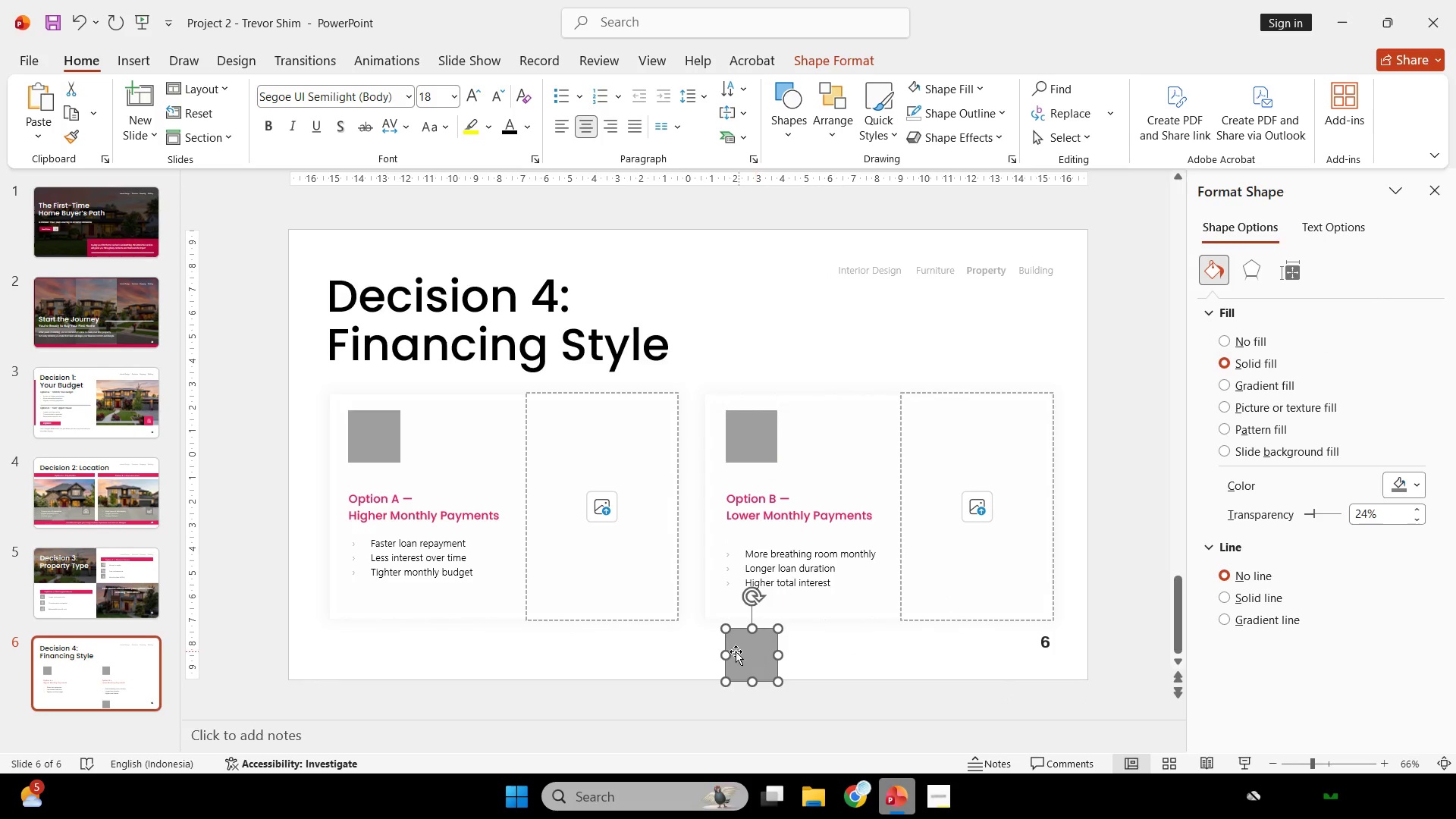 
hold_key(key=ControlLeft, duration=2.09)
 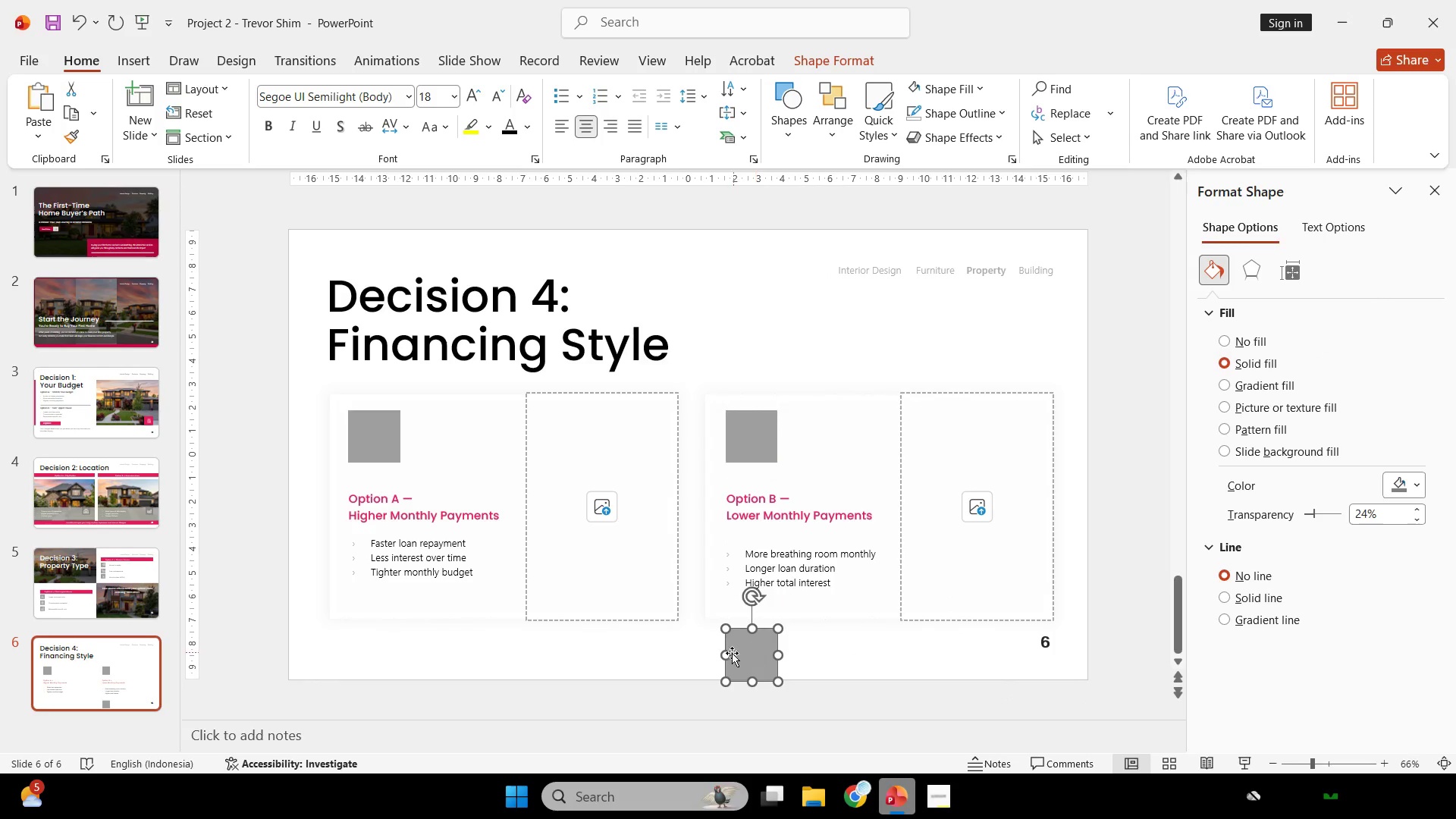 
hold_key(key=ShiftLeft, duration=2.09)
 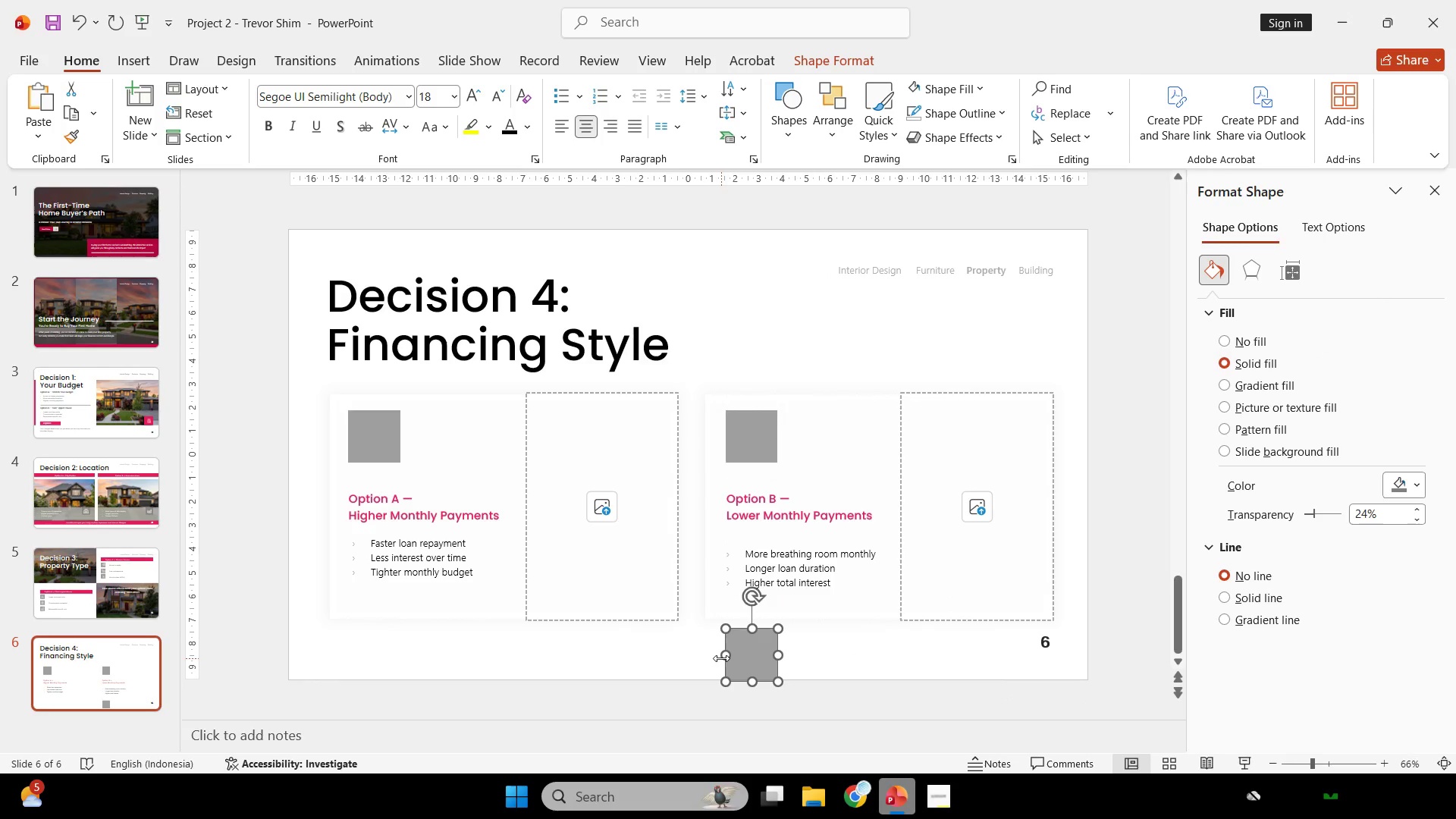 
left_click_drag(start_coordinate=[721, 658], to_coordinate=[388, 649])
 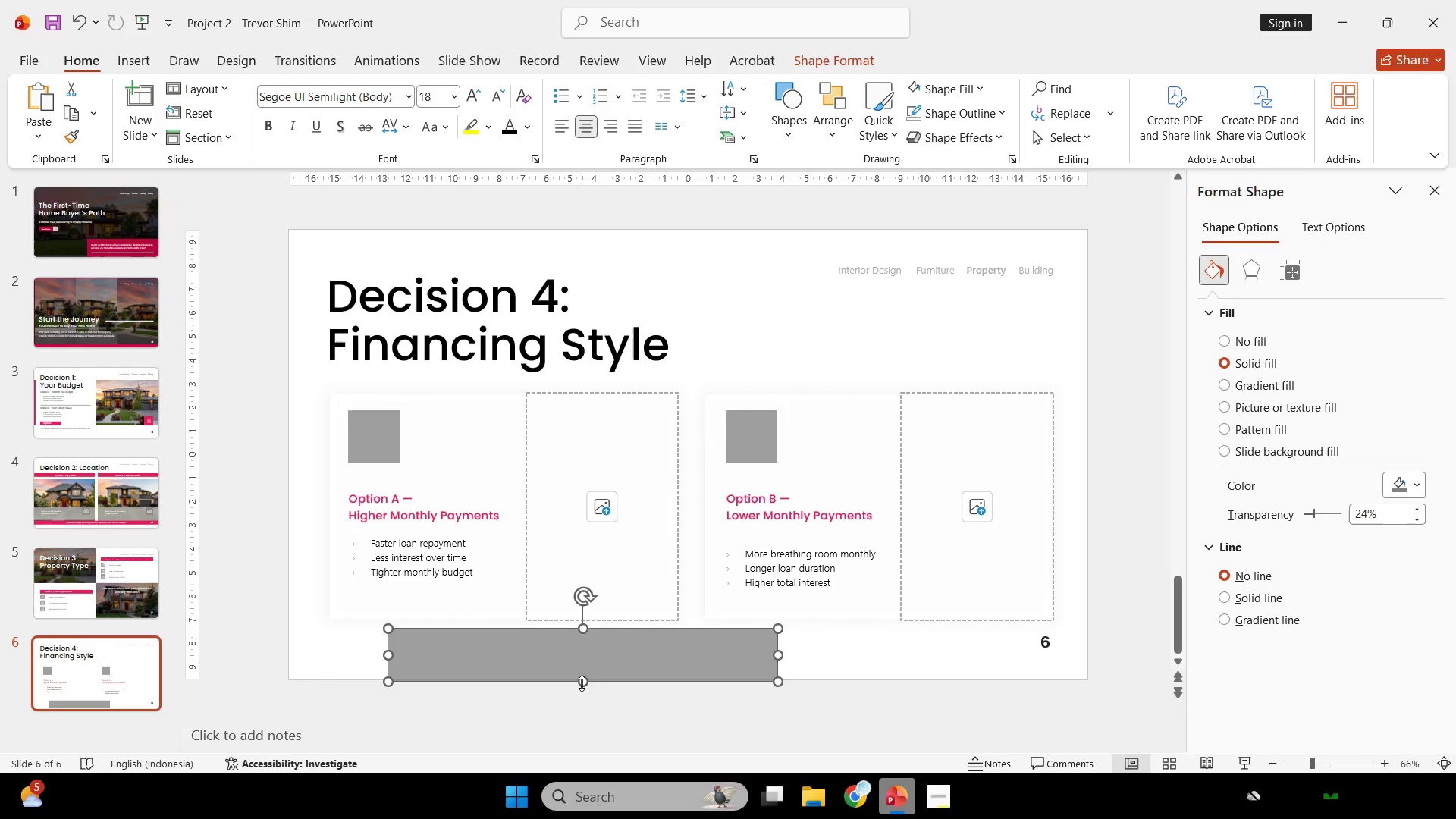 
left_click_drag(start_coordinate=[582, 683], to_coordinate=[594, 651])
 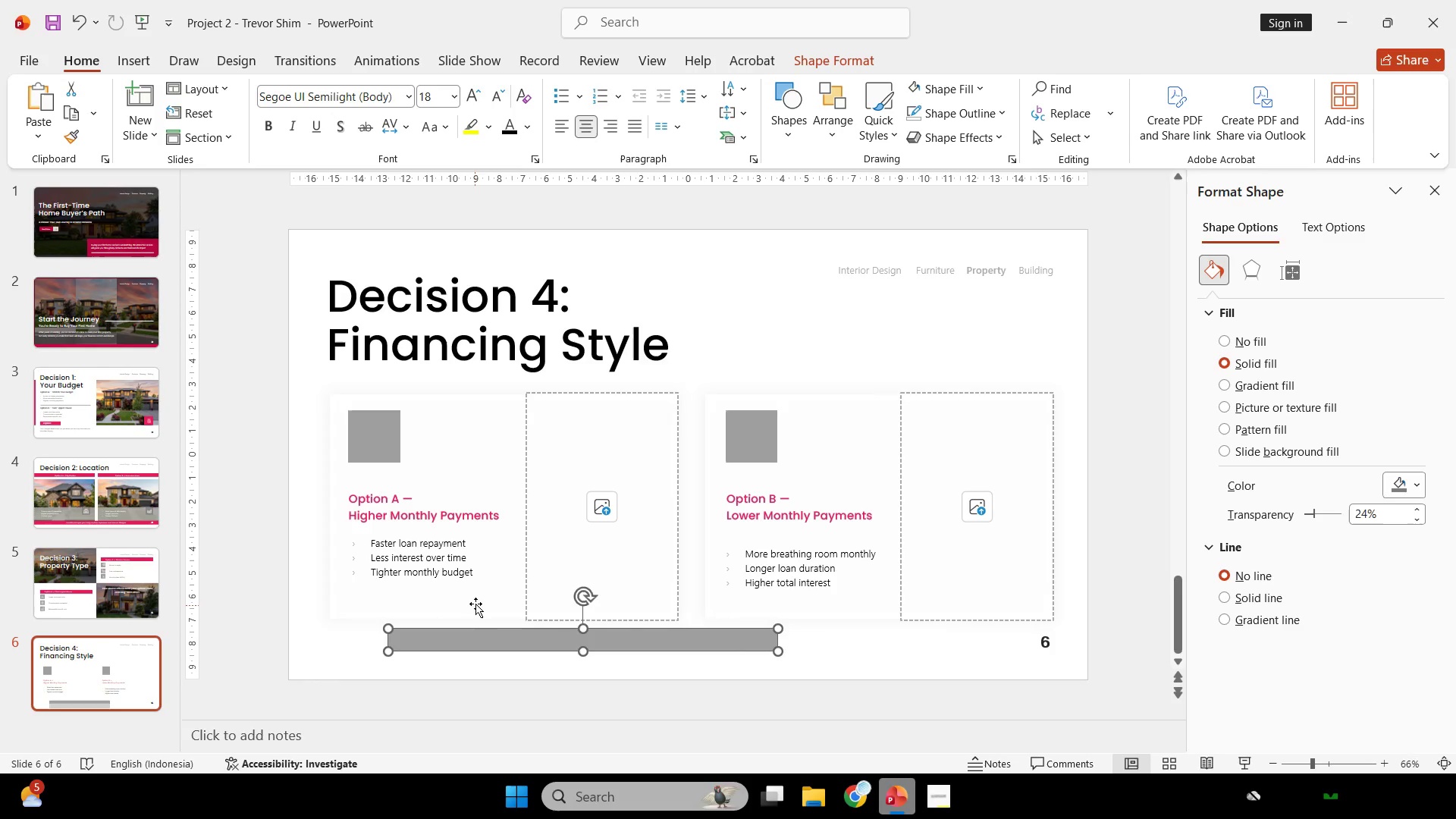 
left_click([476, 602])
 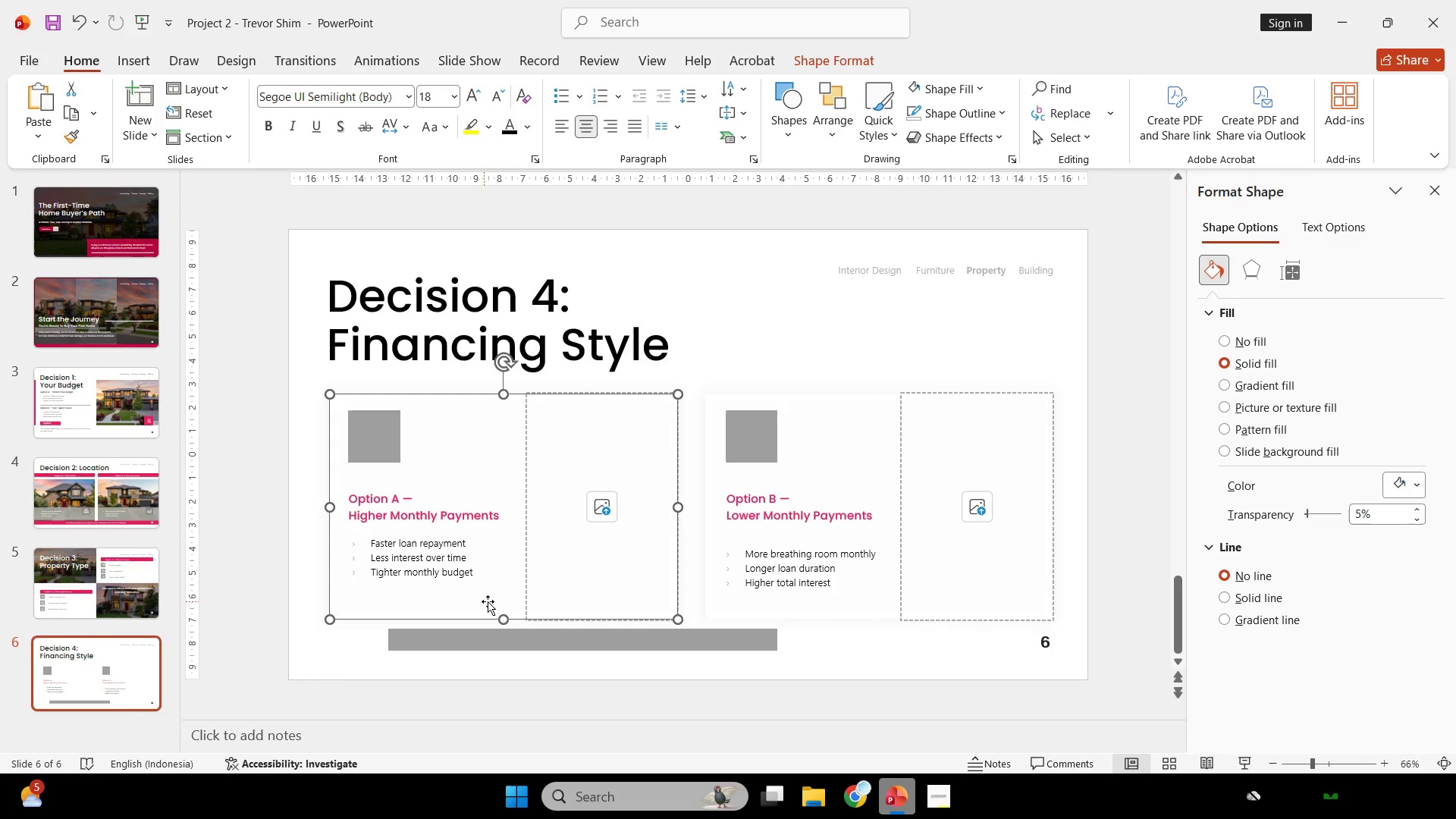 
hold_key(key=ShiftLeft, duration=1.84)
double_click([610, 587])
 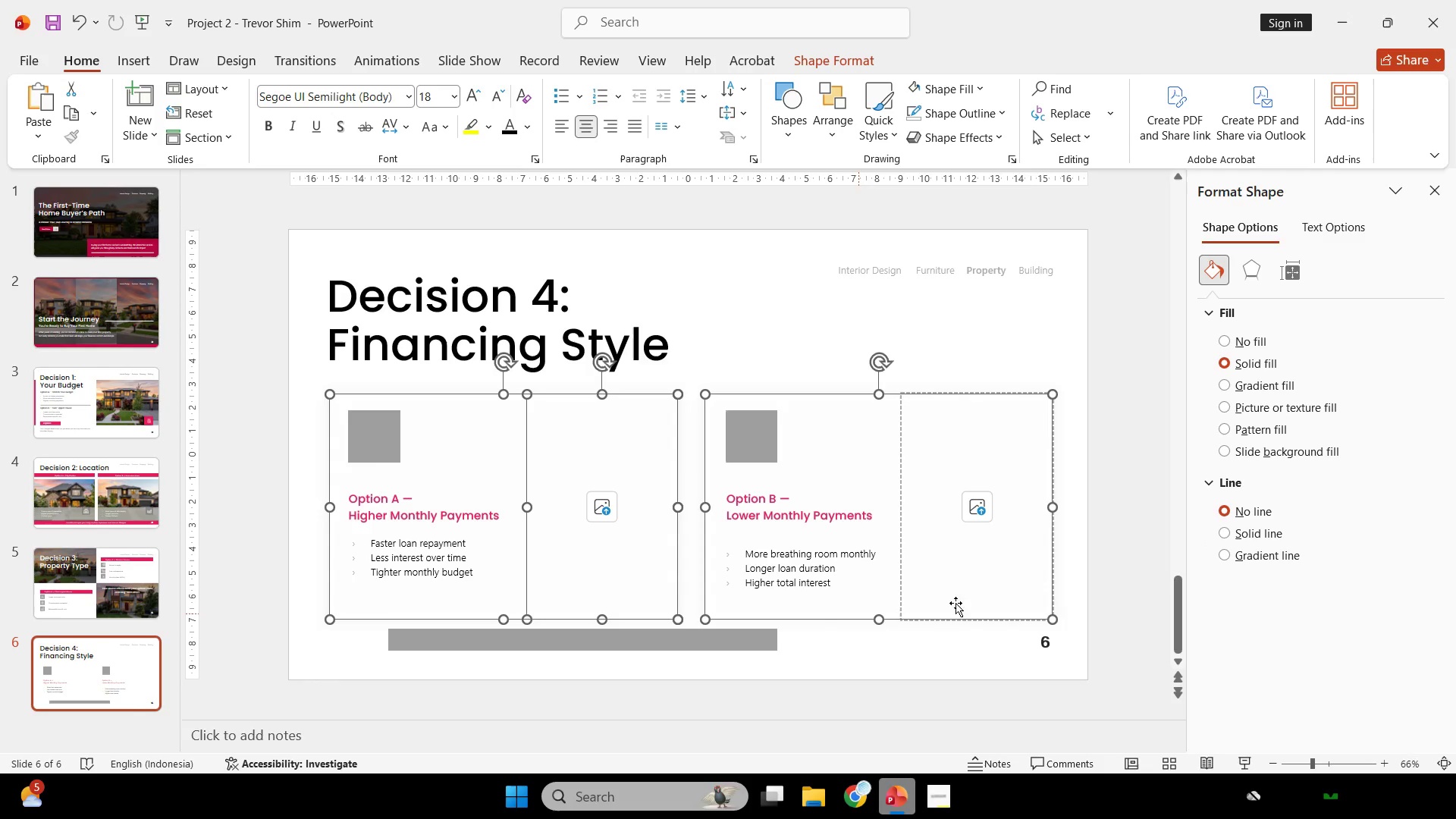 
double_click([1033, 594])
 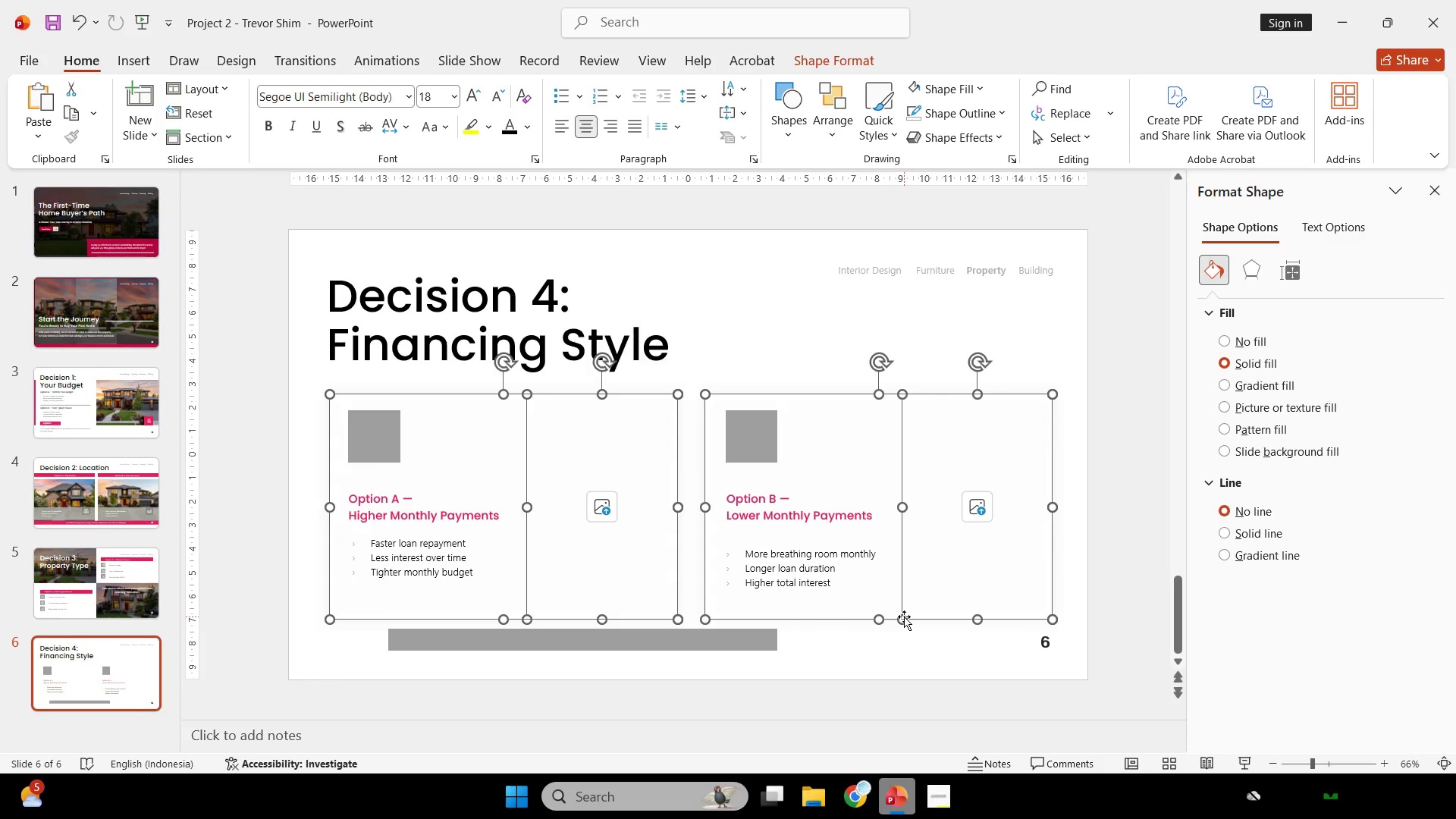 
hold_key(key=ShiftLeft, duration=2.73)
left_click_drag(start_coordinate=[877, 620], to_coordinate=[880, 602])
 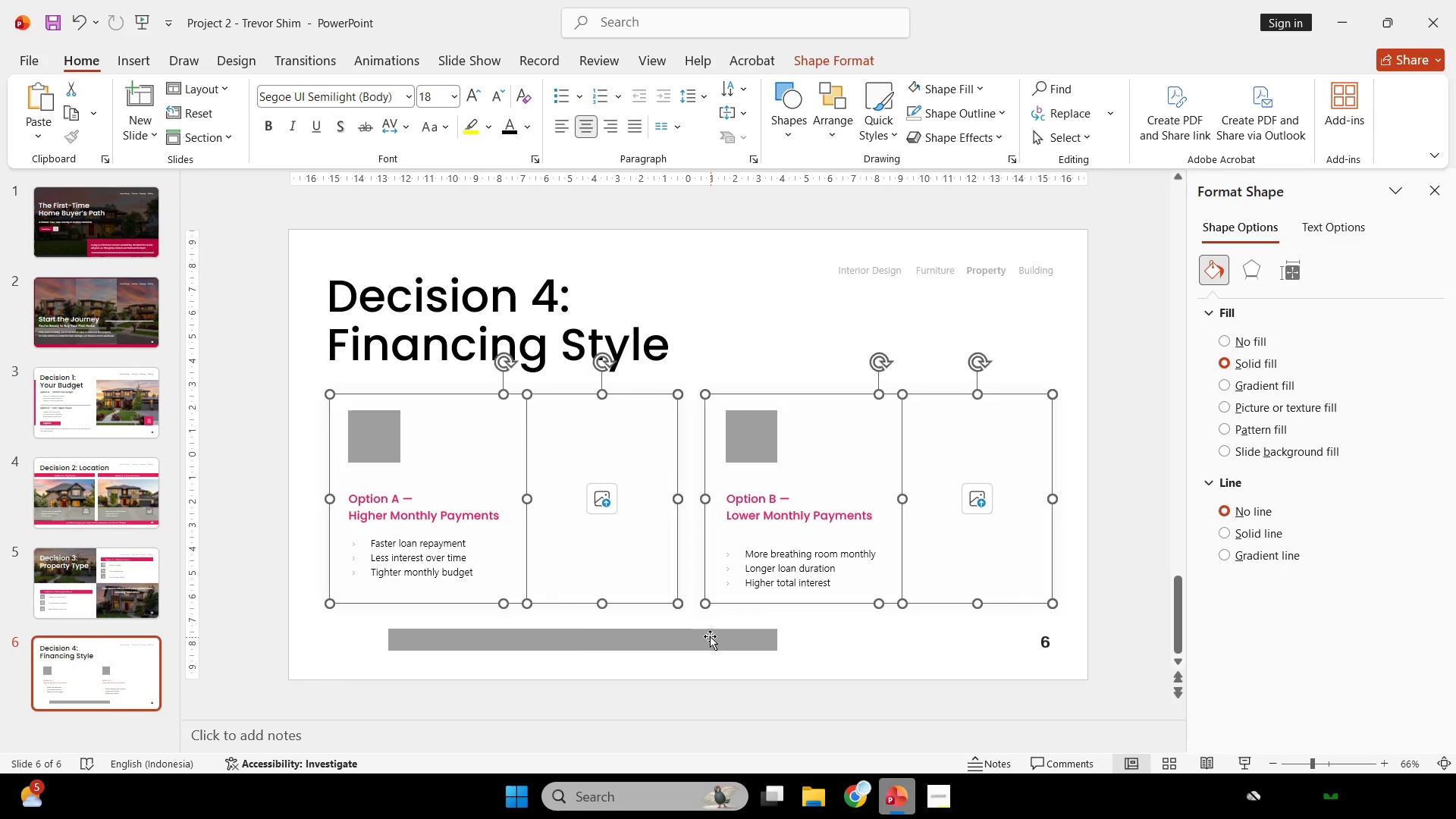 
left_click([710, 636])
 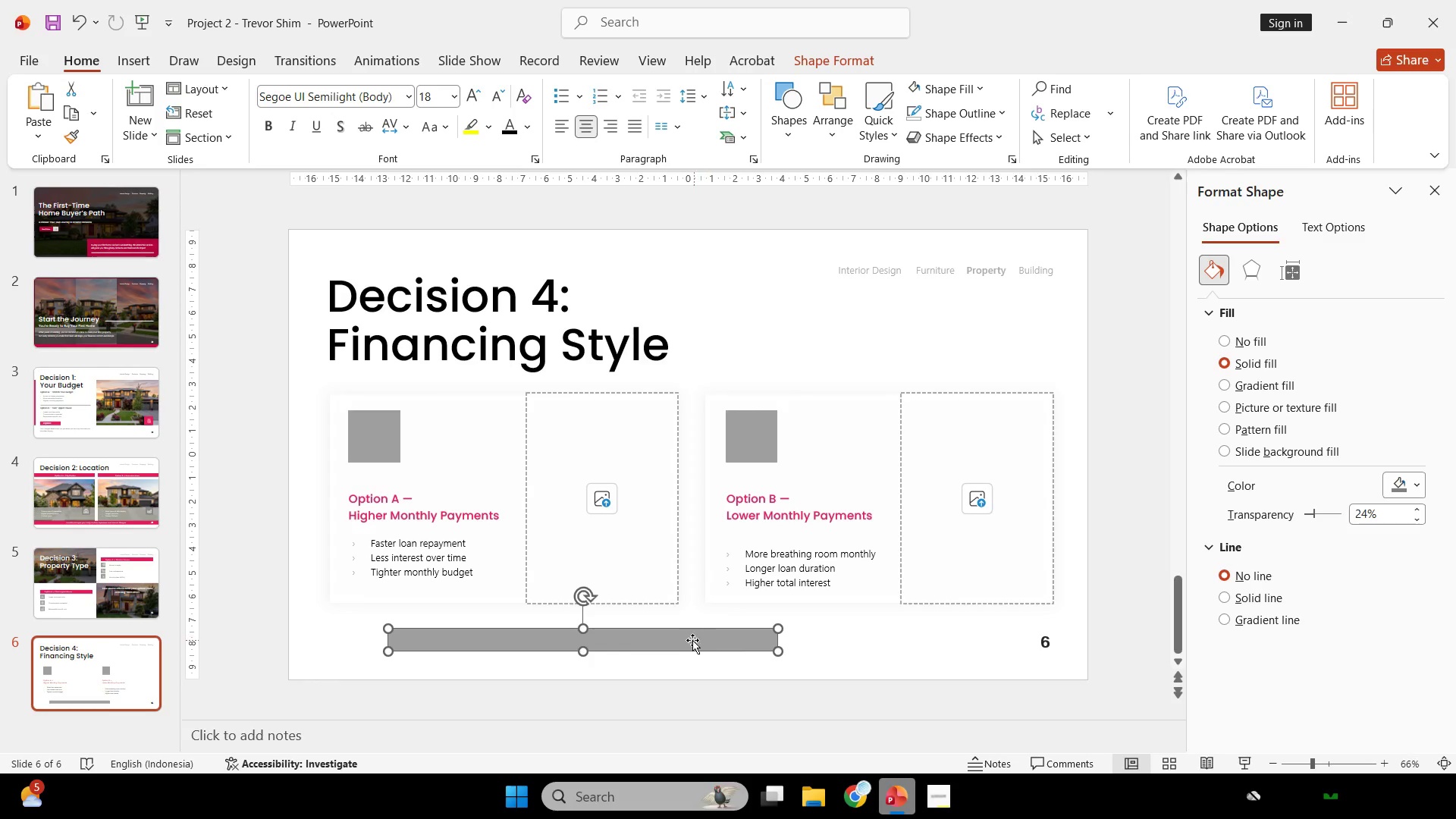 
hold_key(key=ShiftLeft, duration=1.3)
left_click_drag(start_coordinate=[692, 640], to_coordinate=[695, 632])
 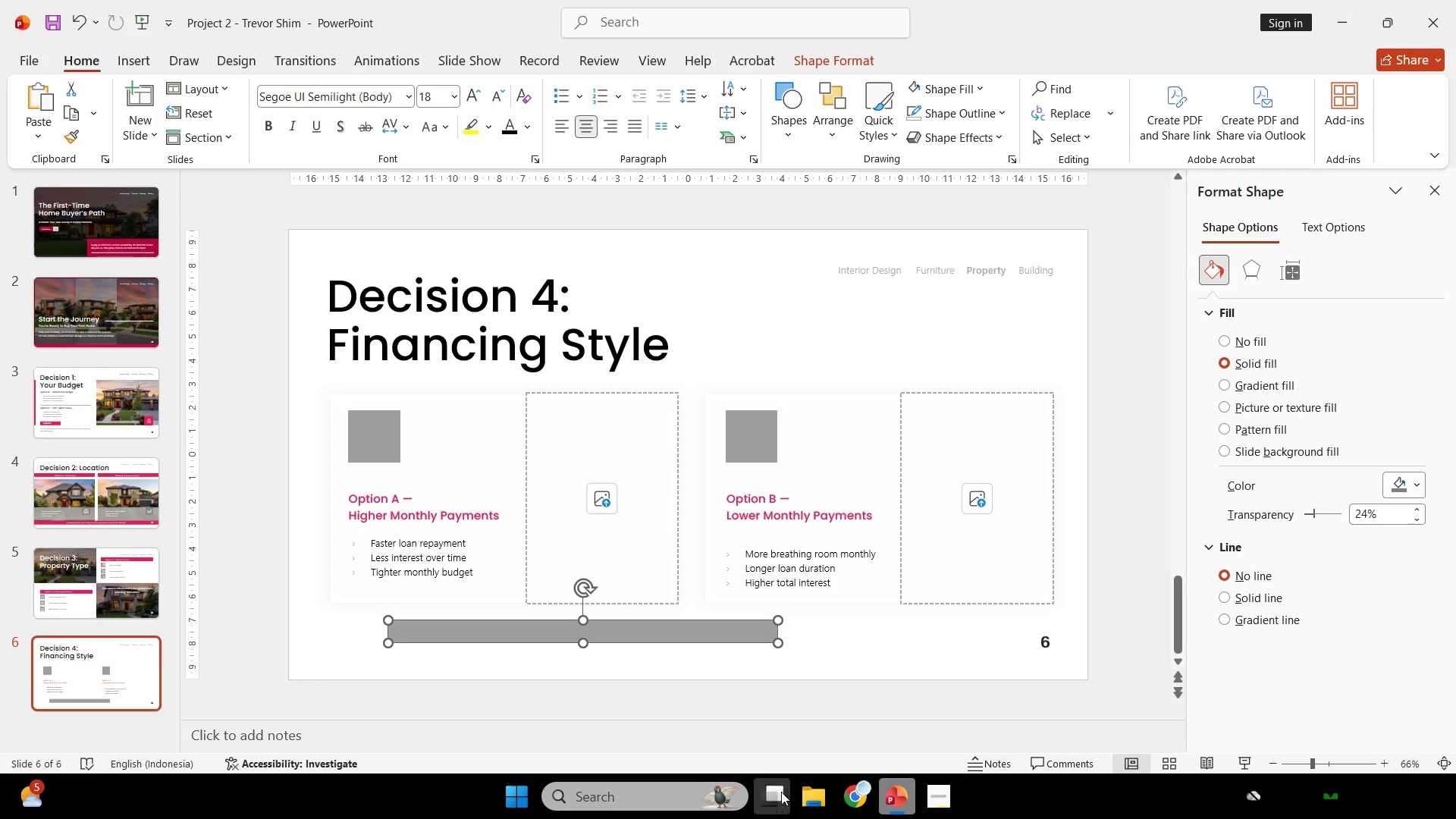 
key(Control+ControlLeft)
 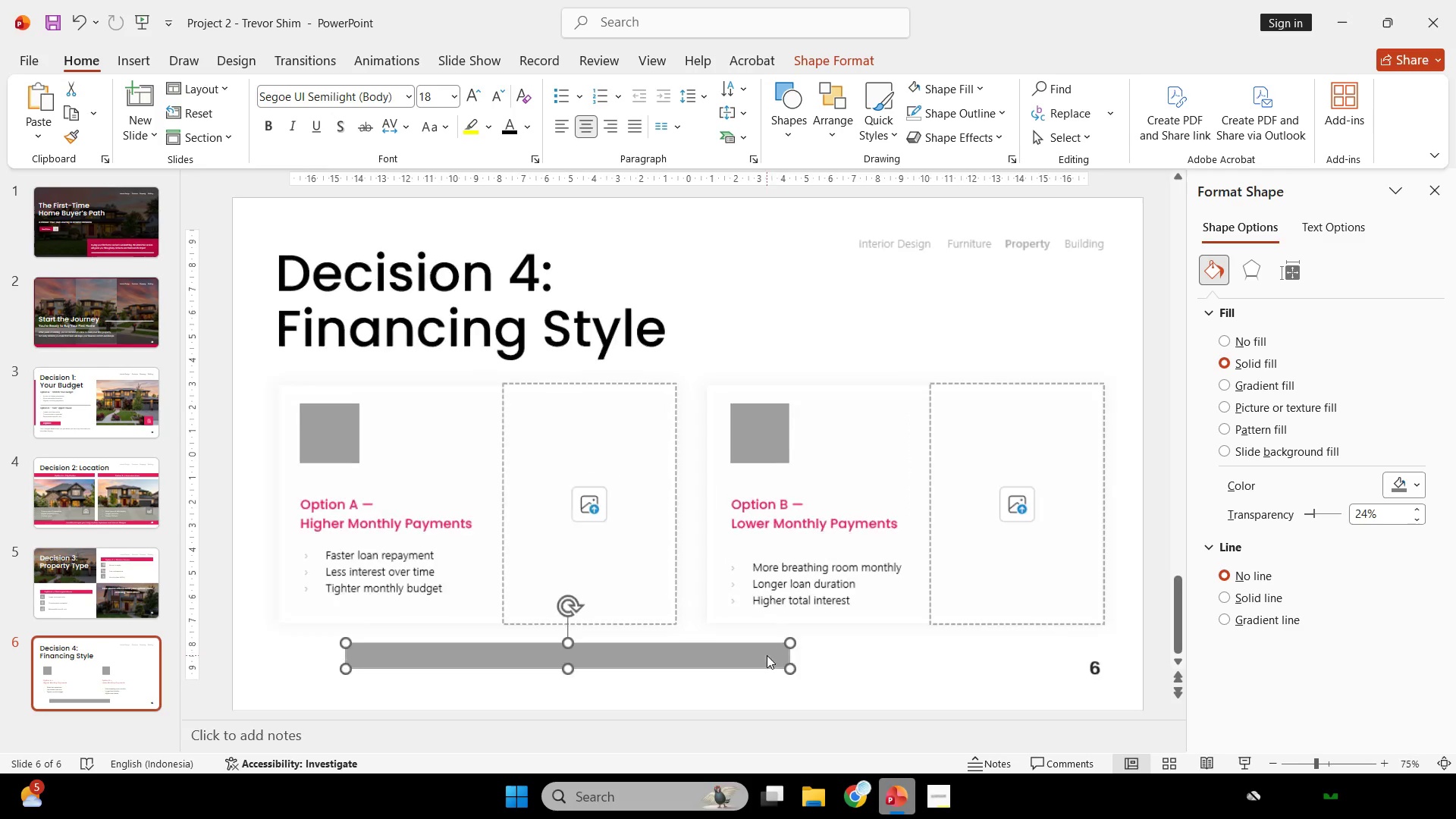 
scroll: coordinate [767, 655], scroll_direction: up, amount: 1.0
 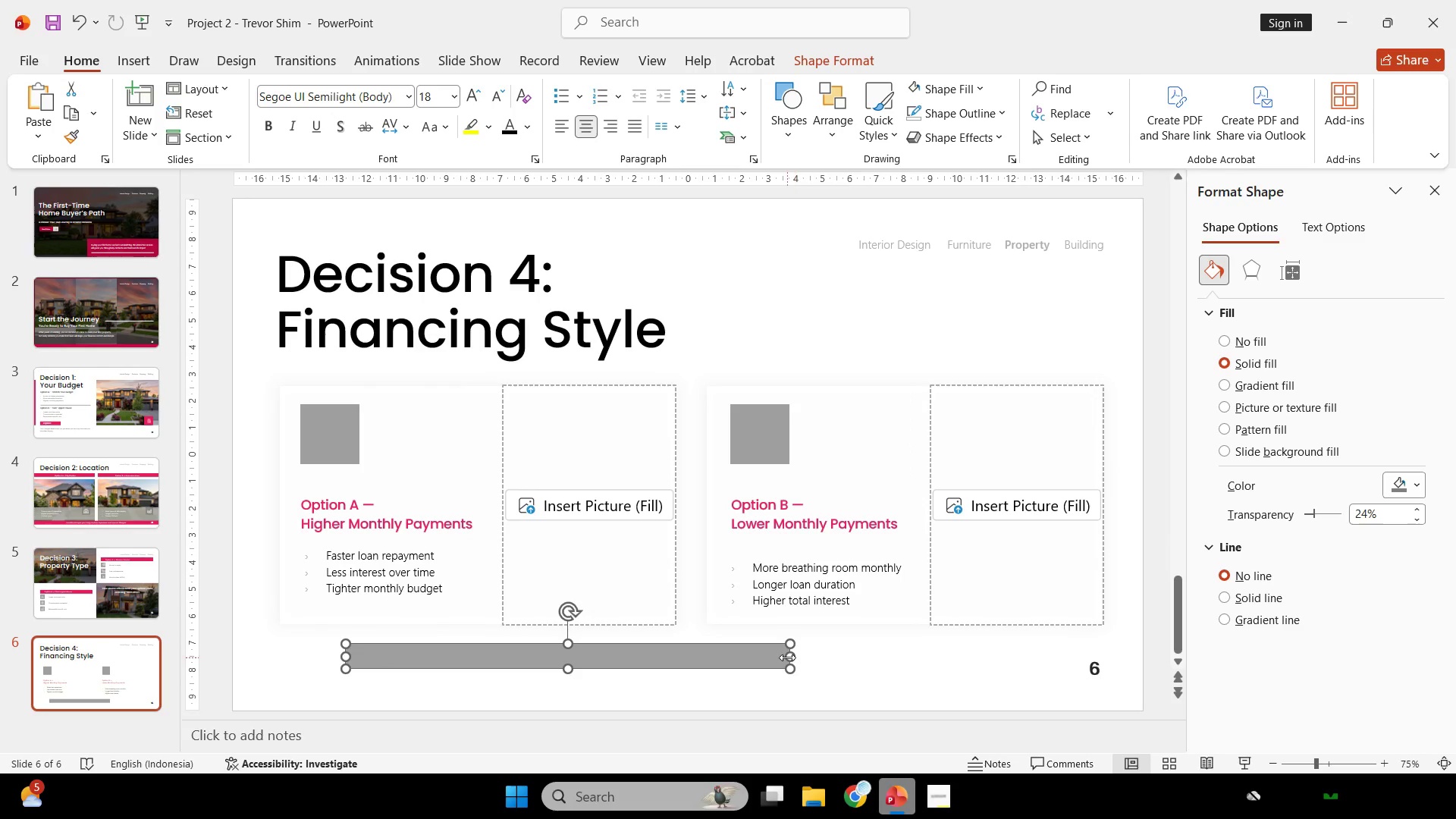 
hold_key(key=ShiftLeft, duration=0.88)
left_click_drag(start_coordinate=[786, 657], to_coordinate=[908, 654])
 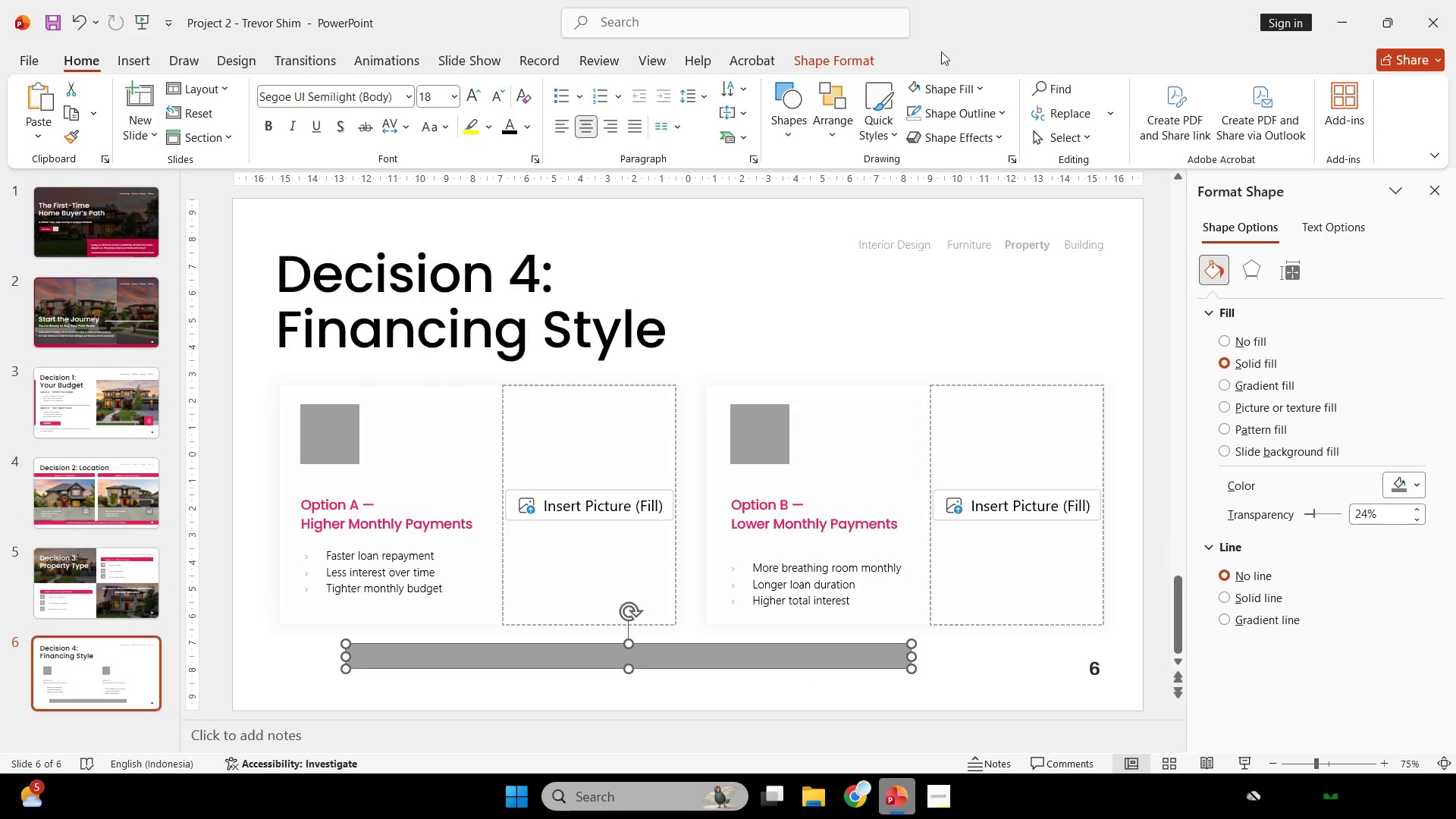 
left_click([852, 67])
 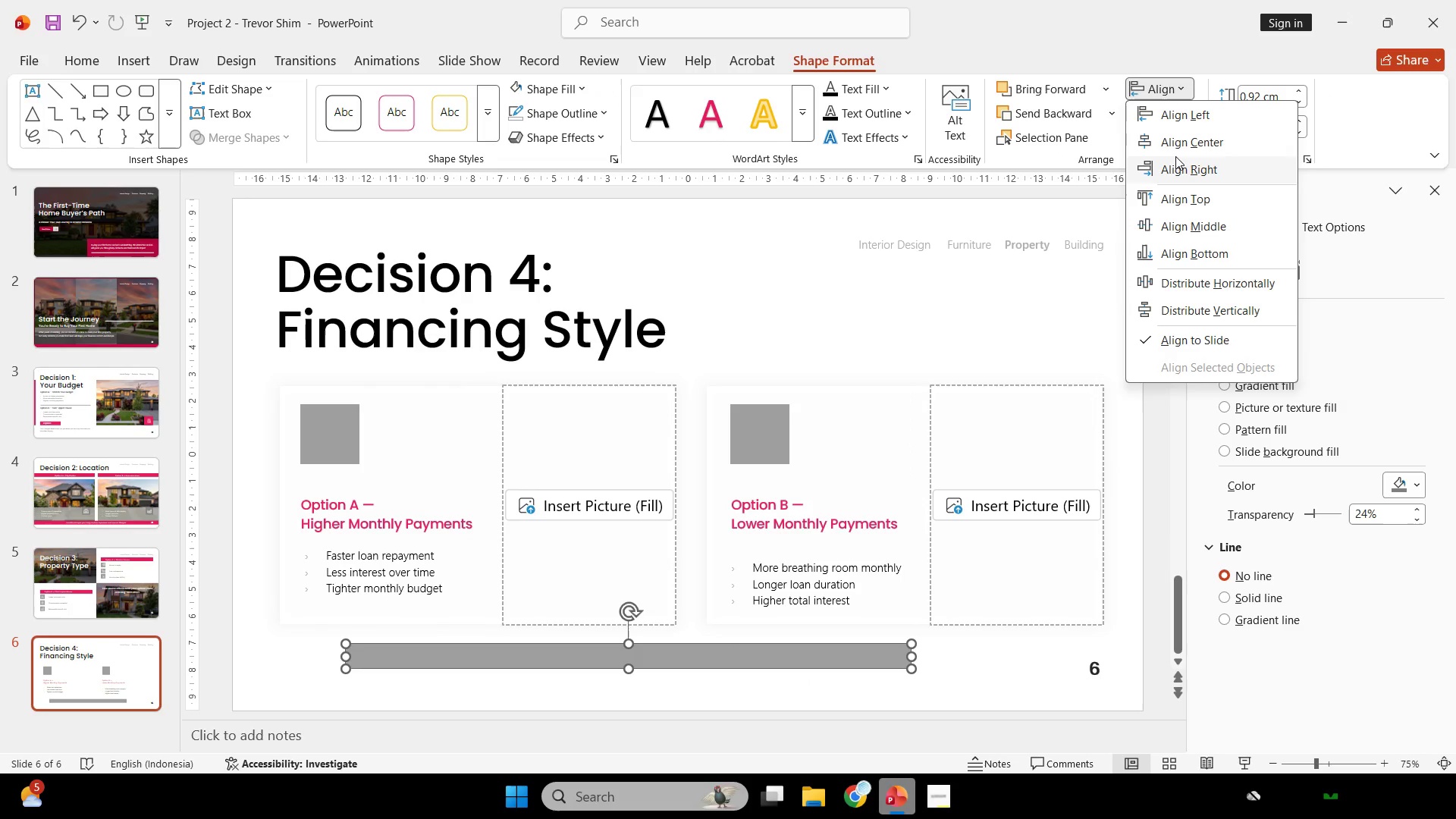 
left_click([1181, 136])
 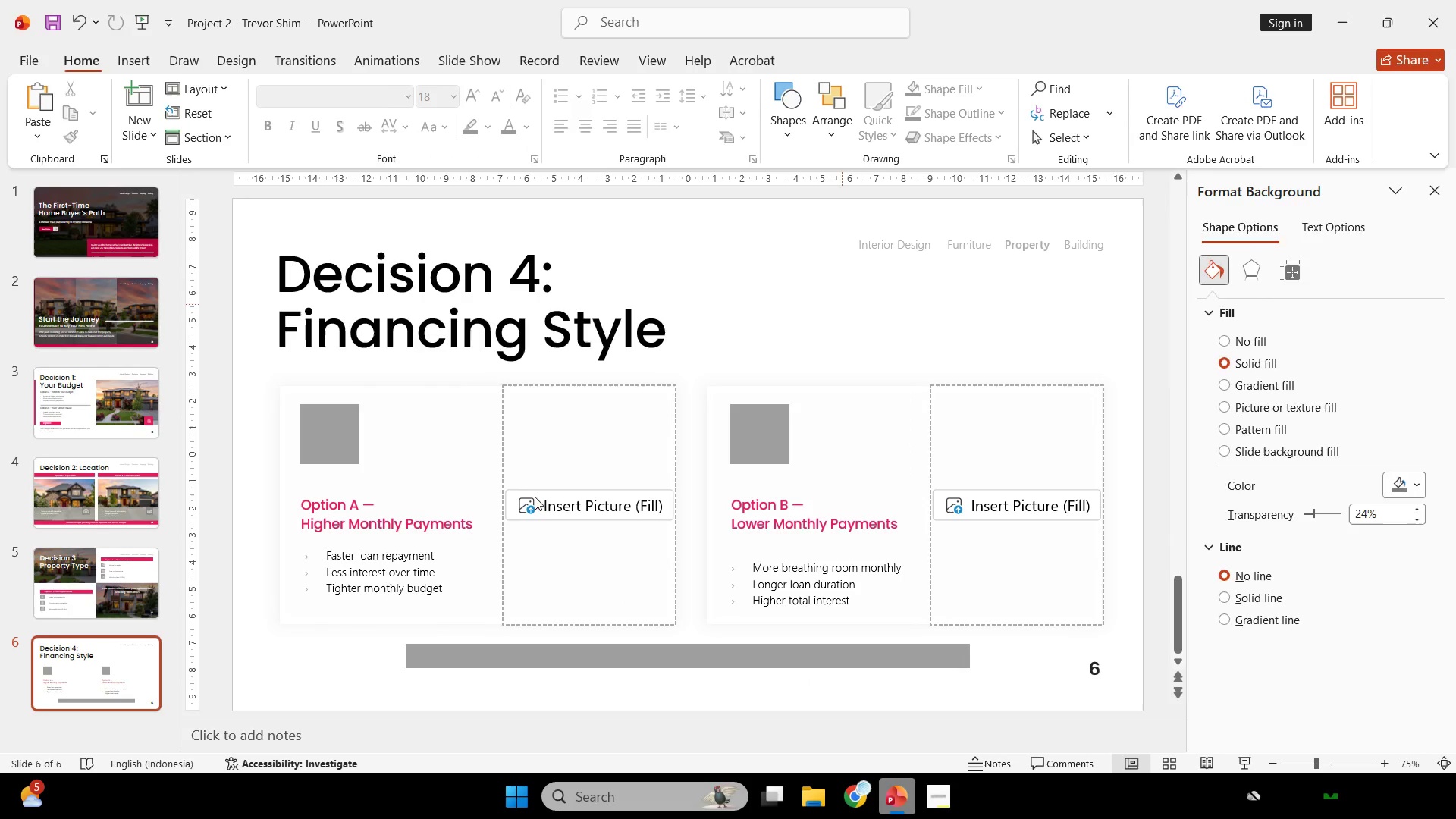 
left_click_drag(start_coordinate=[428, 526], to_coordinate=[450, 607])
 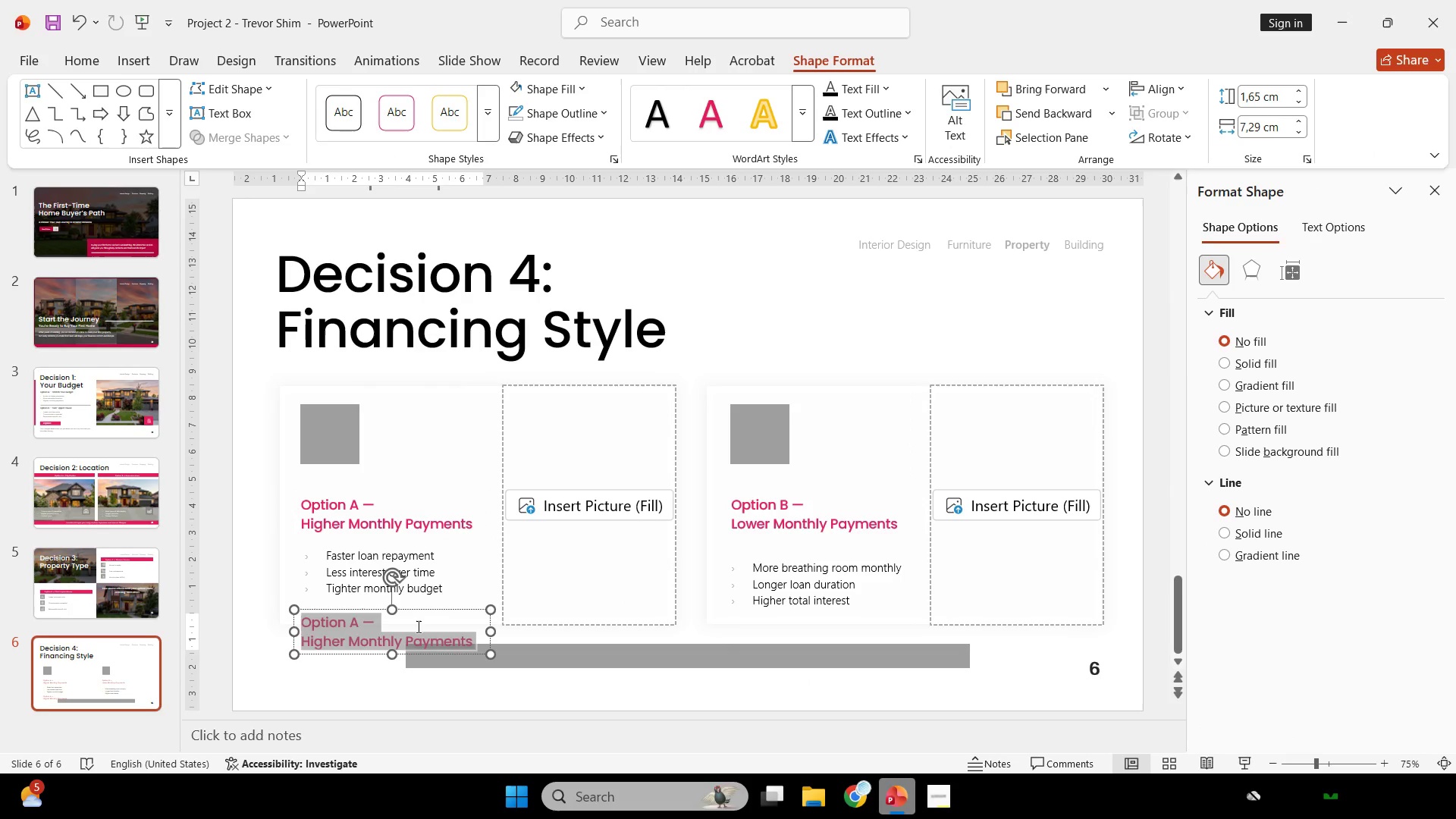 
hold_key(key=ControlLeft, duration=0.97)
 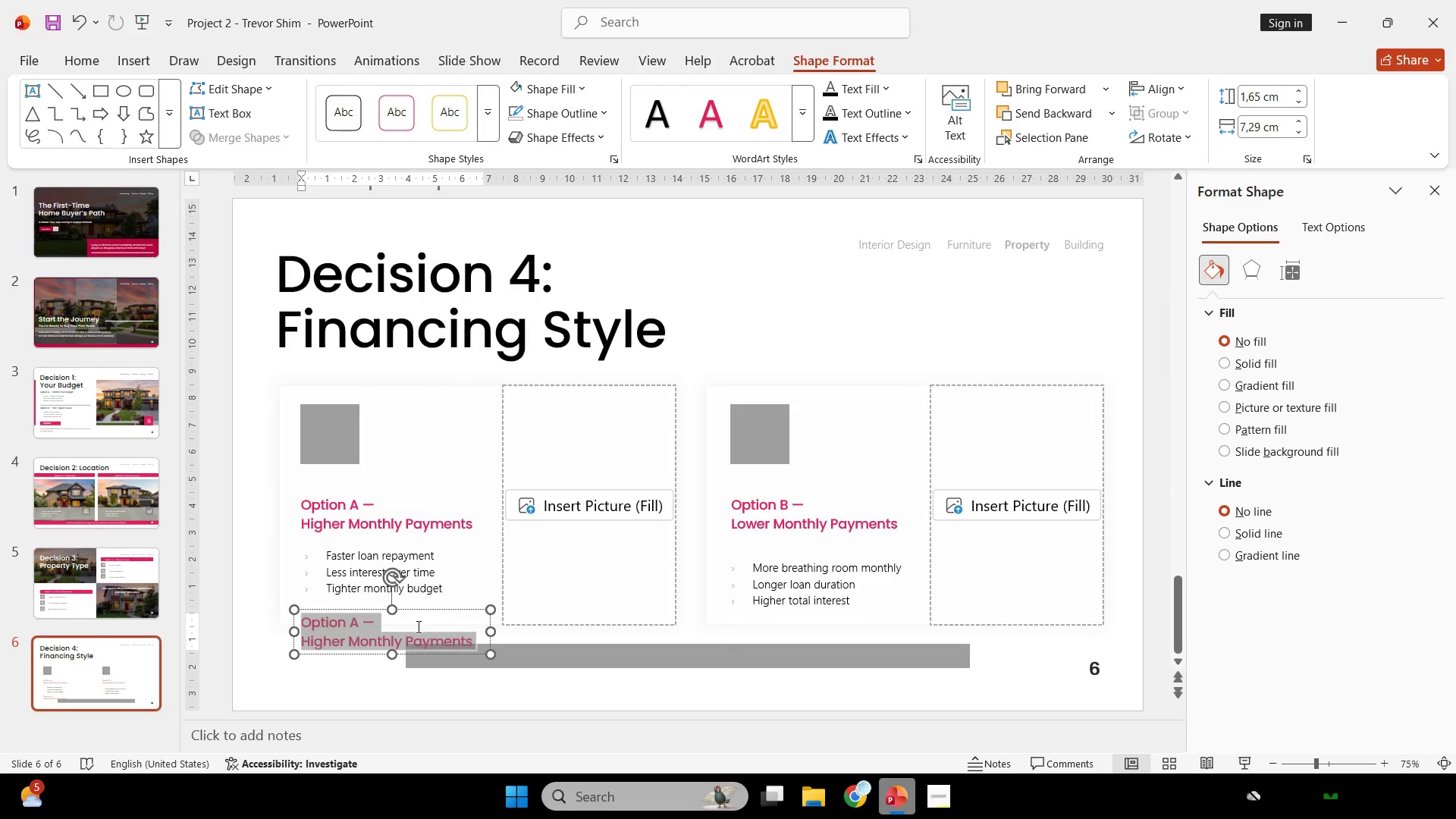 
hold_key(key=ShiftLeft, duration=0.89)
 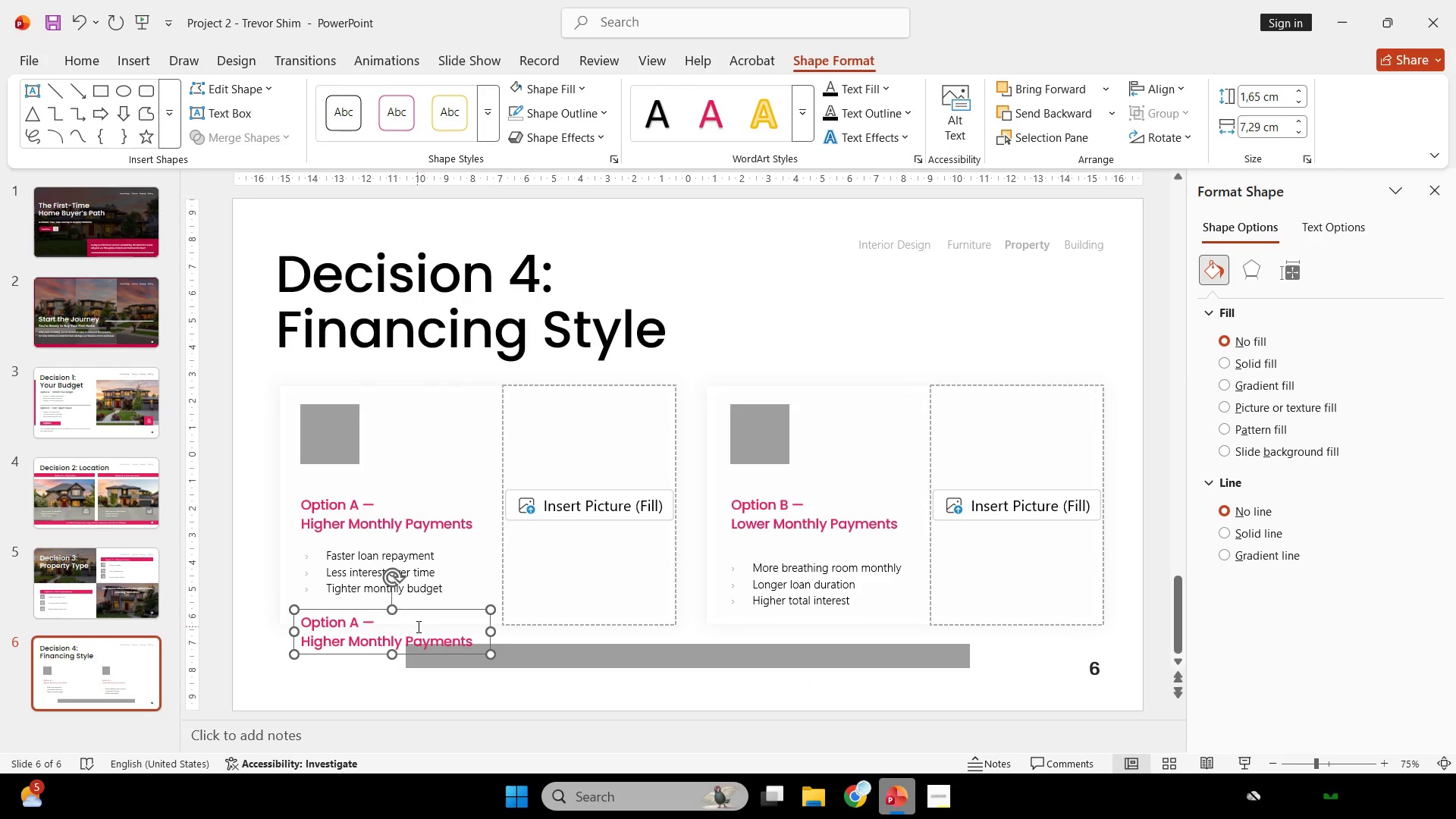 
left_click([417, 626])
 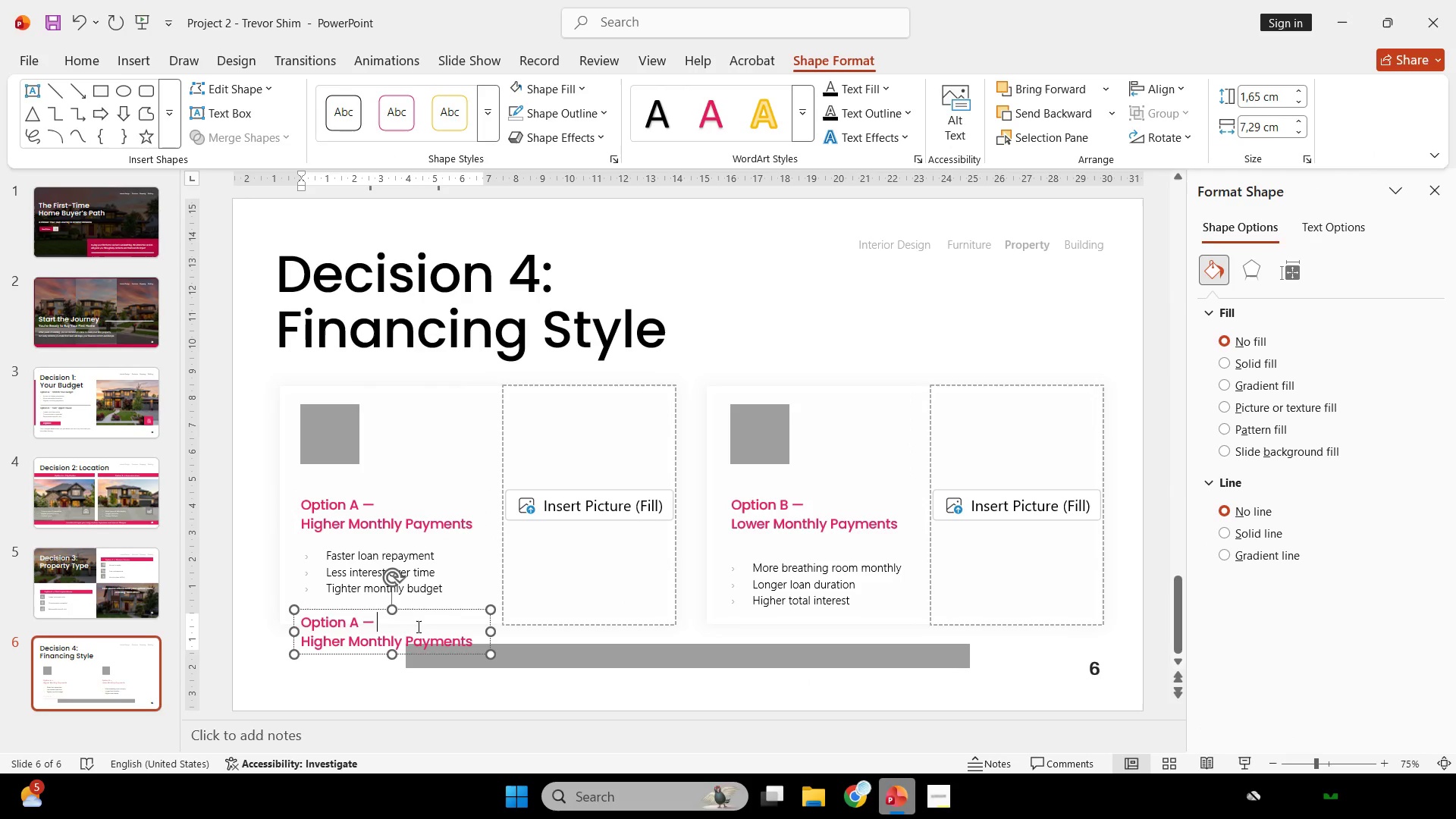 
key(Control+ControlLeft)
 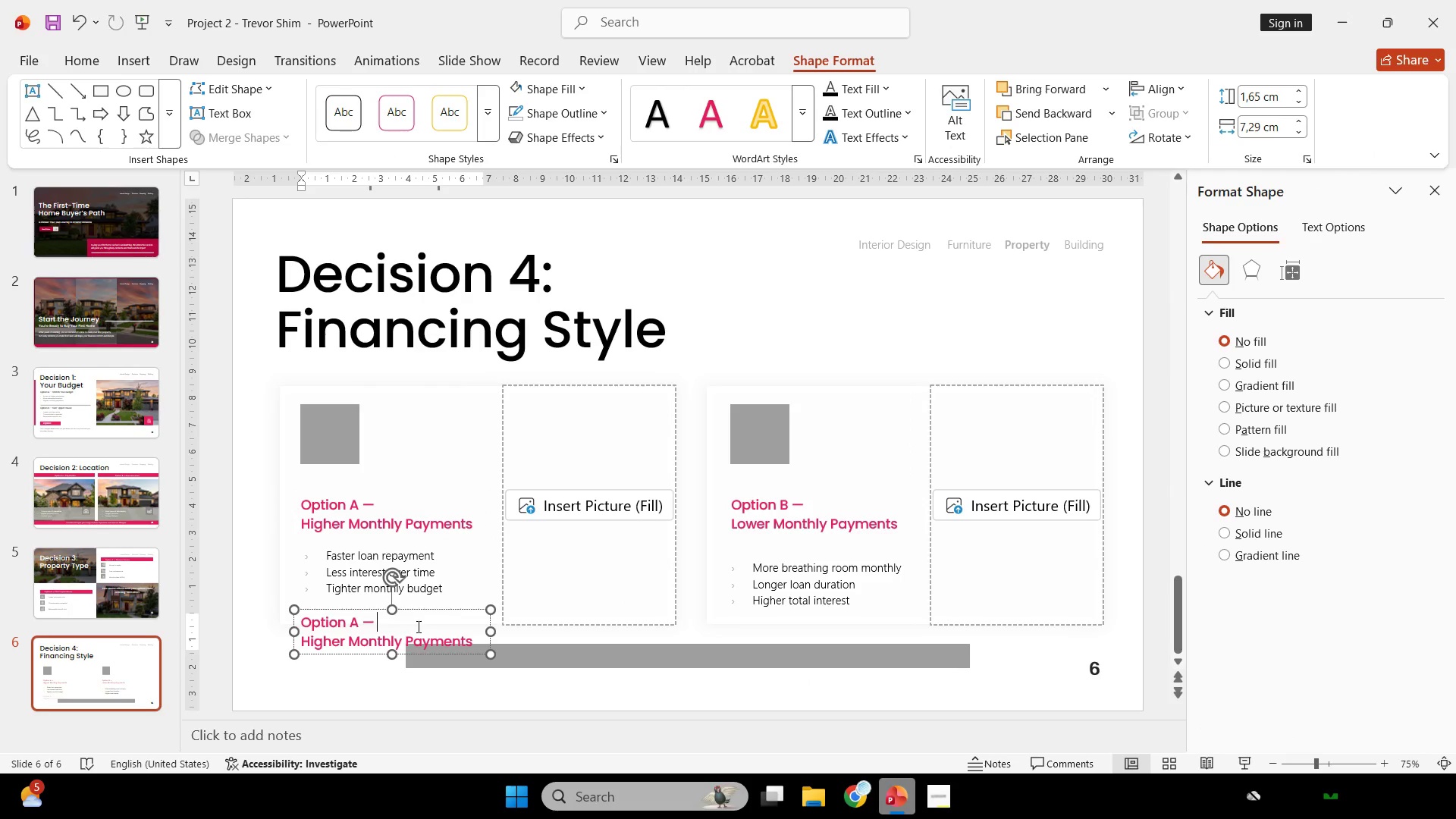 
key(Control+A)
 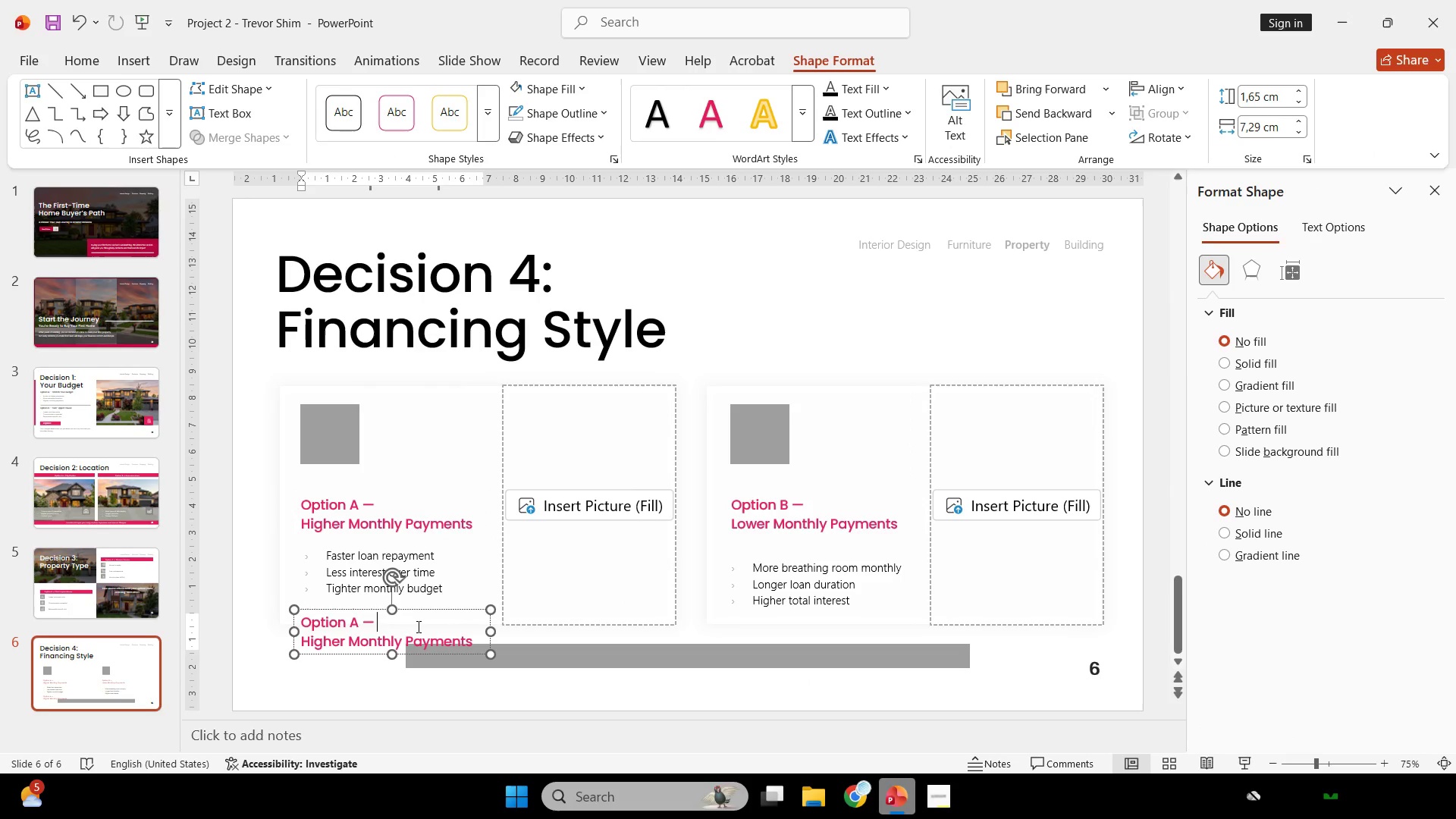 
right_click([417, 626])
 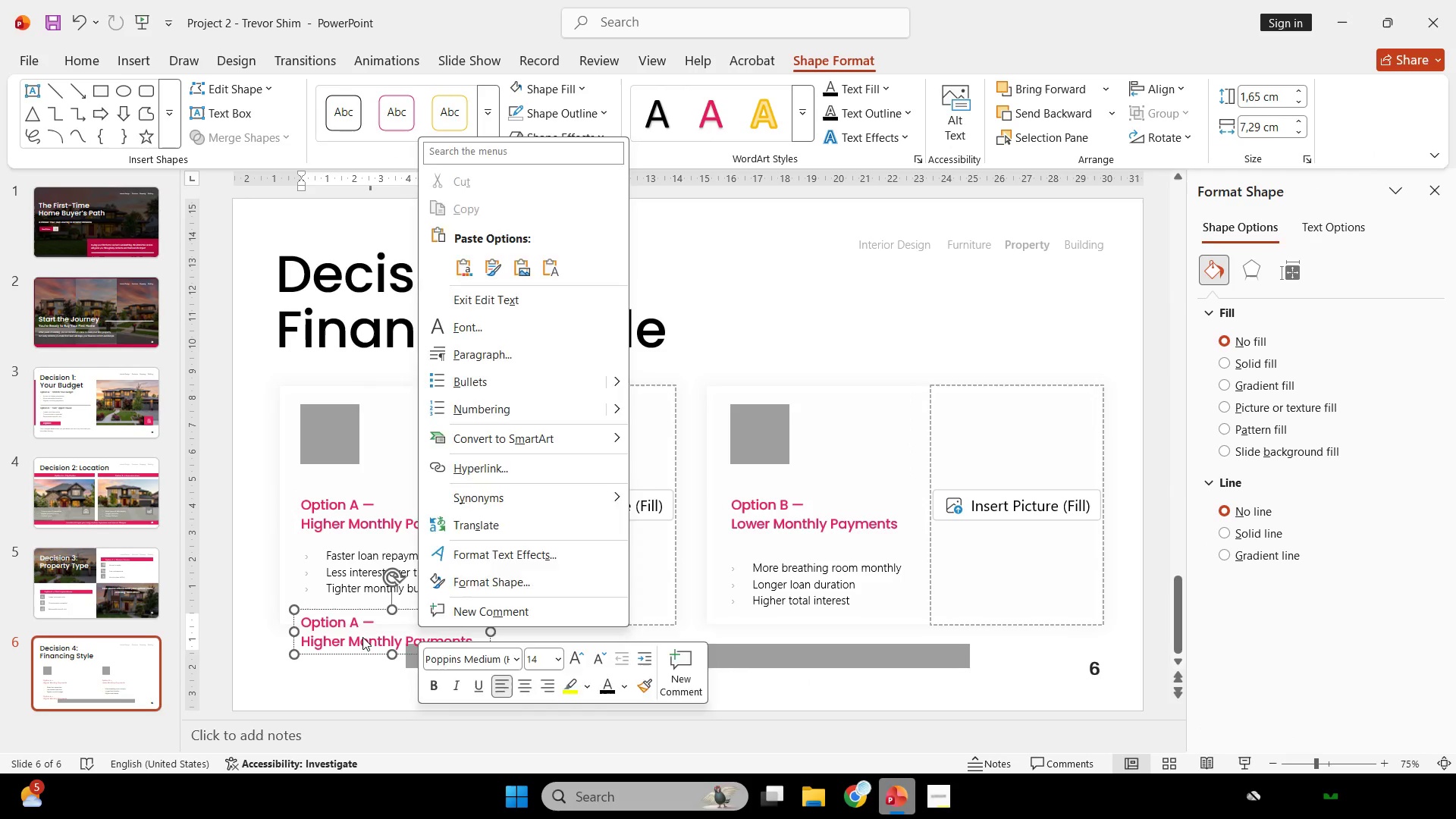 
left_click([362, 637])
 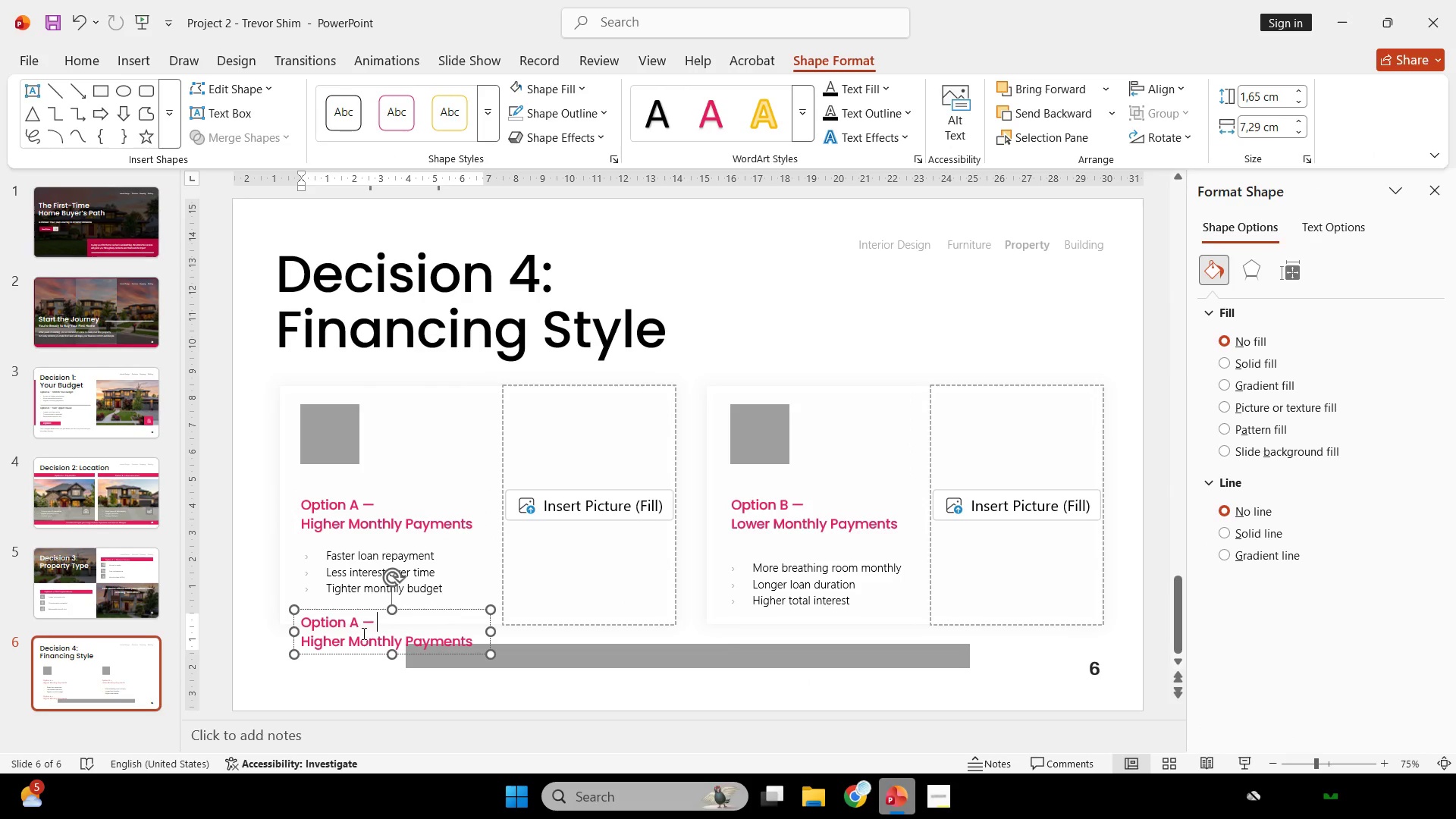 
key(Control+A)
 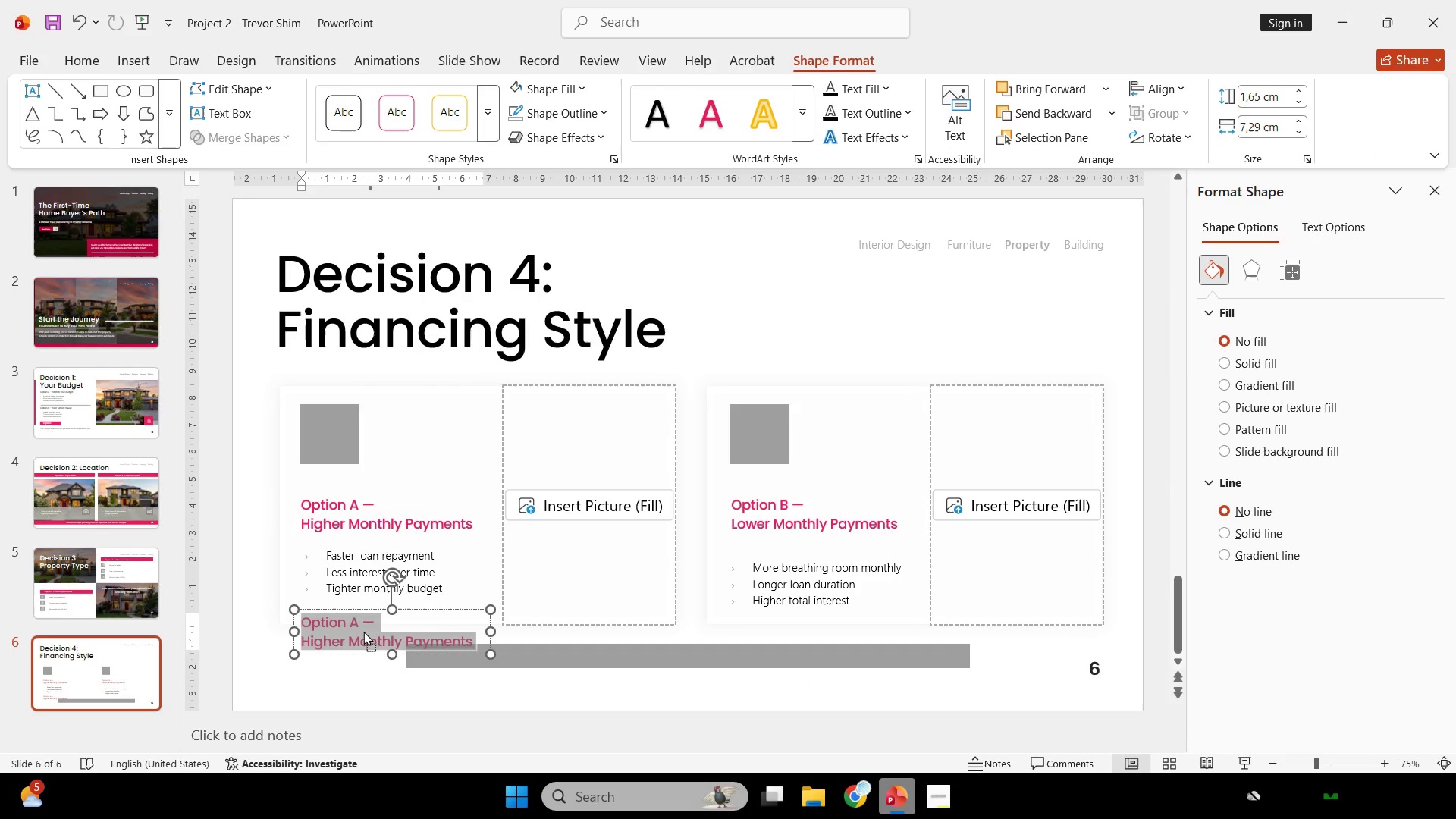 
right_click([363, 631])
 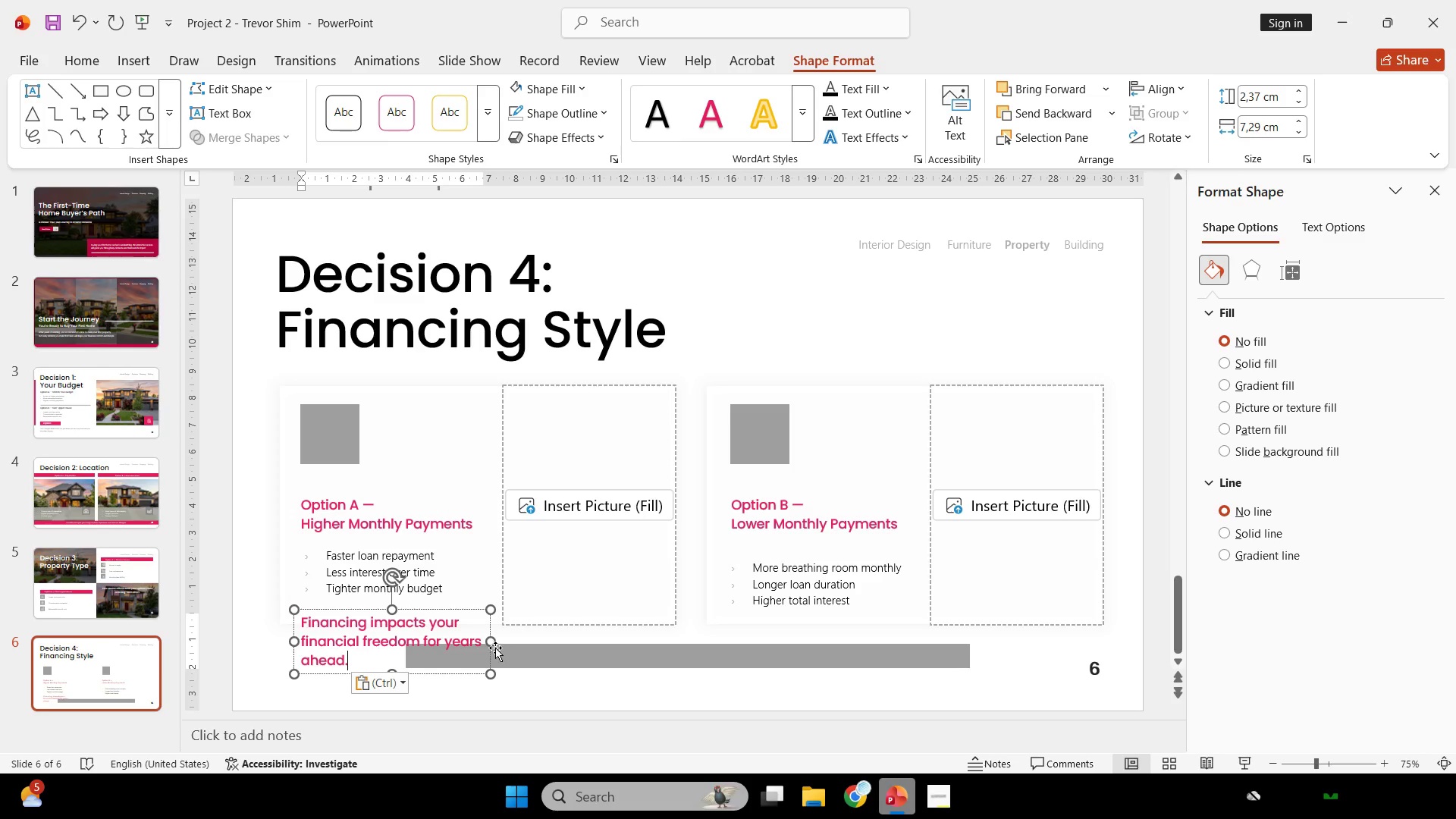 
left_click_drag(start_coordinate=[494, 642], to_coordinate=[930, 652])
 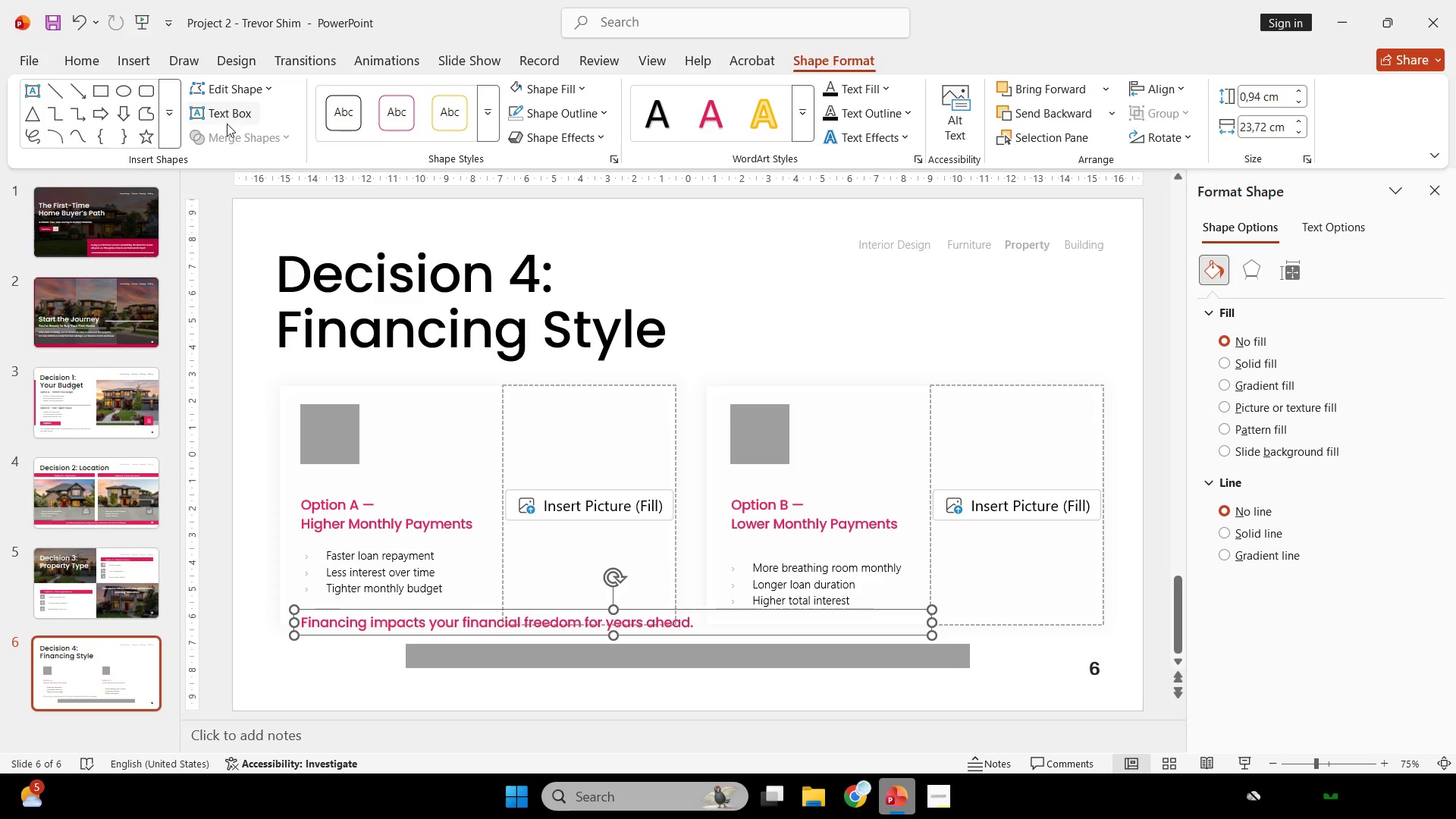 
left_click([83, 47])
 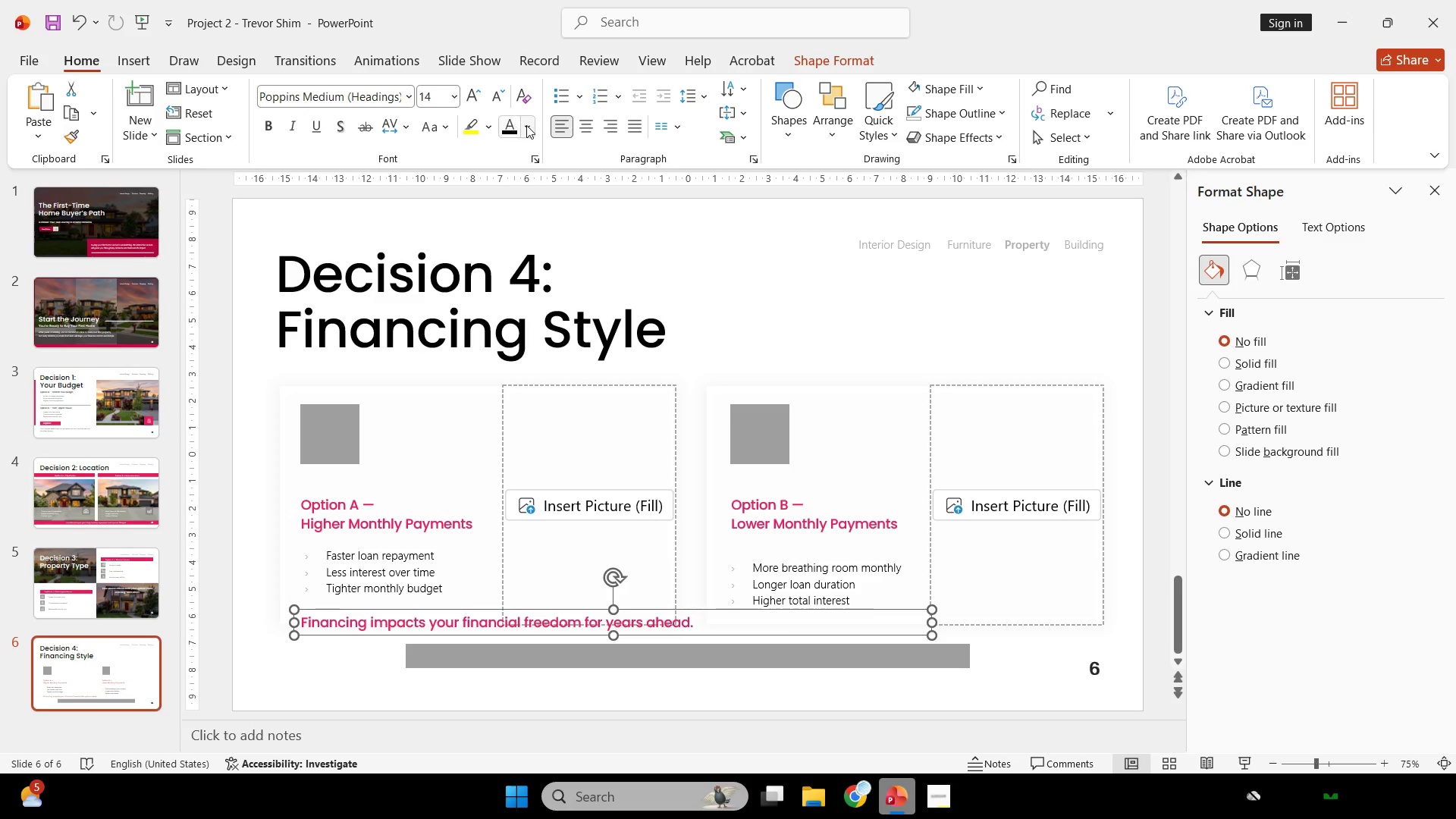 
left_click([530, 127])
 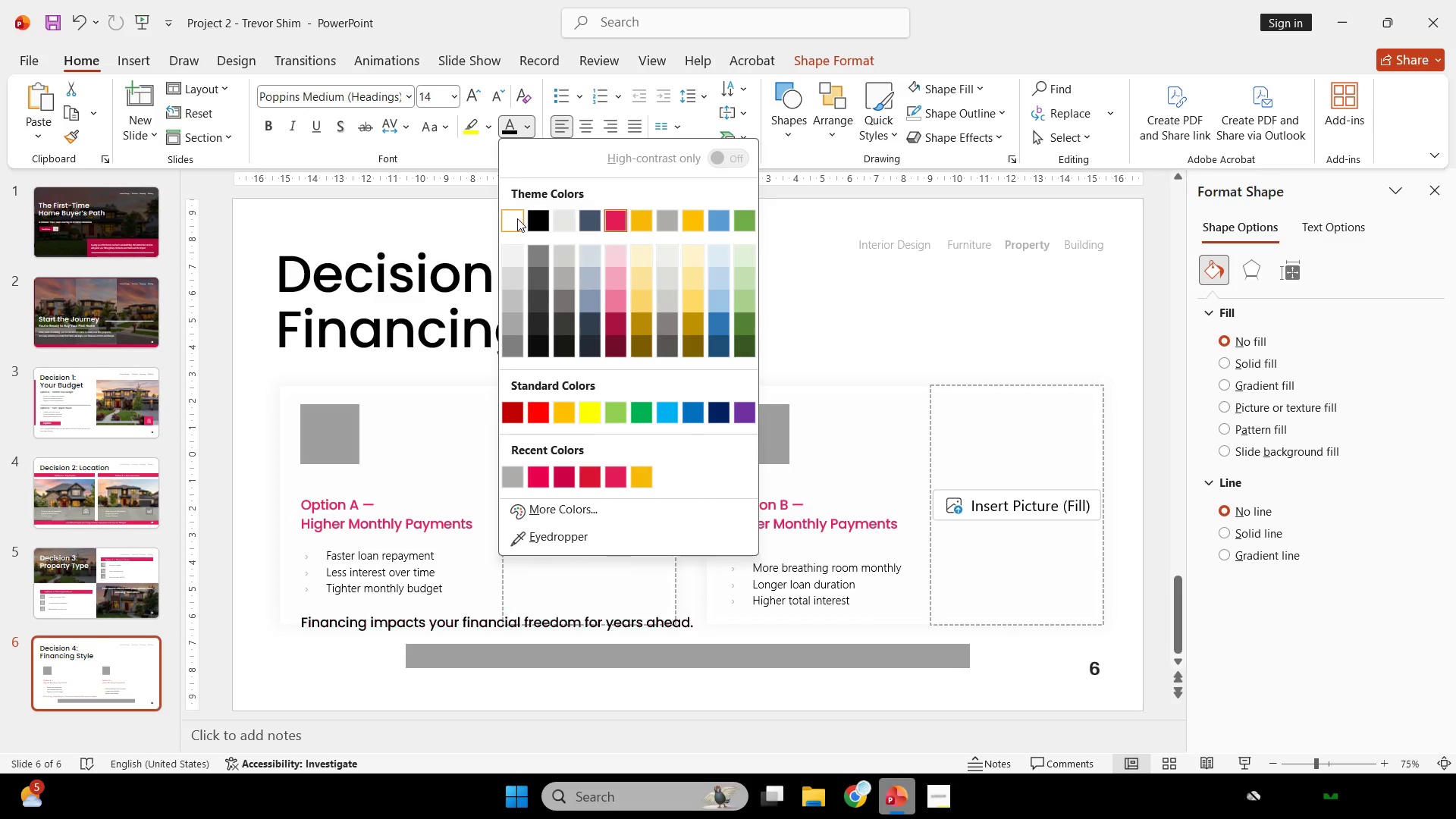 
left_click([517, 218])
 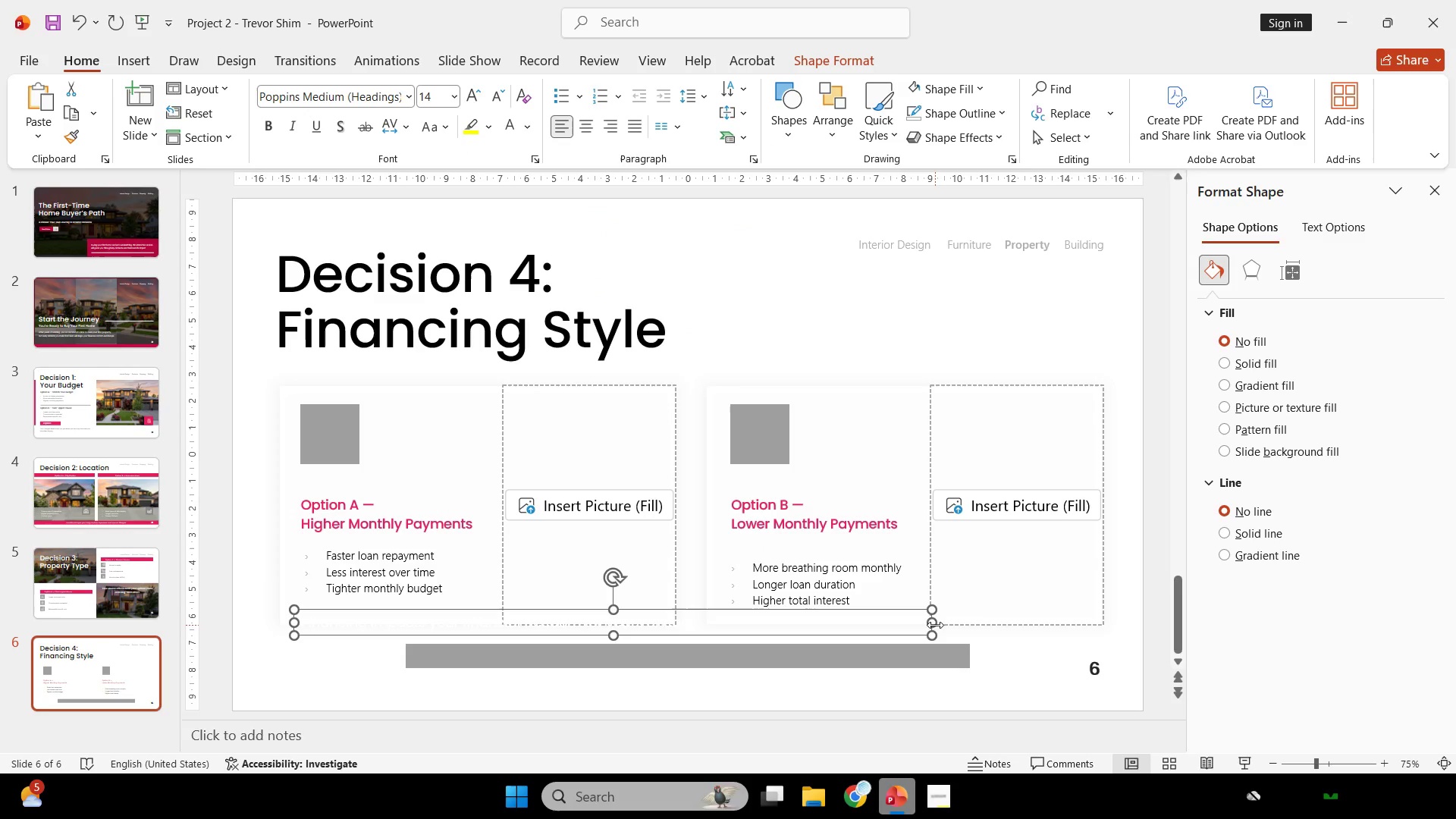 
left_click_drag(start_coordinate=[935, 625], to_coordinate=[826, 620])
 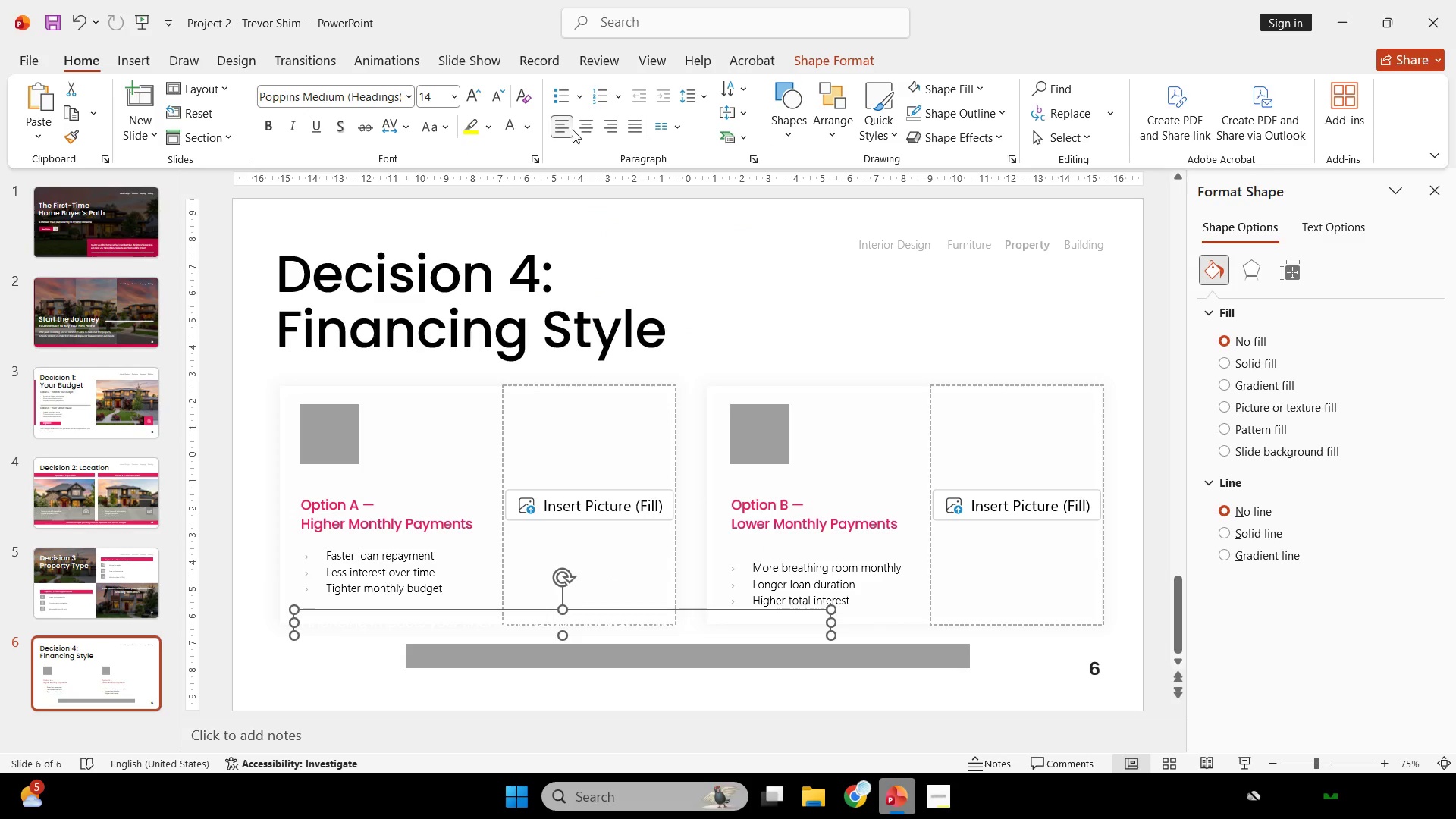 
left_click([584, 124])
 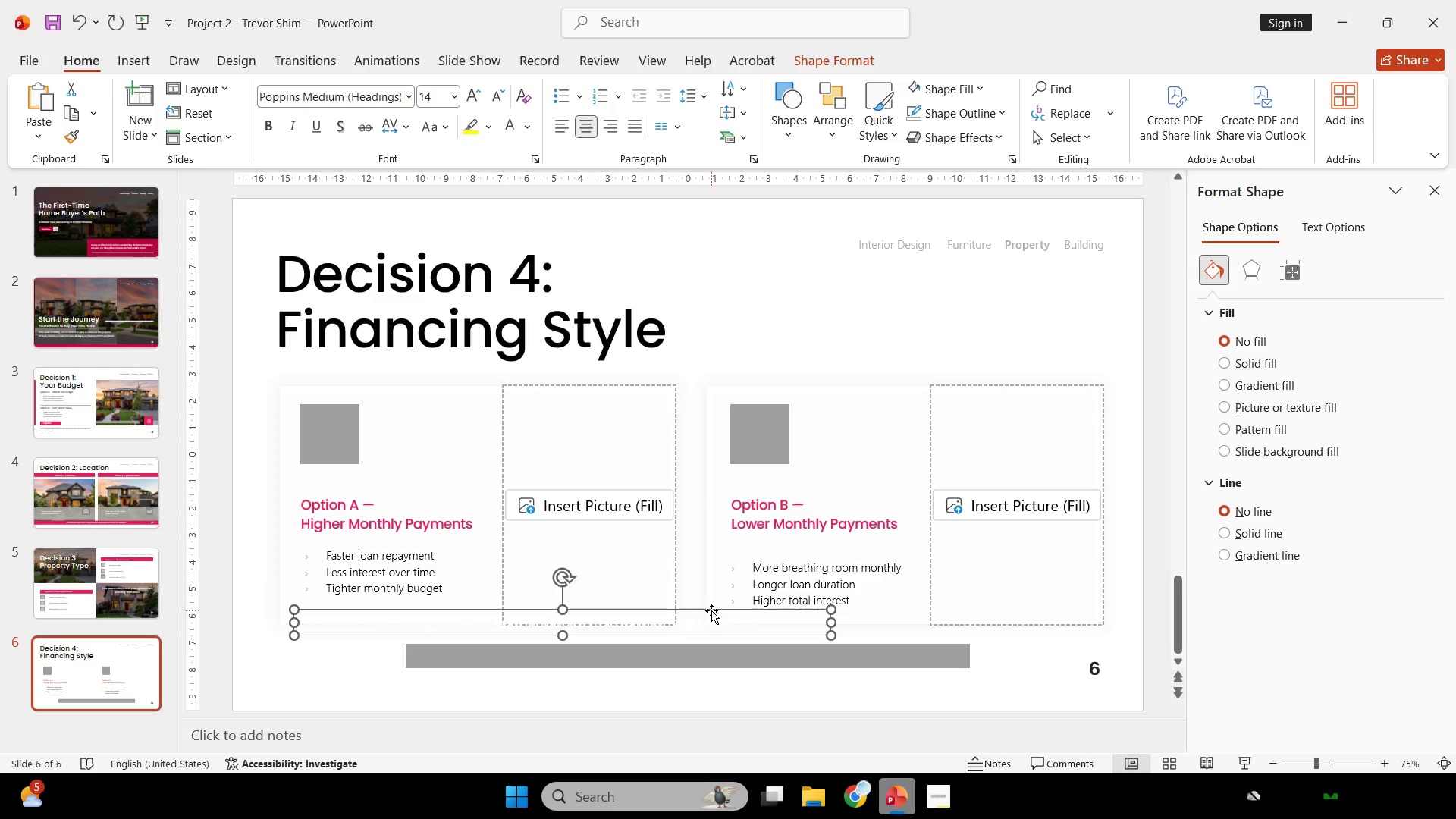 
left_click_drag(start_coordinate=[708, 607], to_coordinate=[839, 642])
 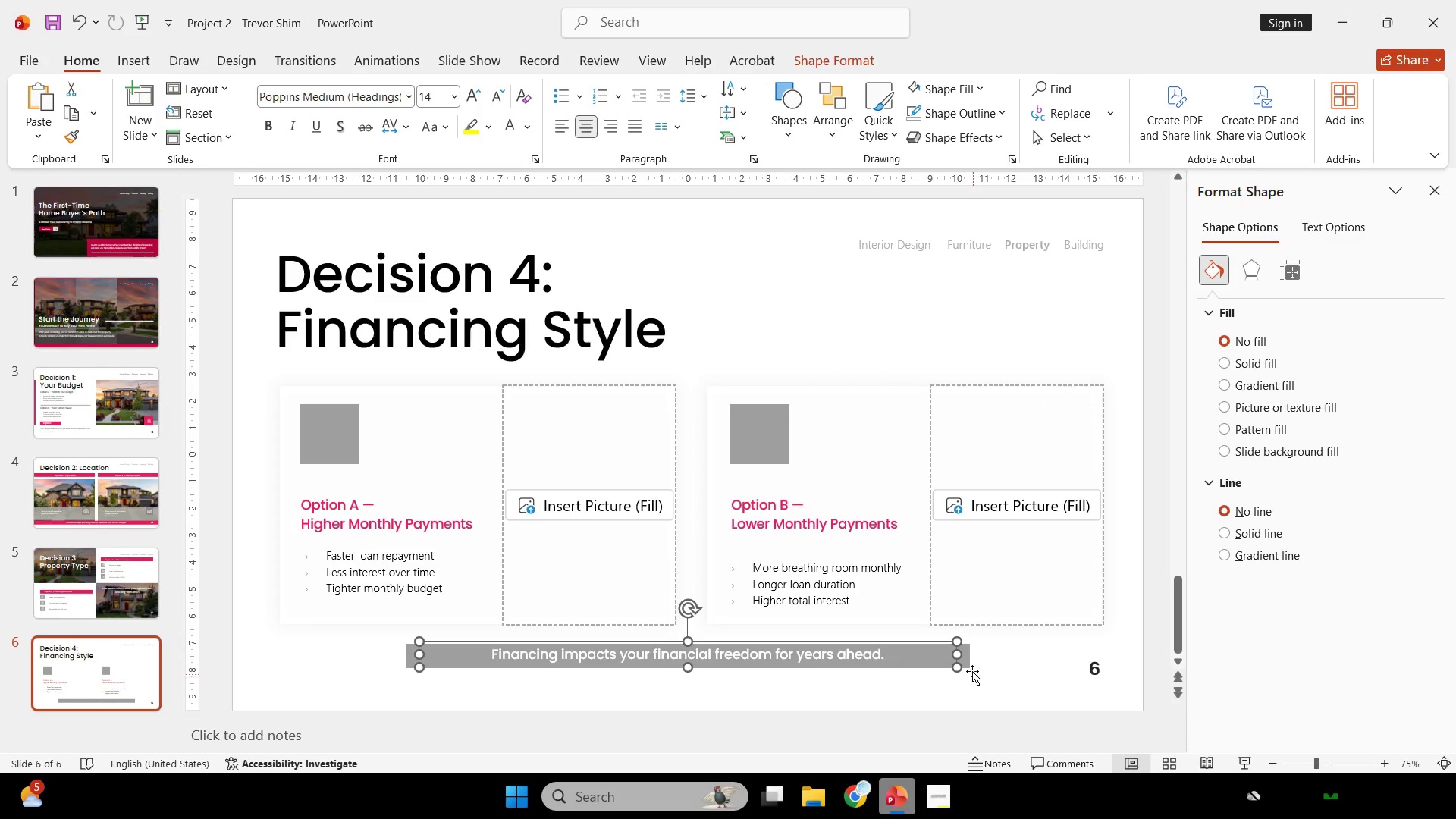 
key(Shift+ShiftLeft)
 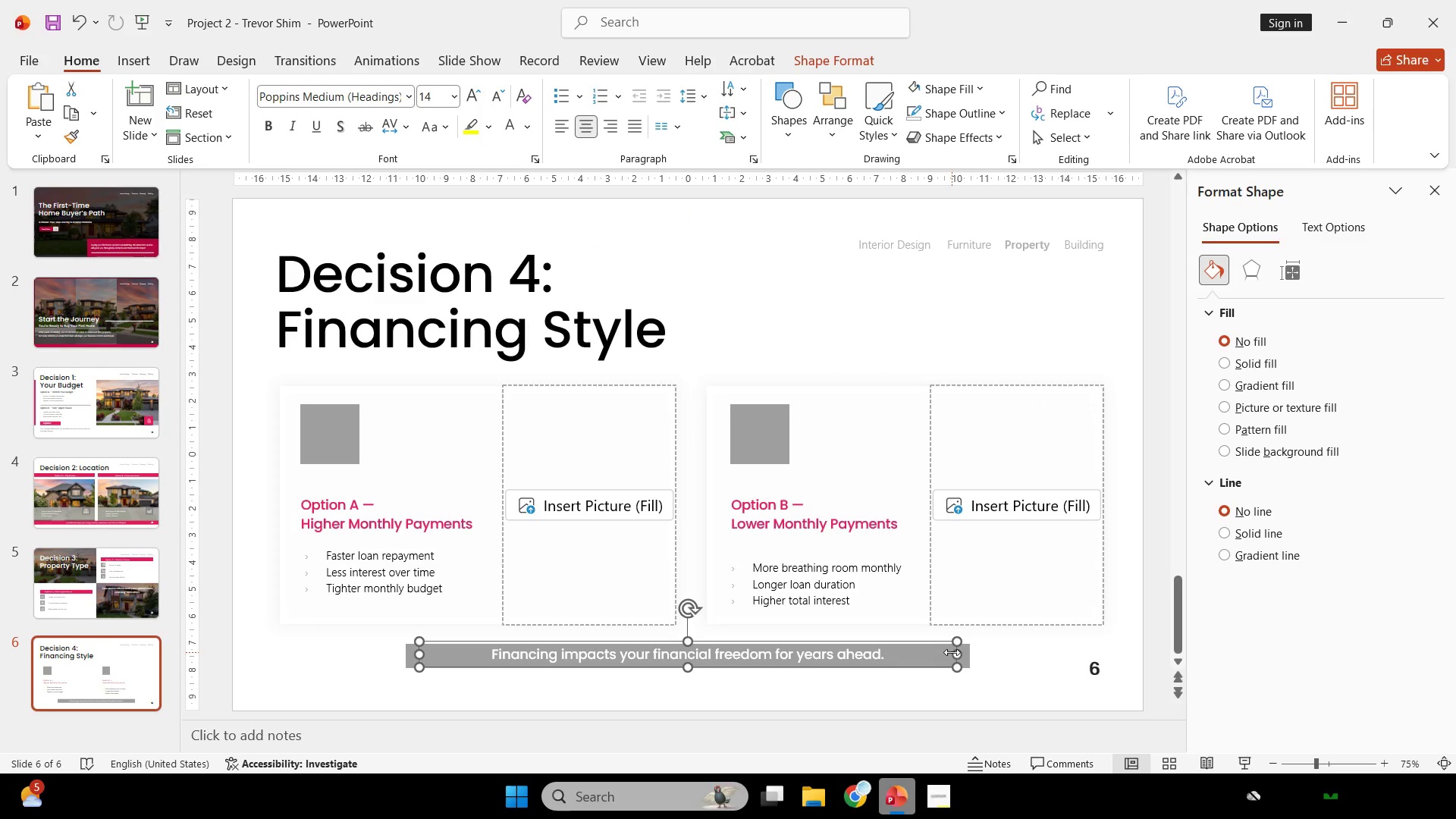 
hold_key(key=ShiftLeft, duration=0.48)
left_click([966, 654])
 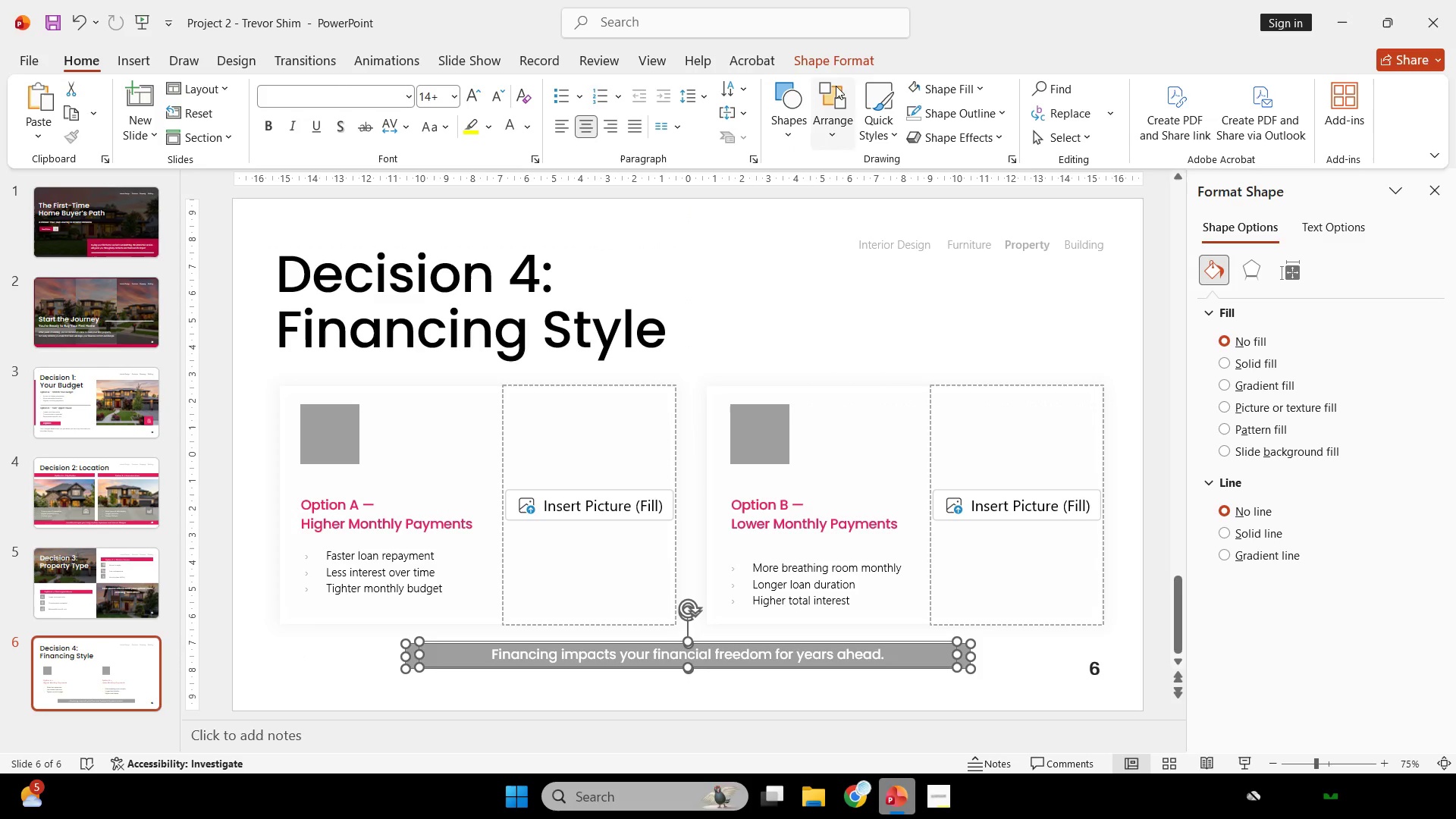 
left_click([836, 64])
 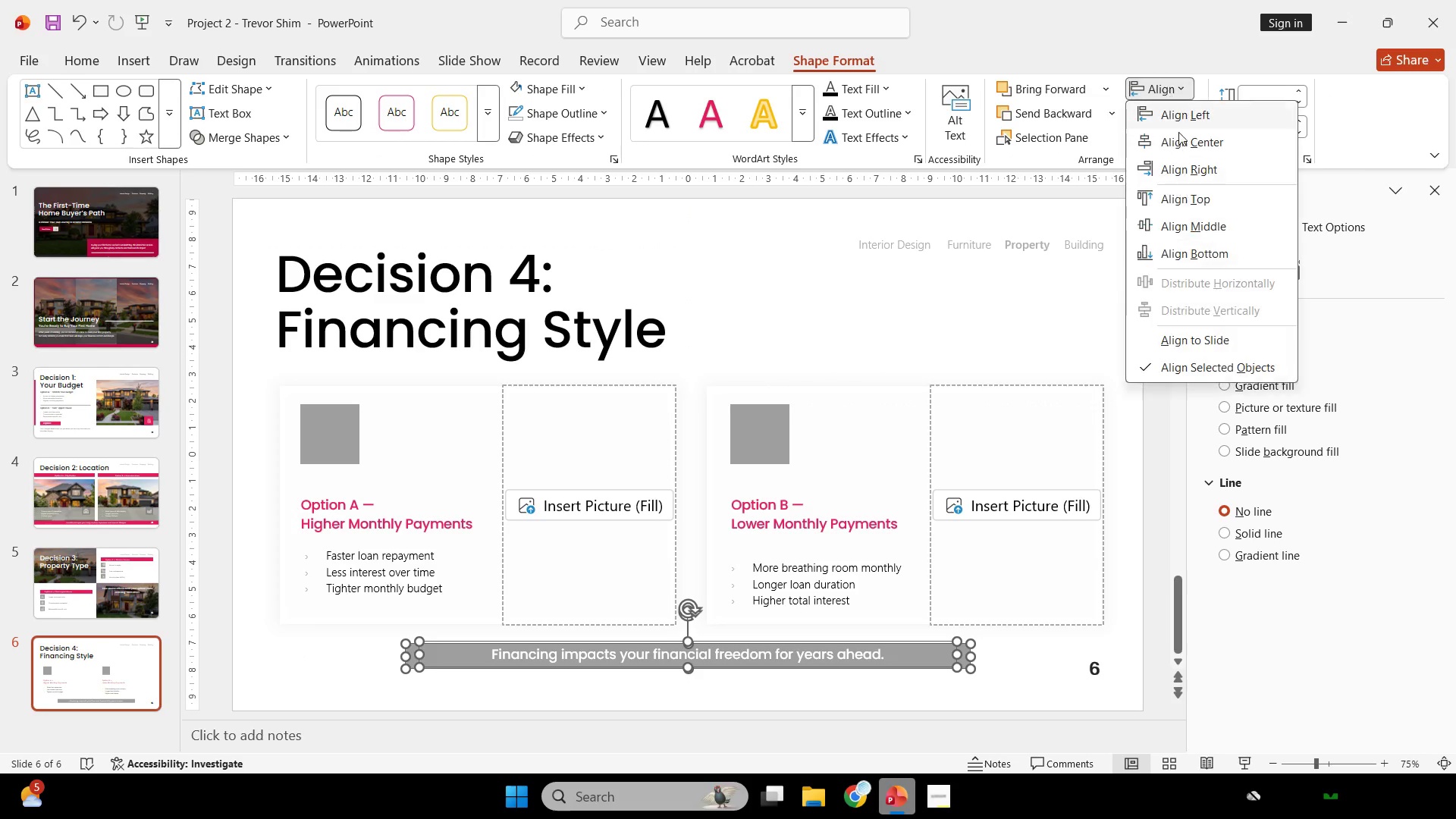 
double_click([1179, 134])
 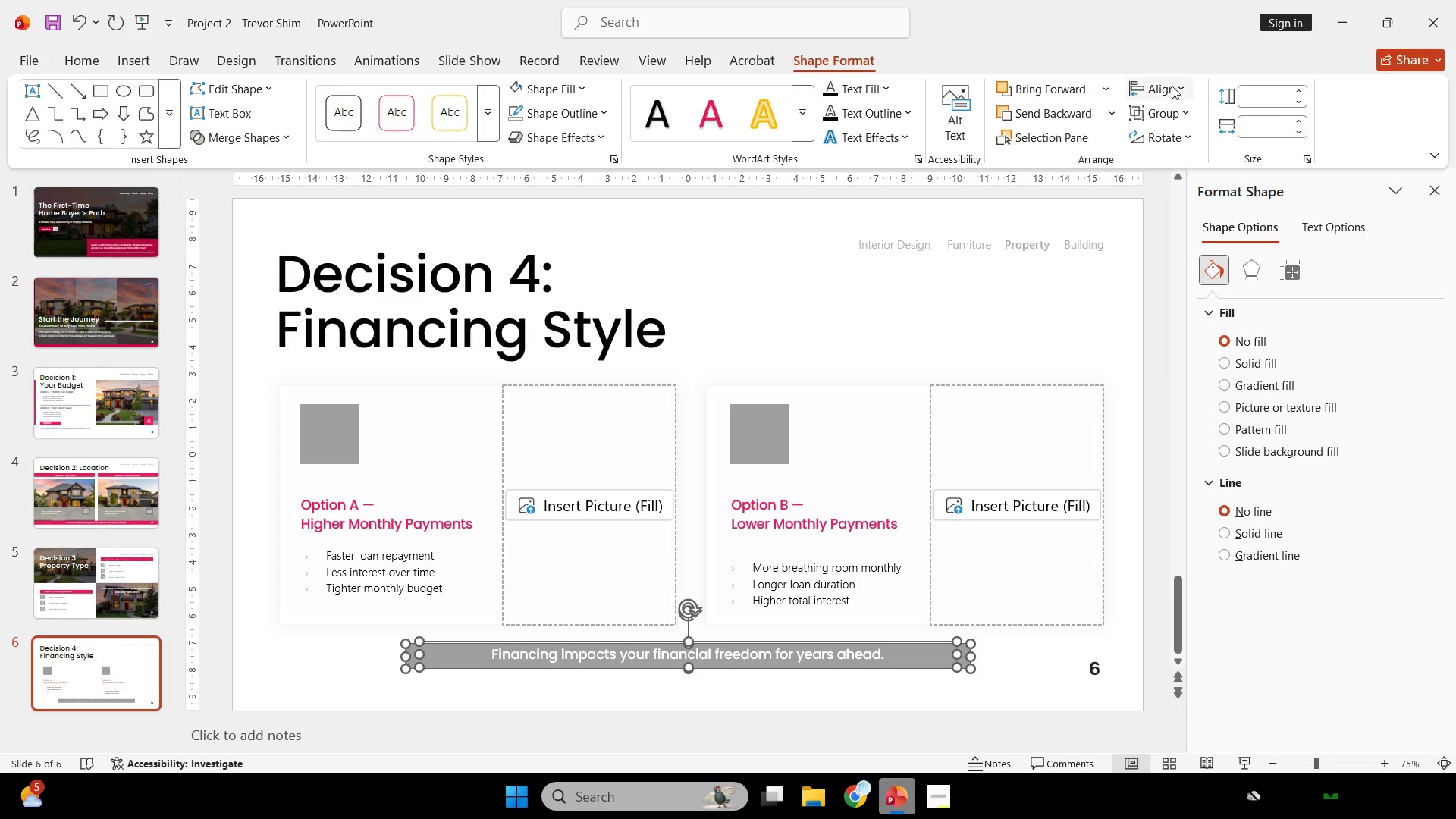 
triple_click([1172, 86])
 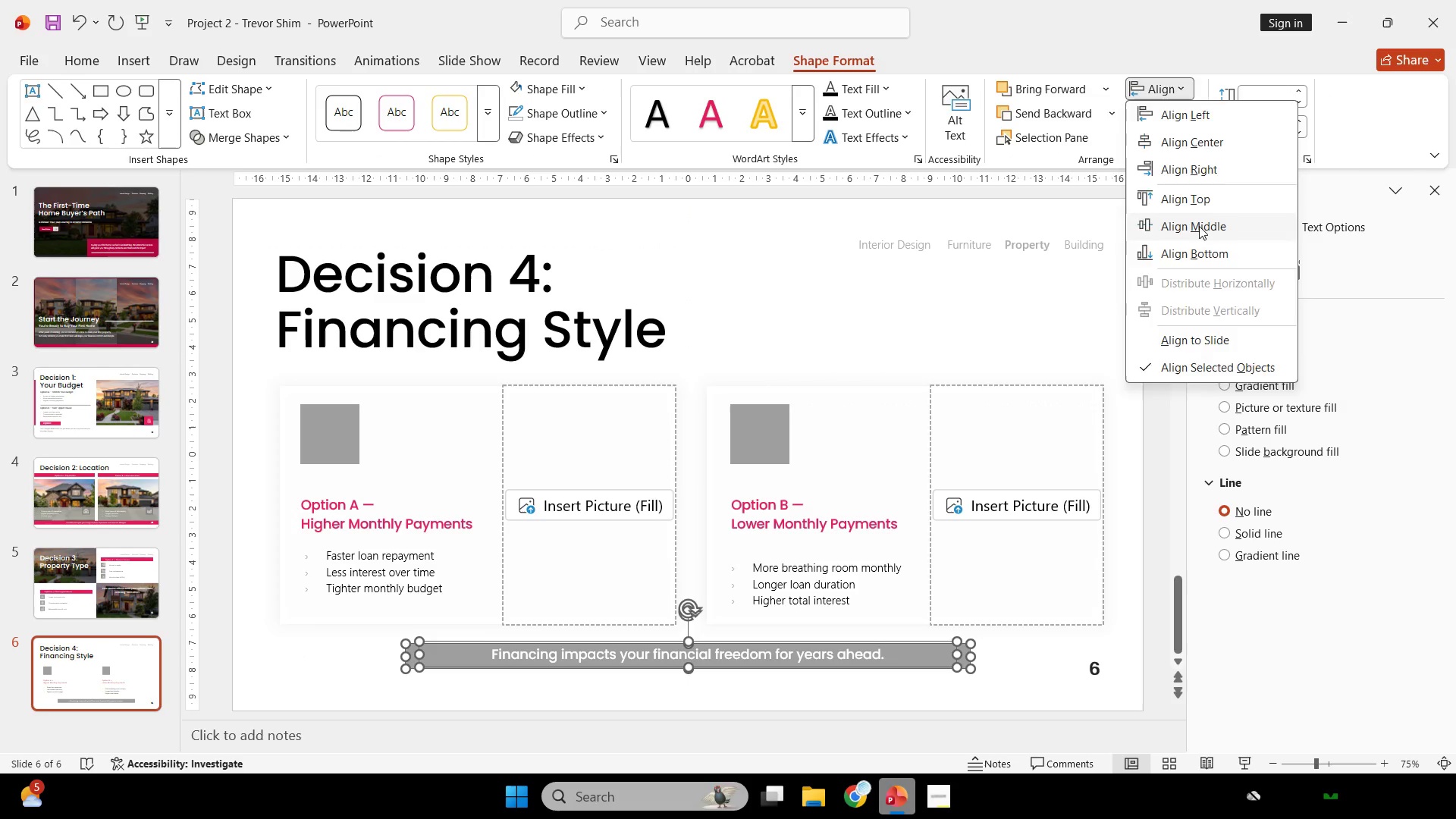 
left_click([1199, 226])
 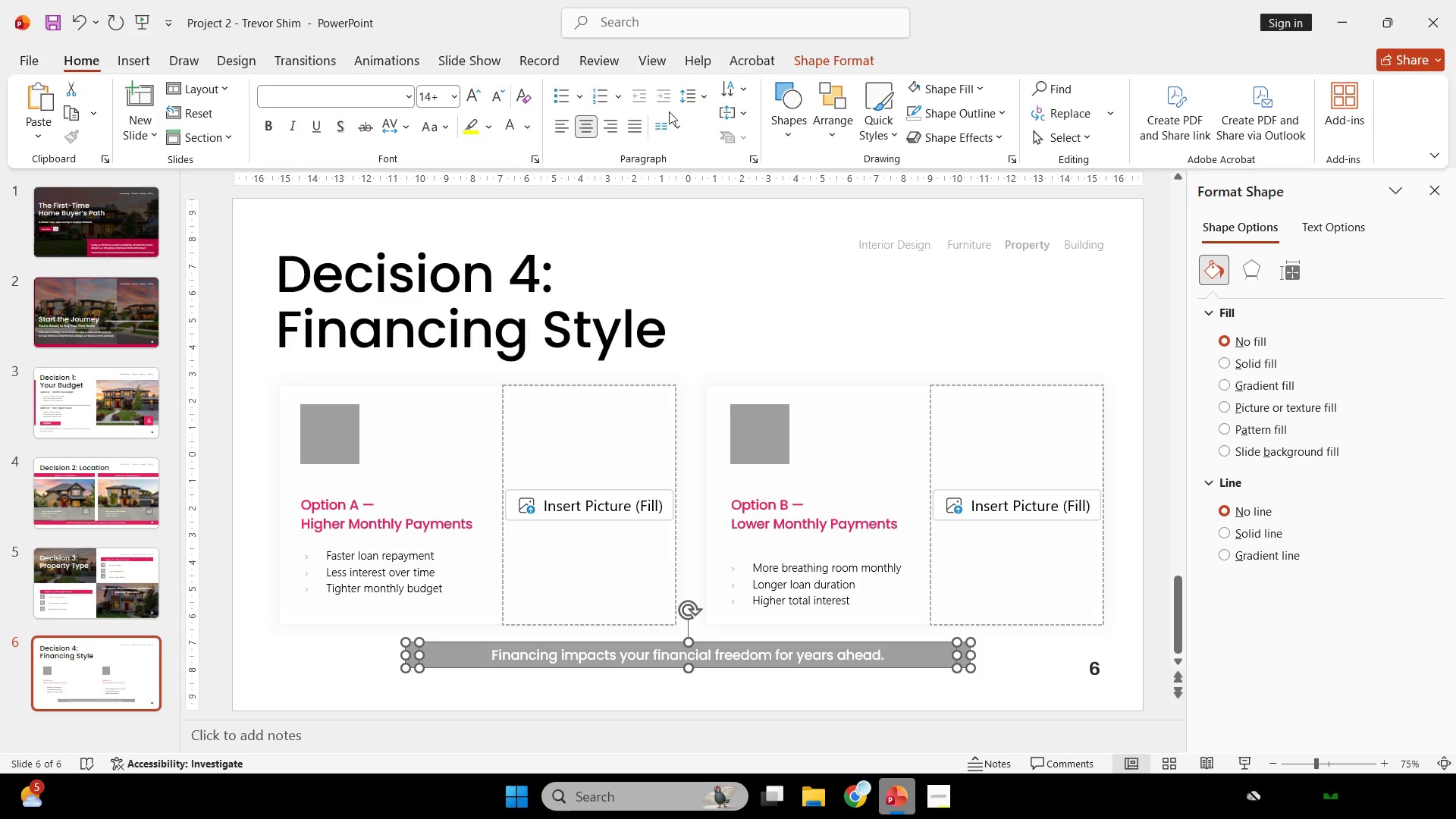 
left_click([755, 243])
 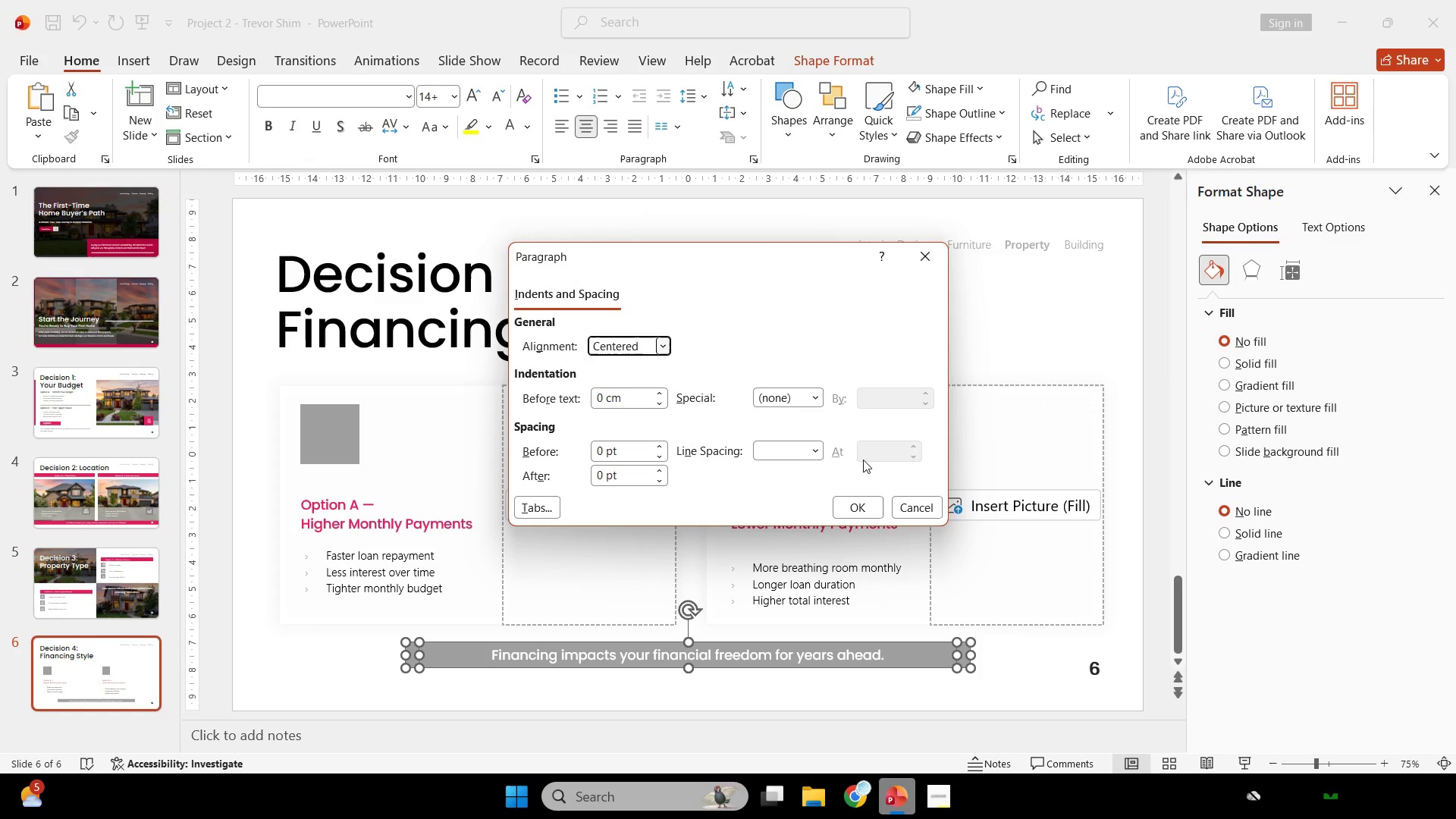 
left_click([792, 454])
 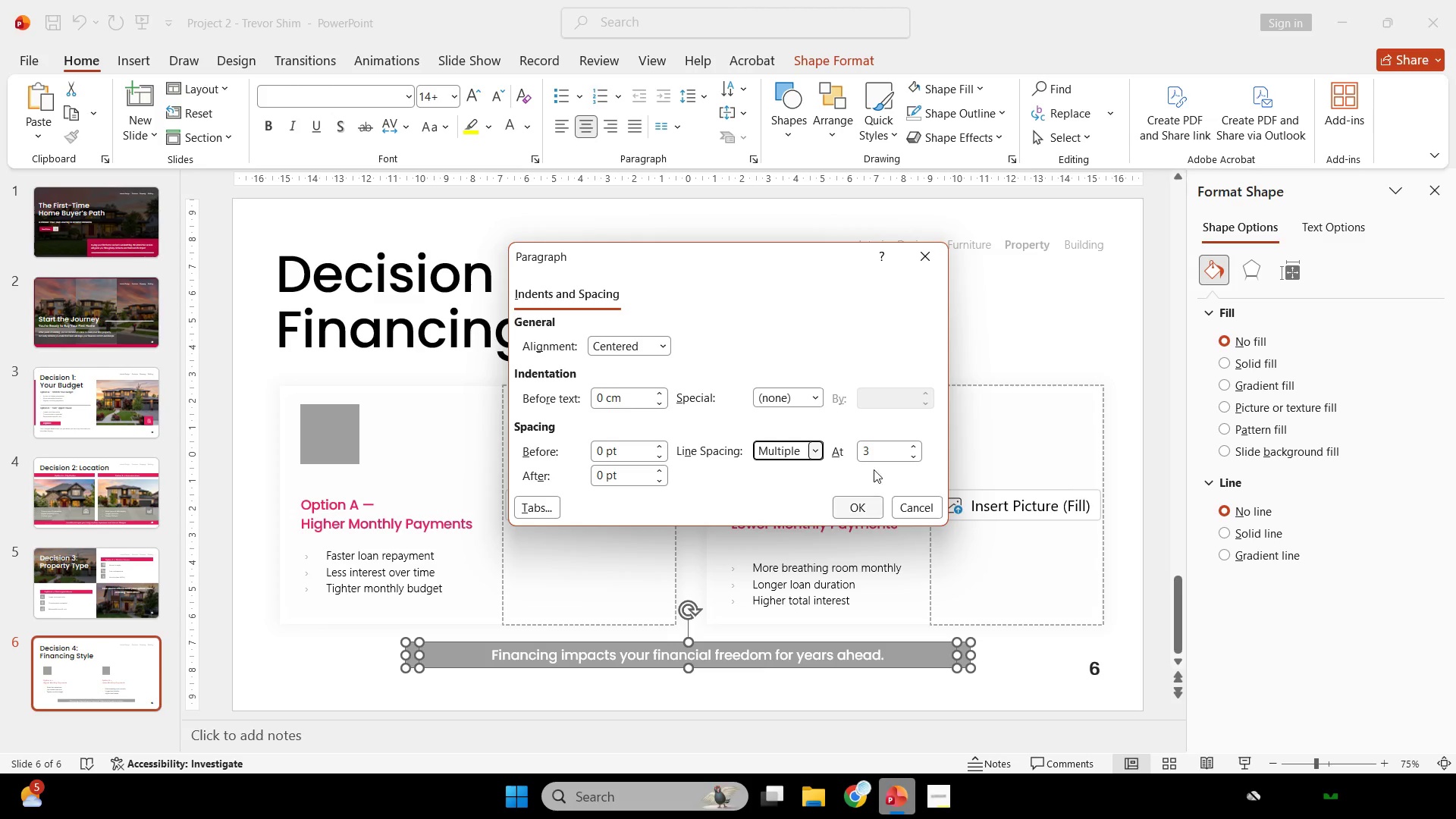 
left_click_drag(start_coordinate=[874, 453], to_coordinate=[690, 439])
 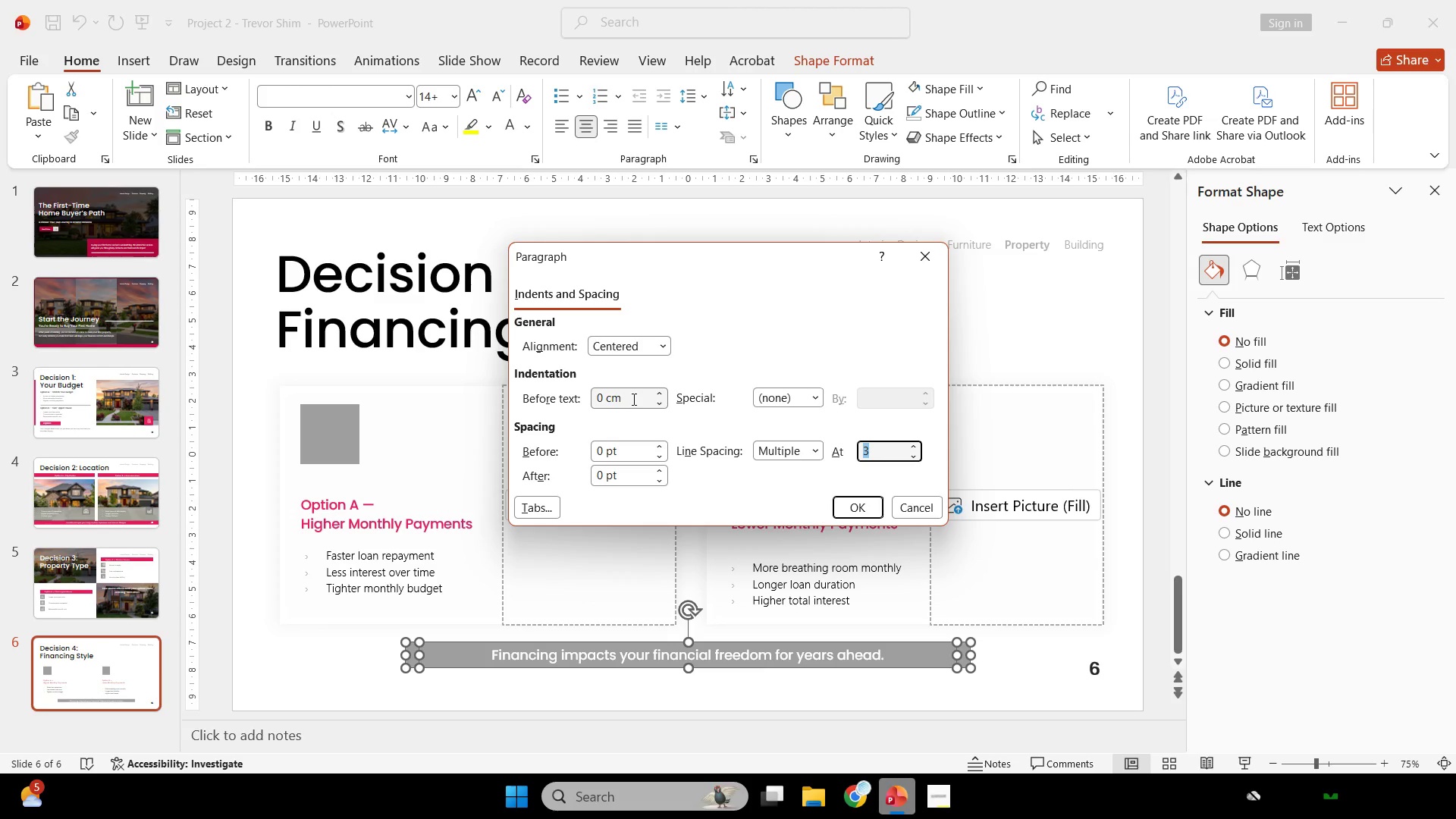 
key(F1)
 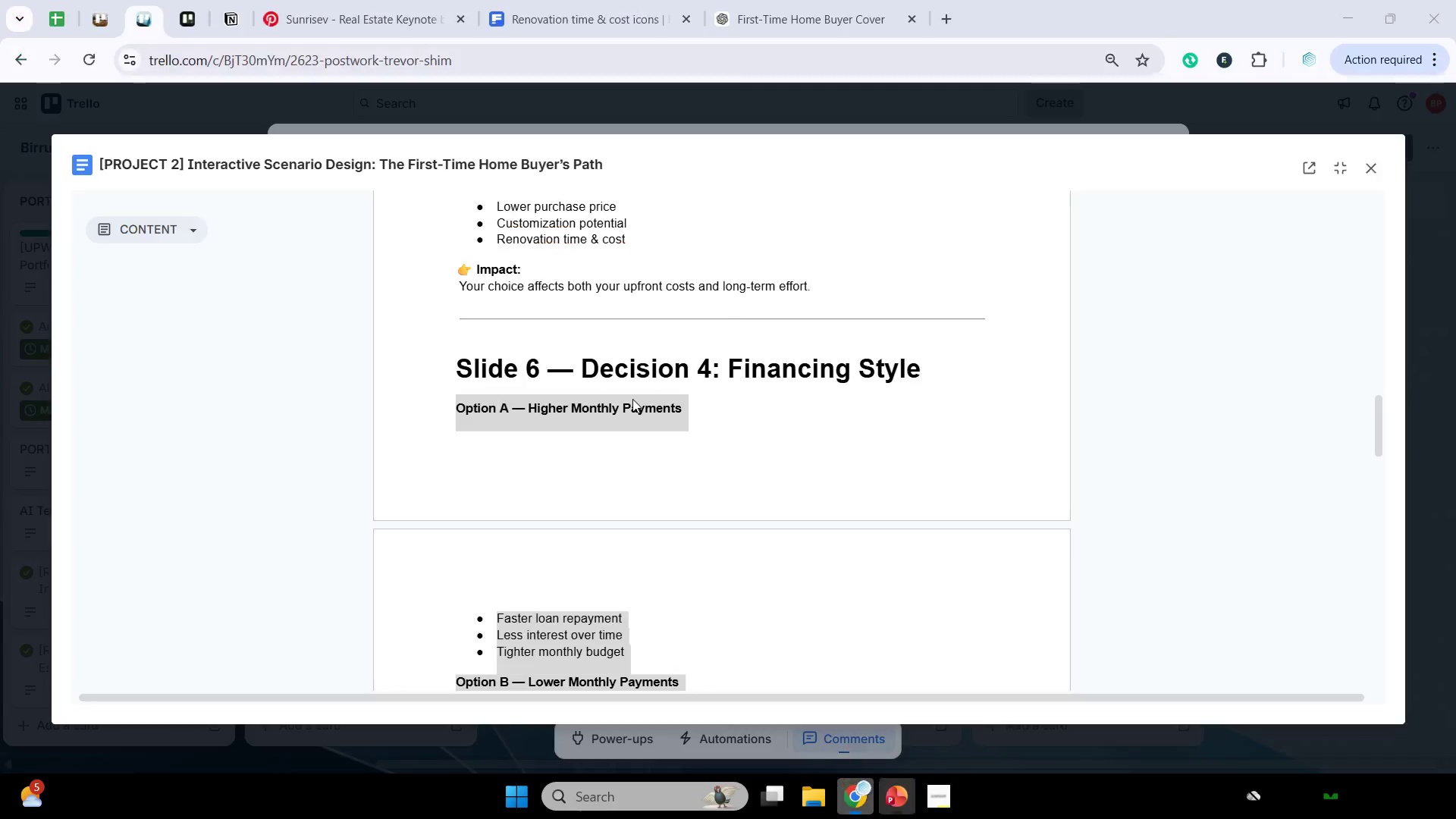 
key(1)
 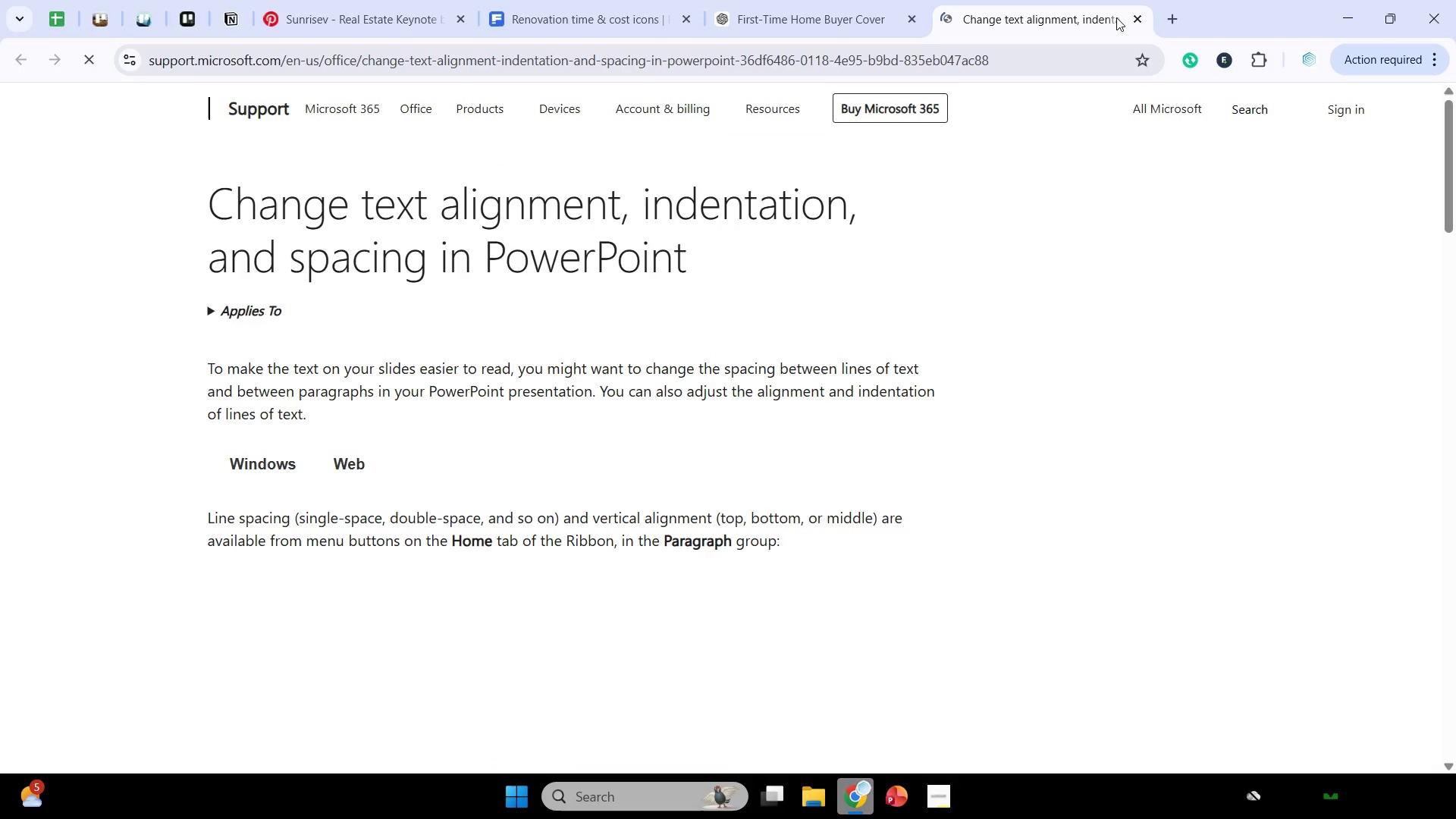 
left_click([1128, 18])
 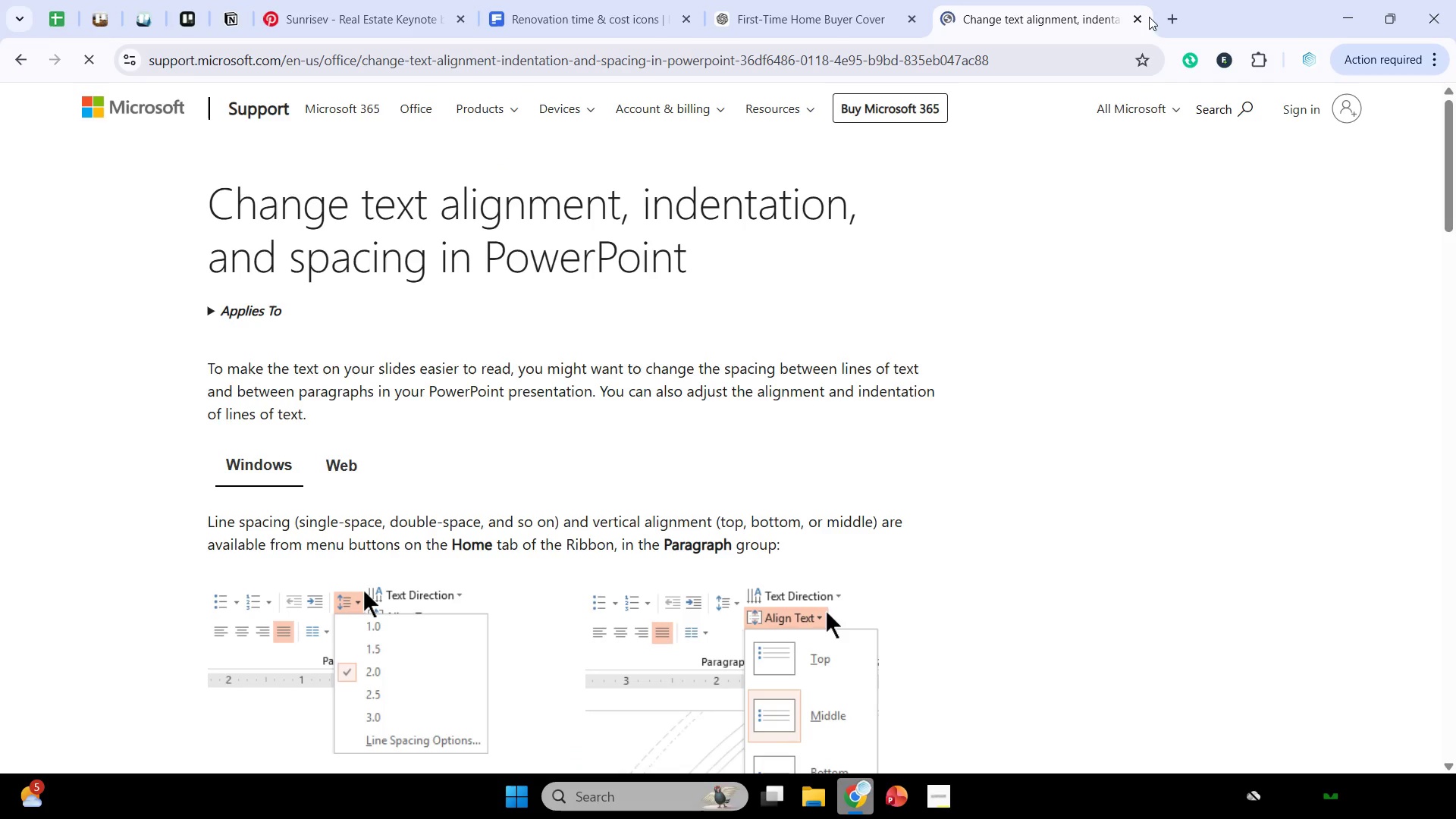 
left_click([1135, 20])
 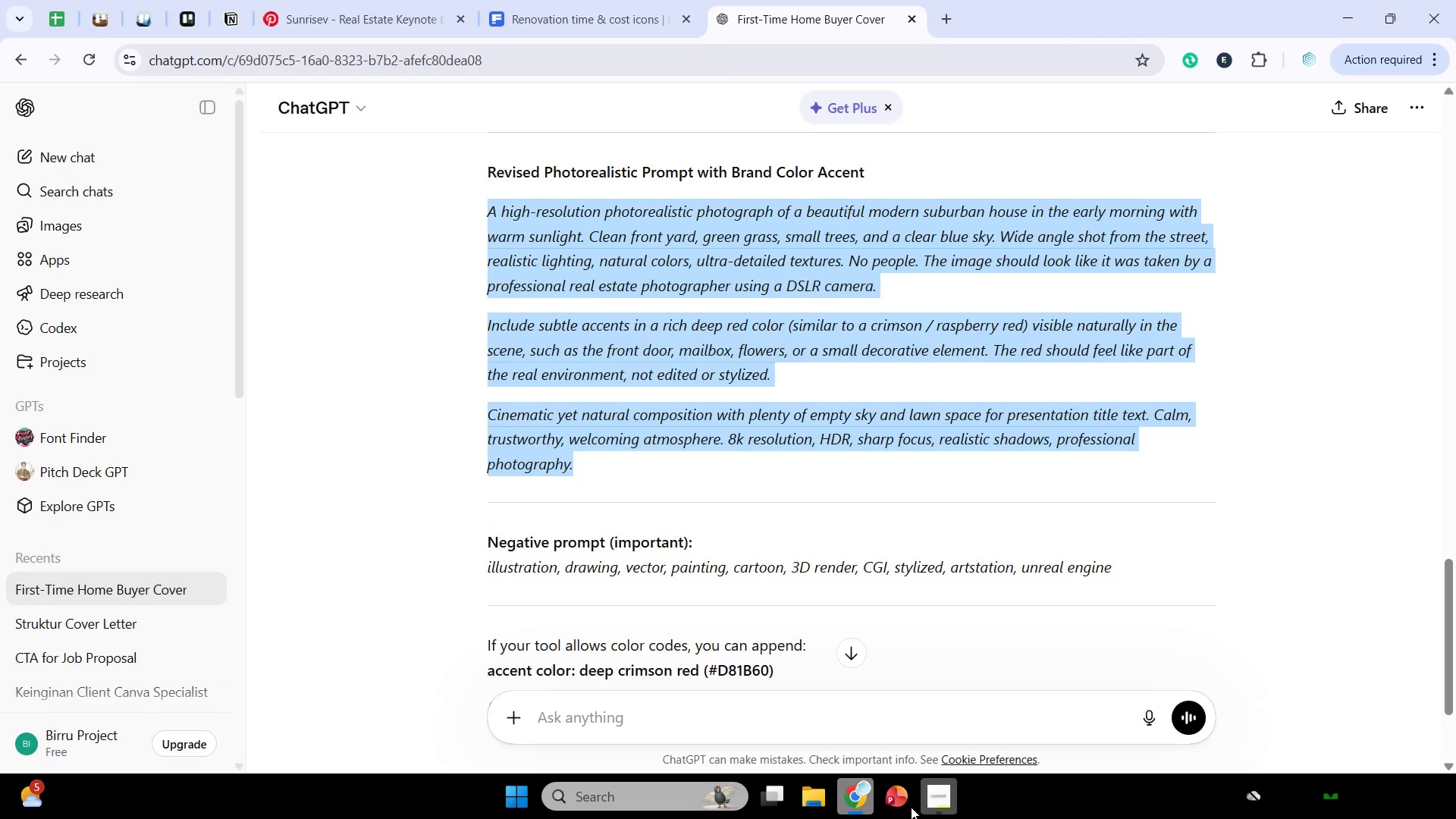 
left_click([896, 787])
 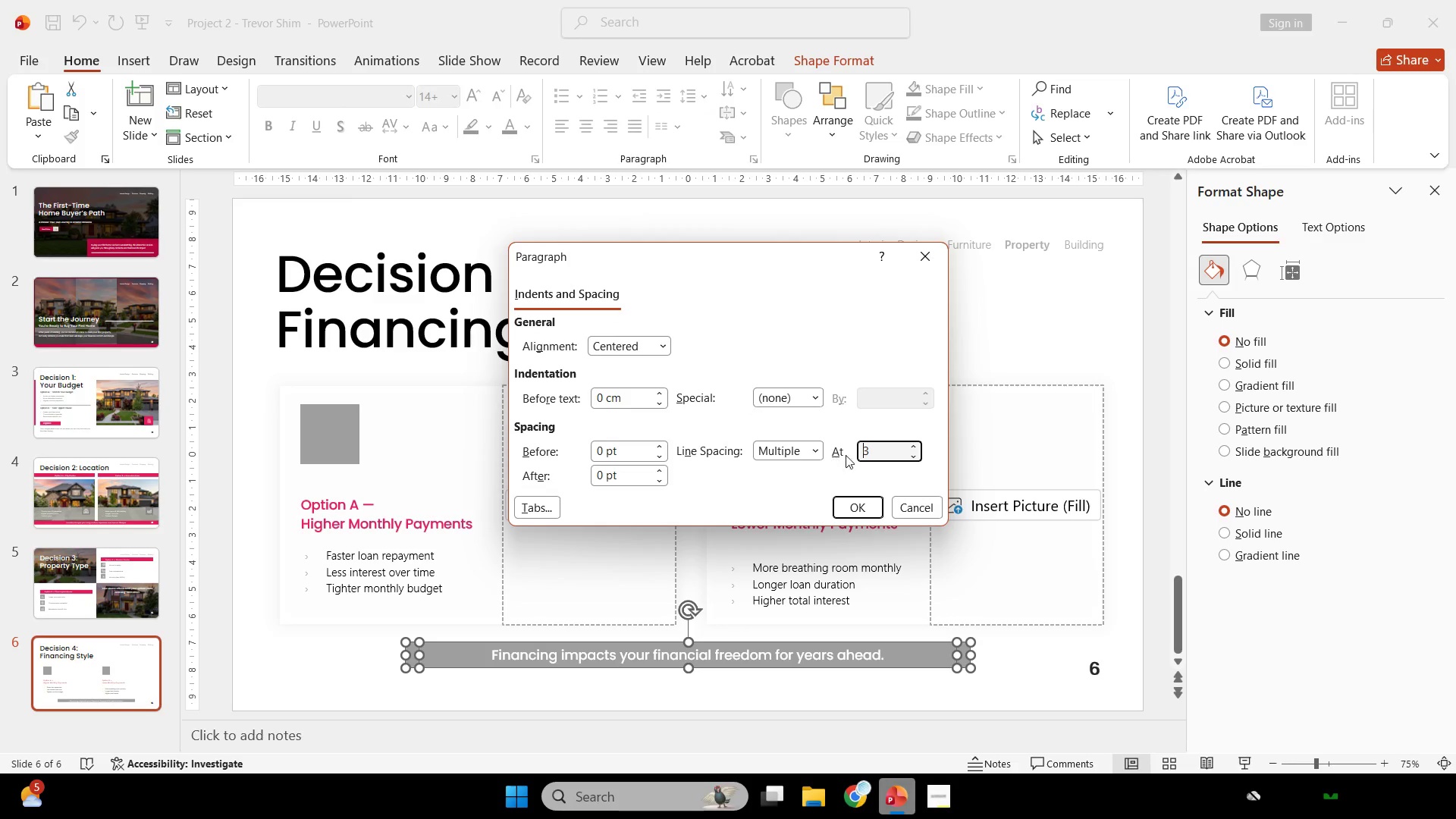 
left_click_drag(start_coordinate=[884, 451], to_coordinate=[783, 447])
 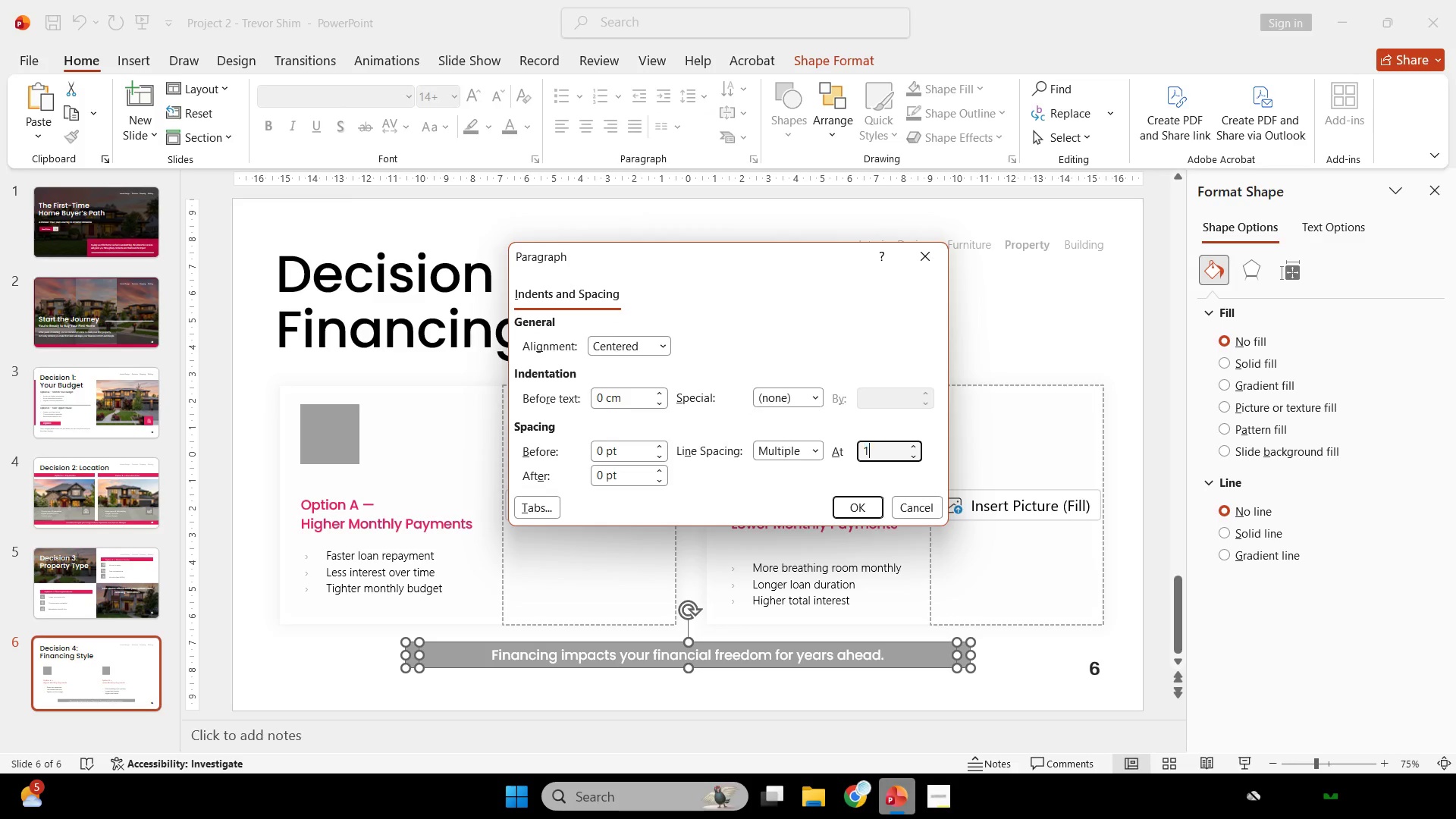 
key(1)
 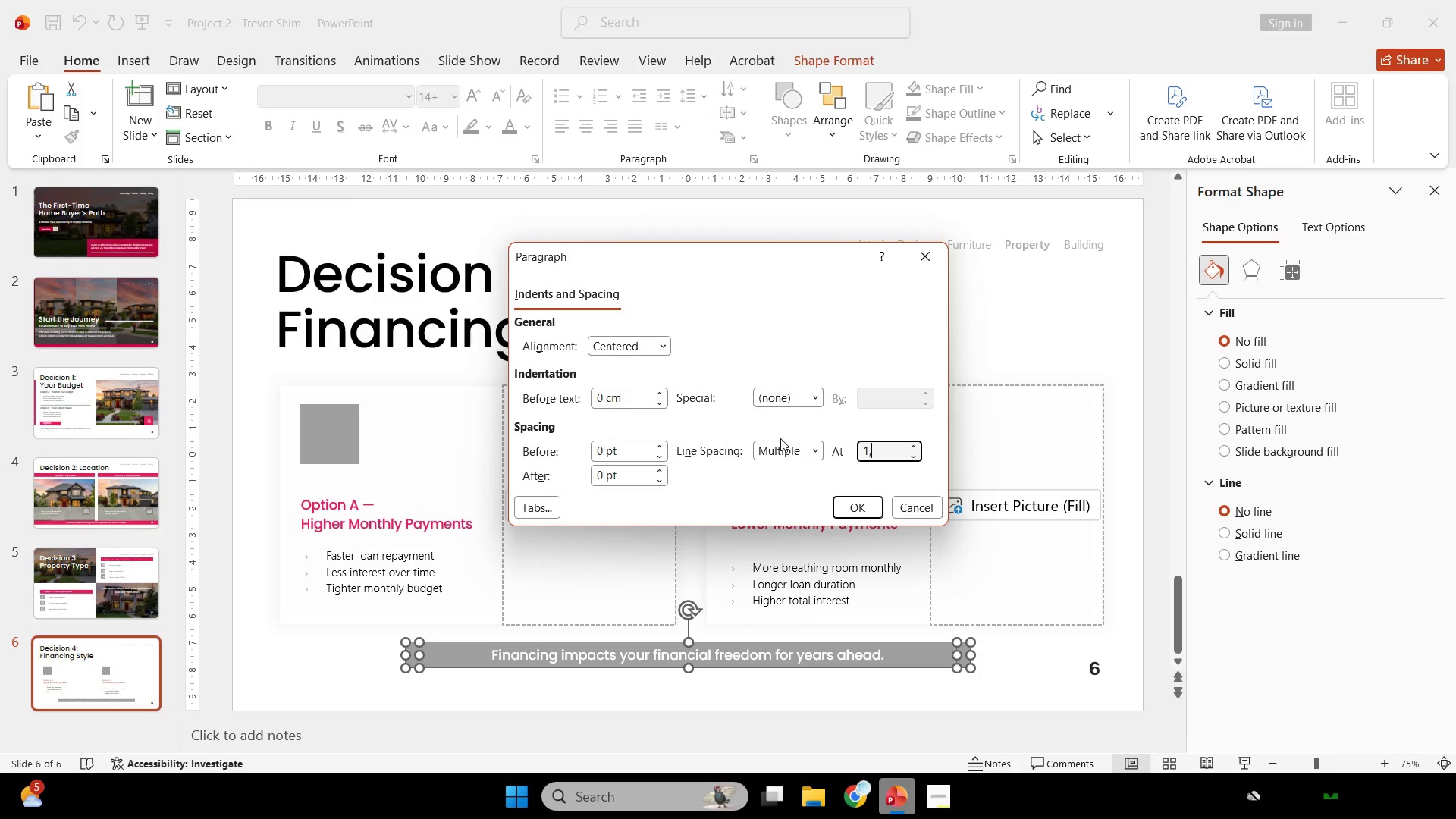 
key(Comma)
 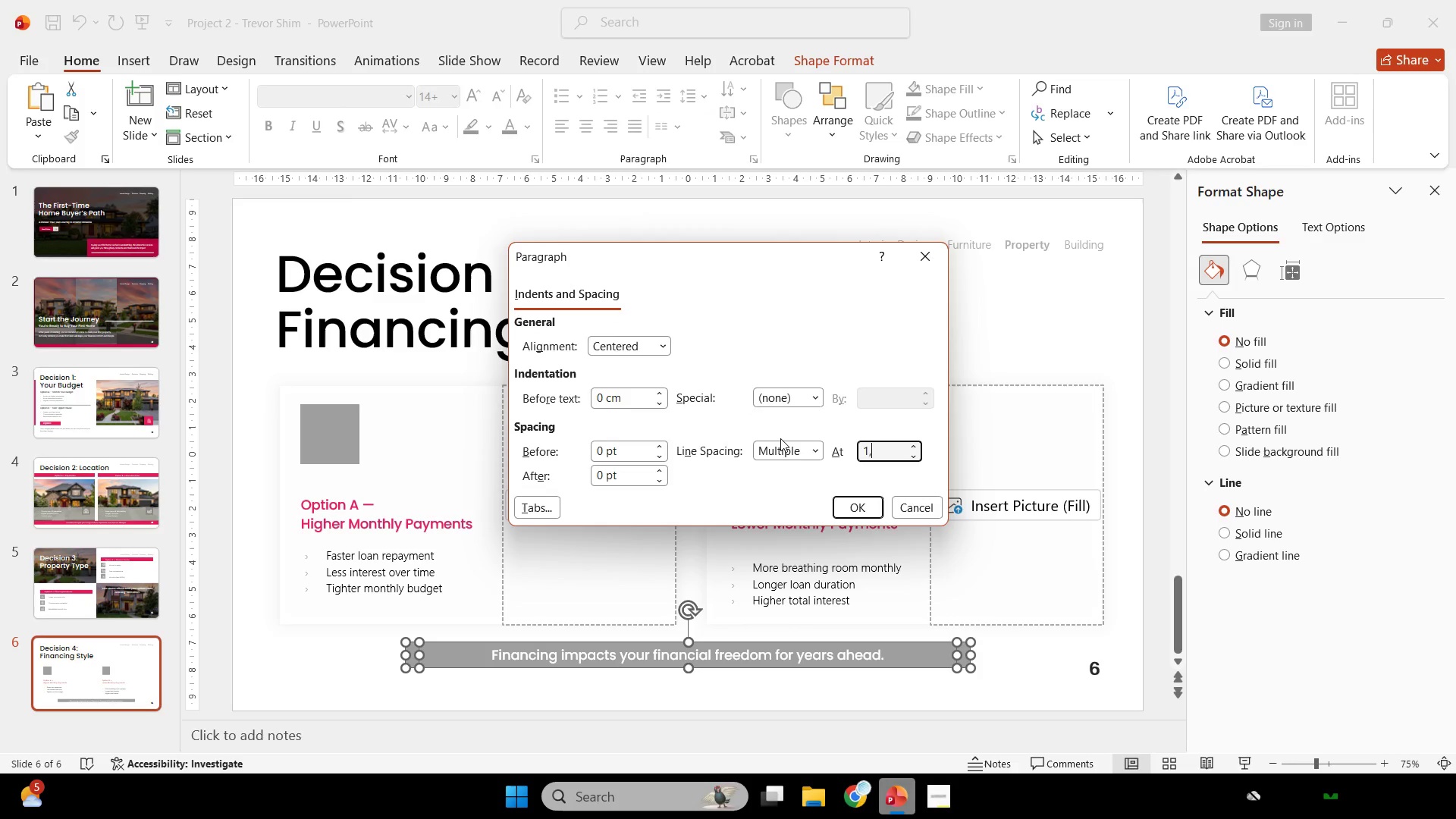 
key(2)
 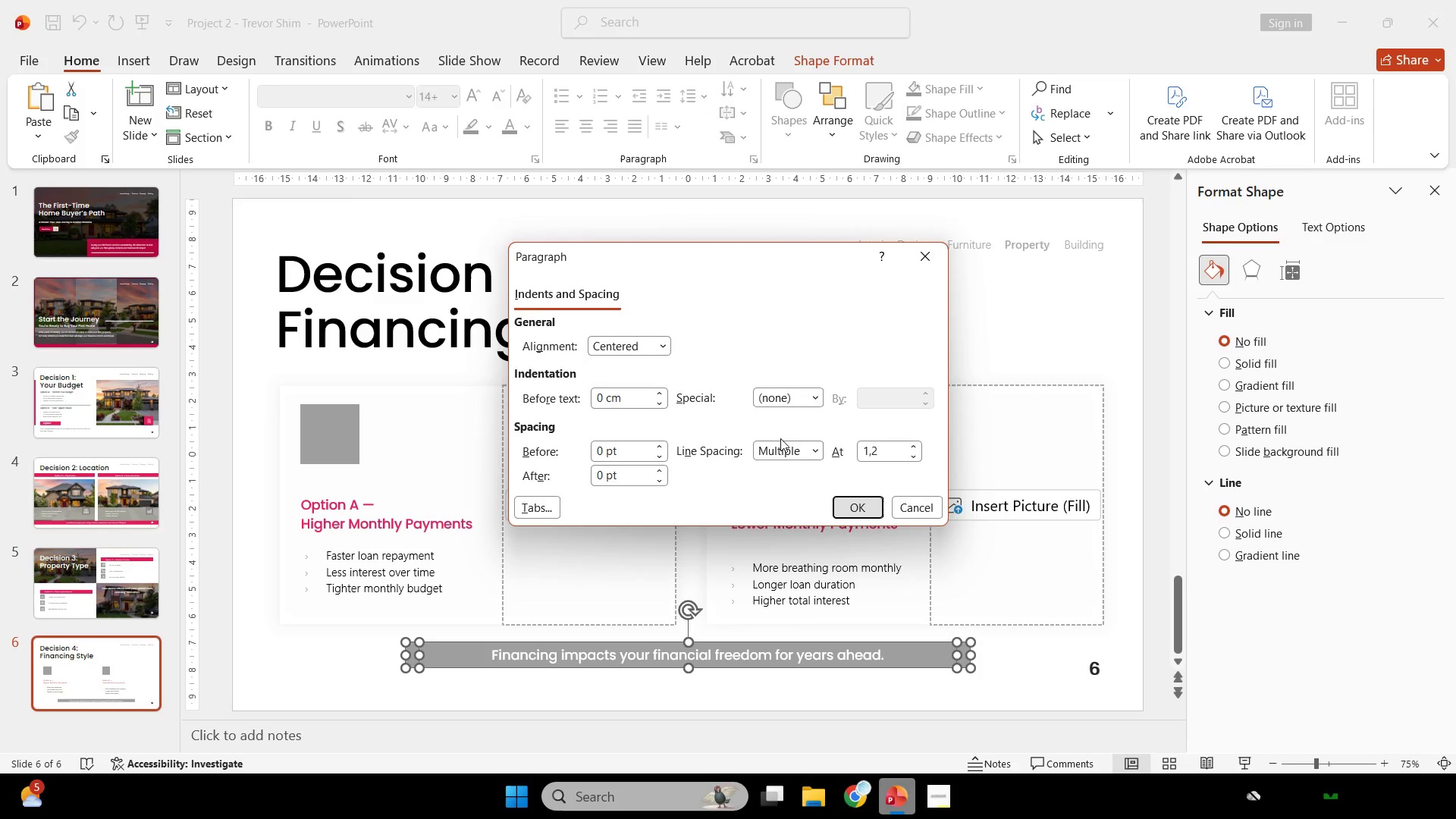 
key(Enter)
 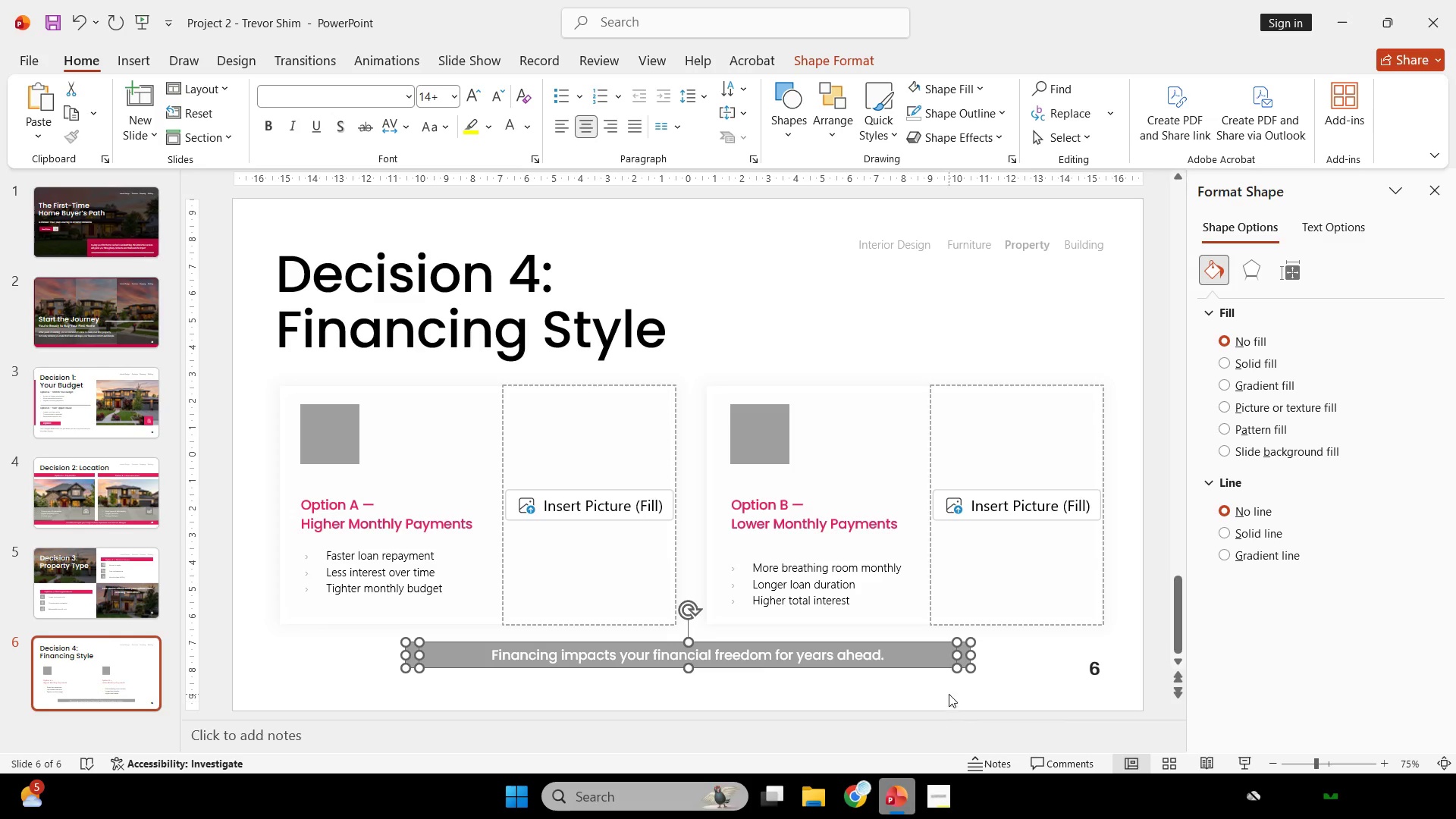 
double_click([962, 648])
 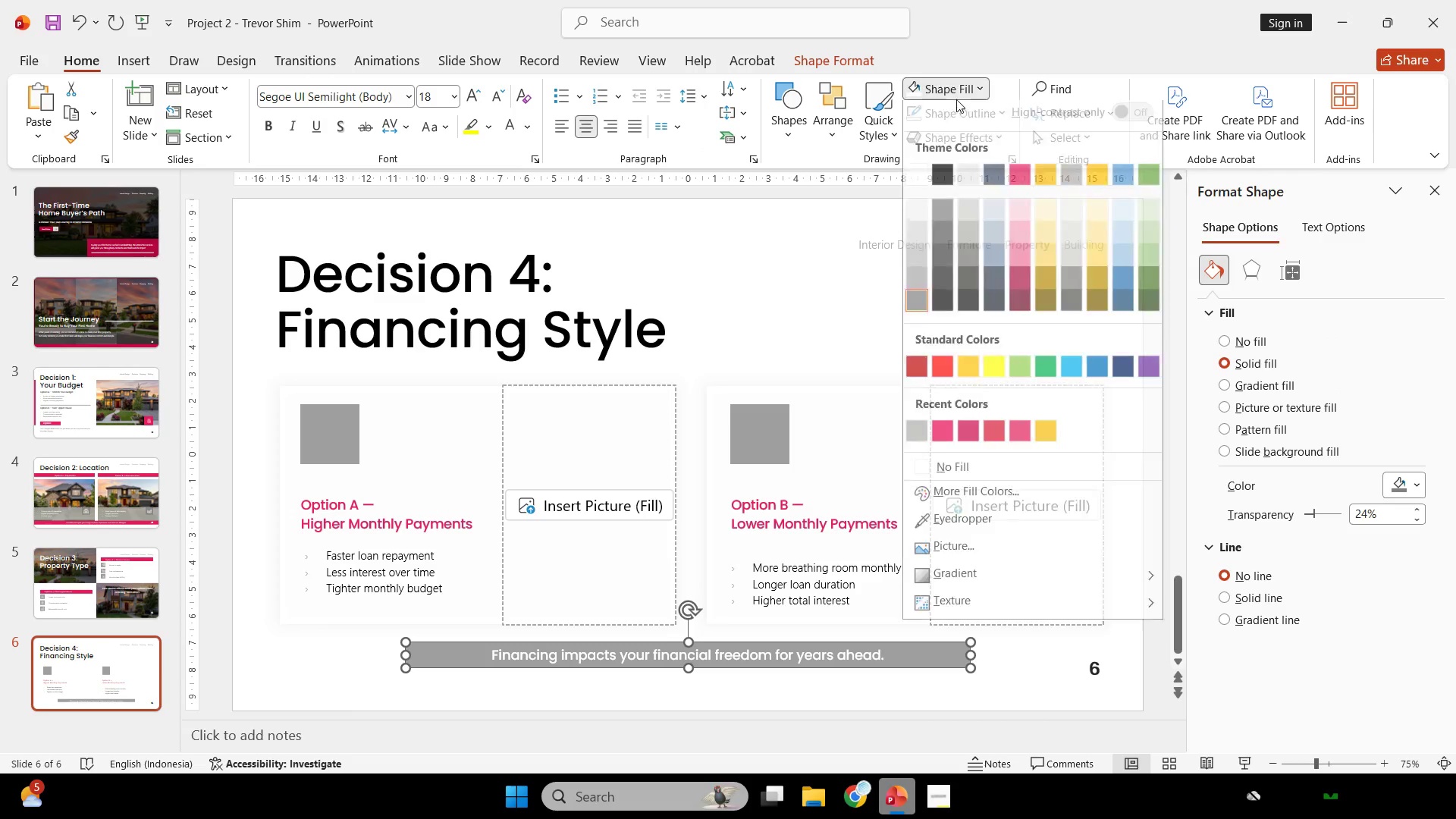 
left_click([1018, 182])
 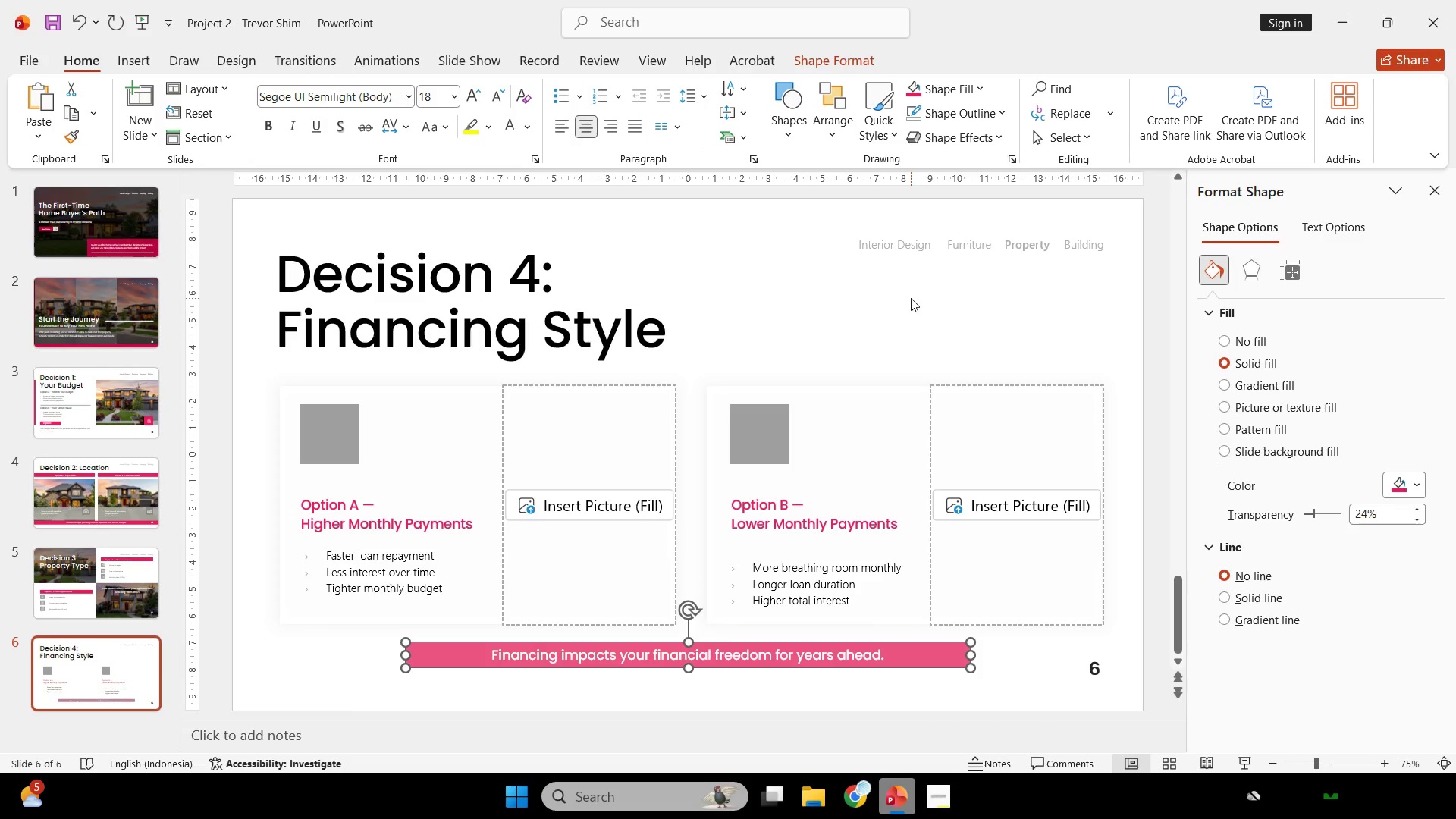 
left_click([911, 297])
 